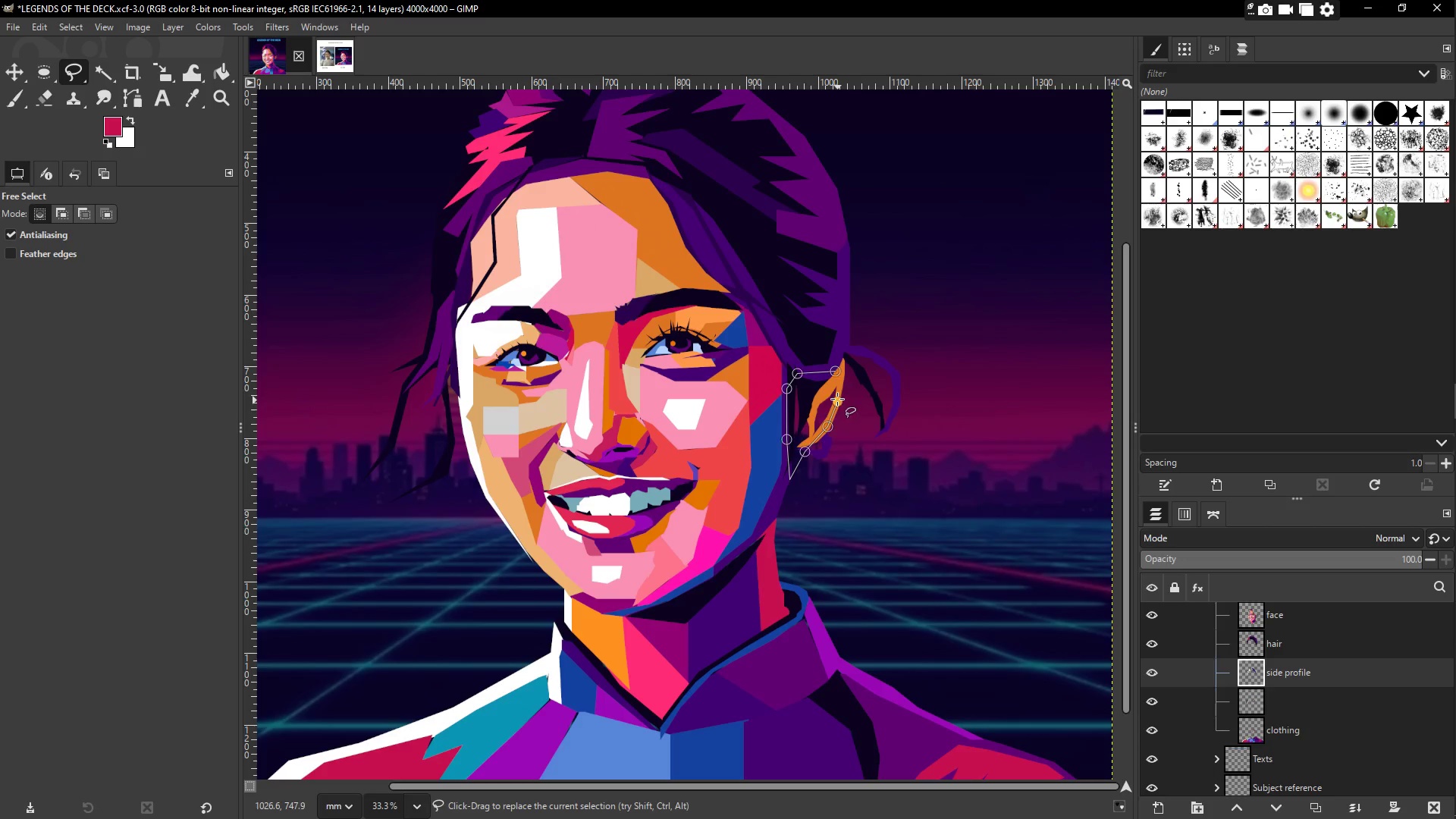 
double_click([839, 378])
 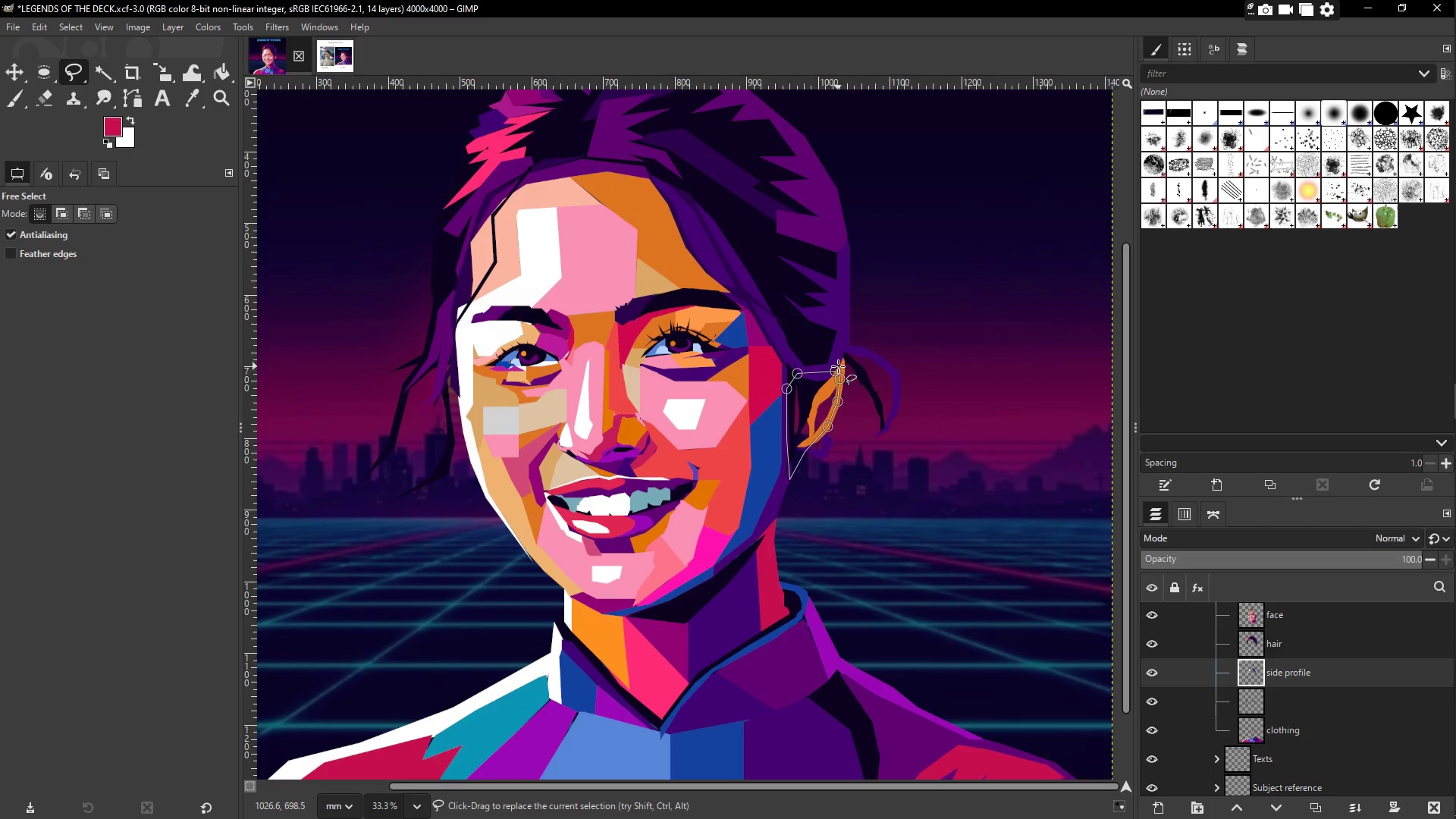 
left_click([837, 366])
 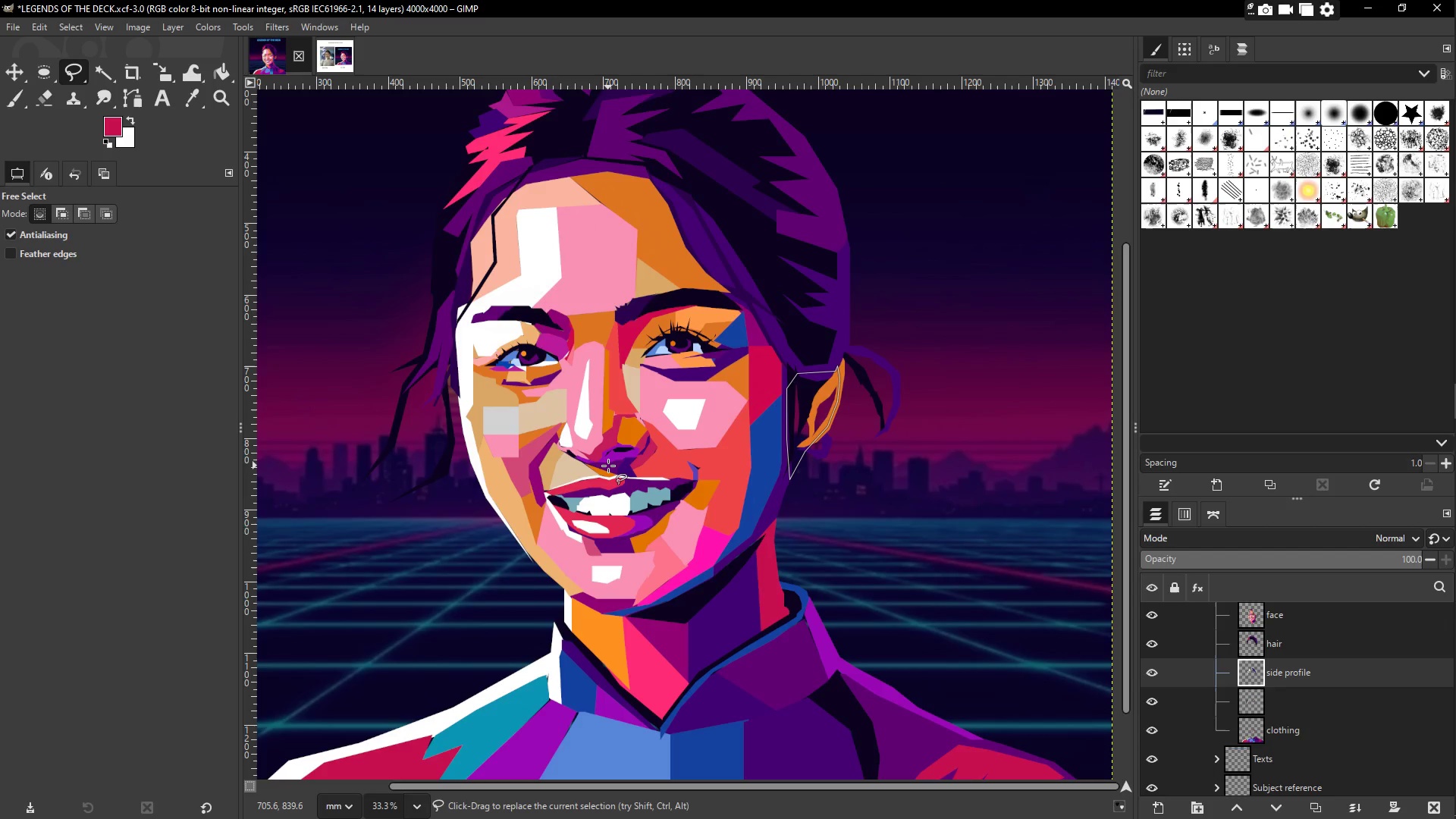 
wait(7.8)
 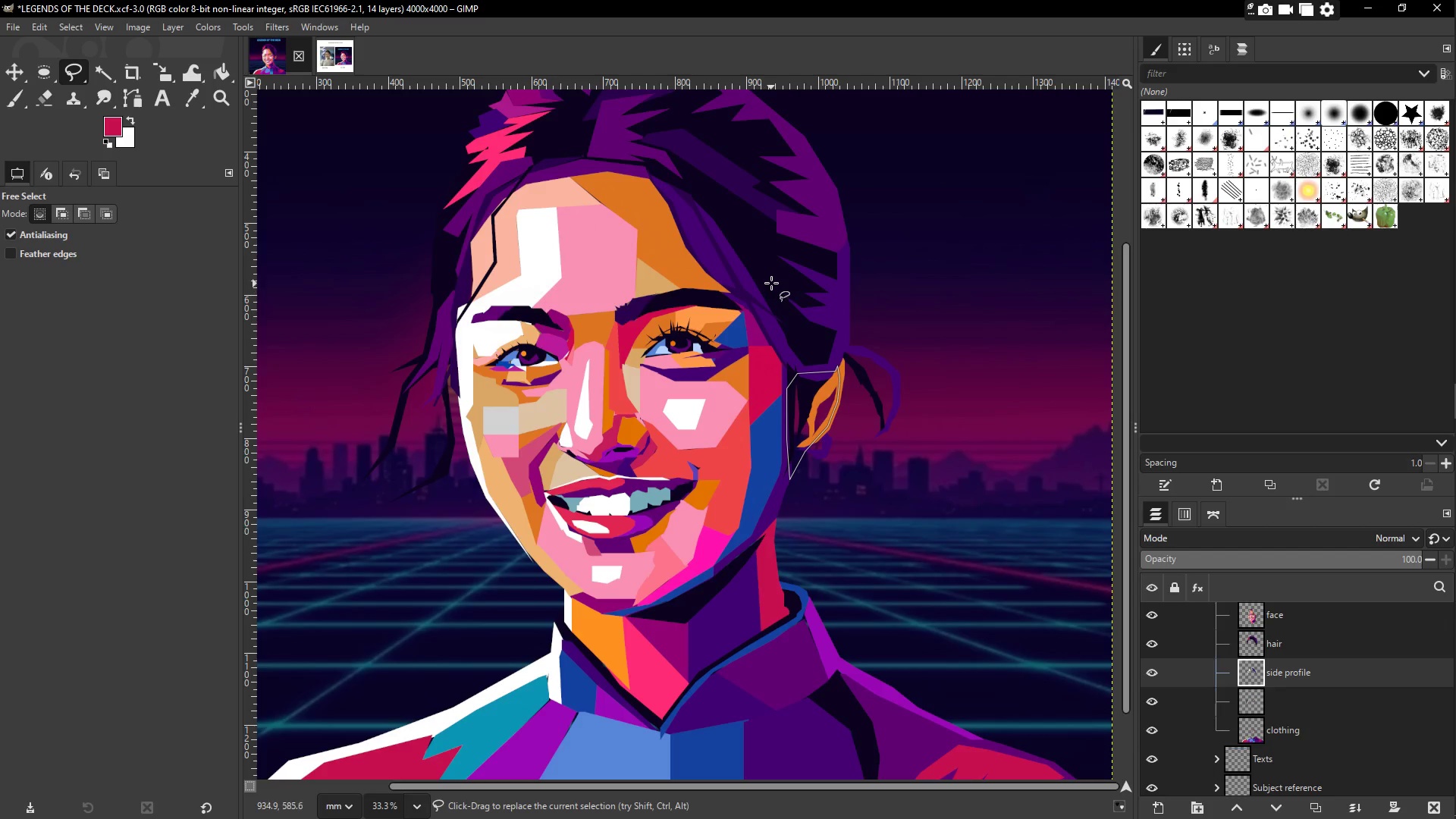 
key(O)
 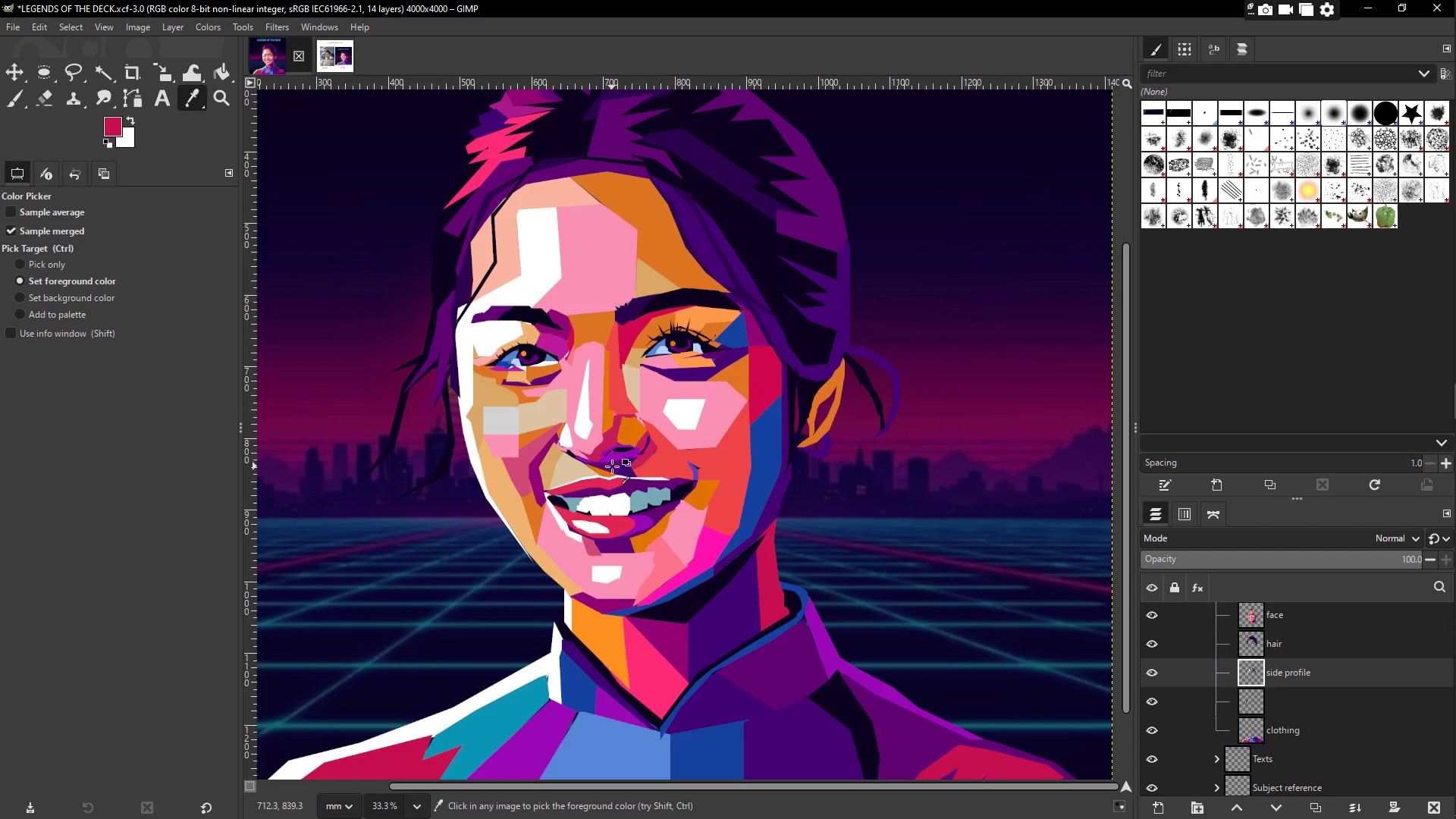 
left_click([613, 467])
 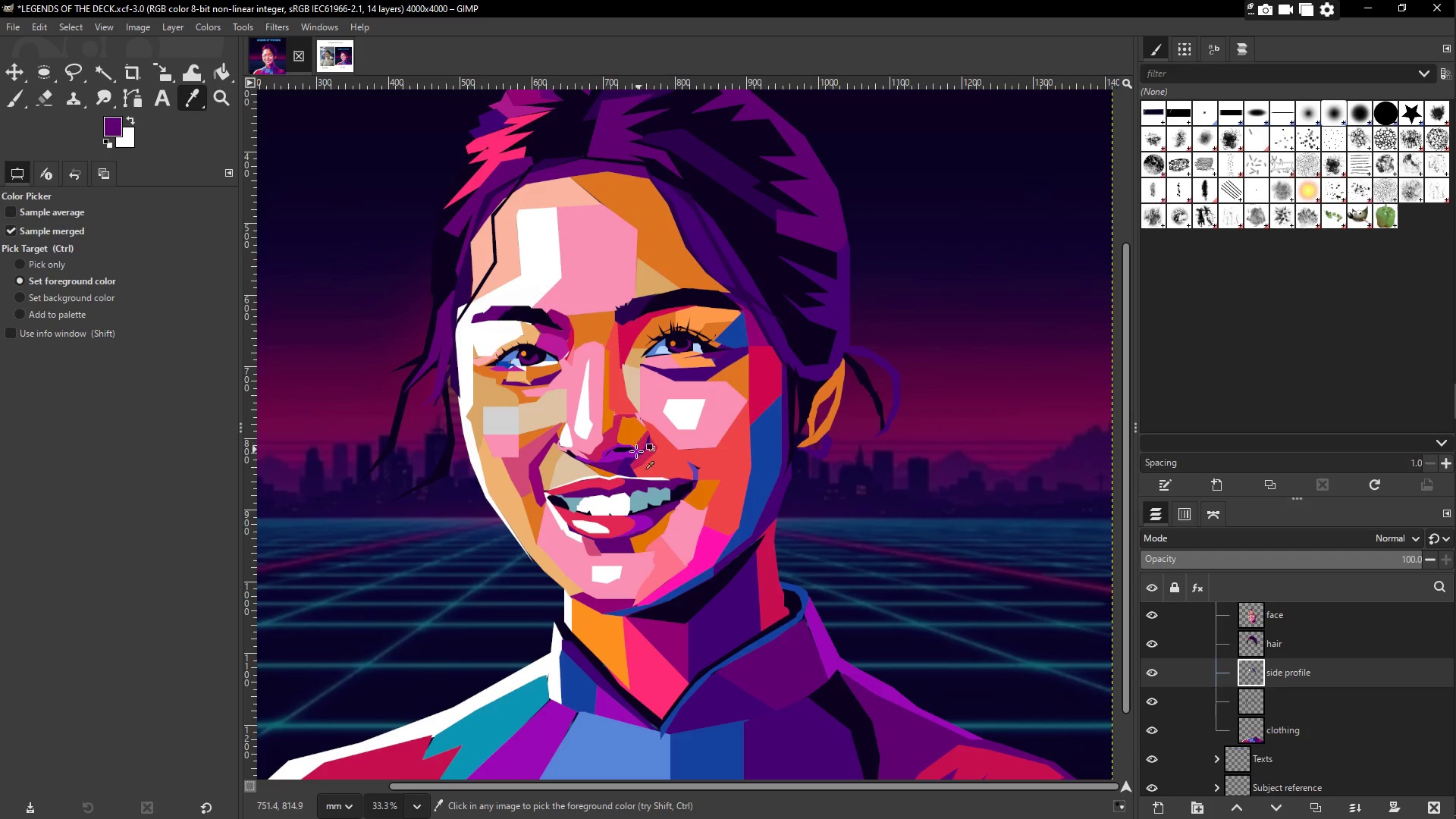 
key(G)
 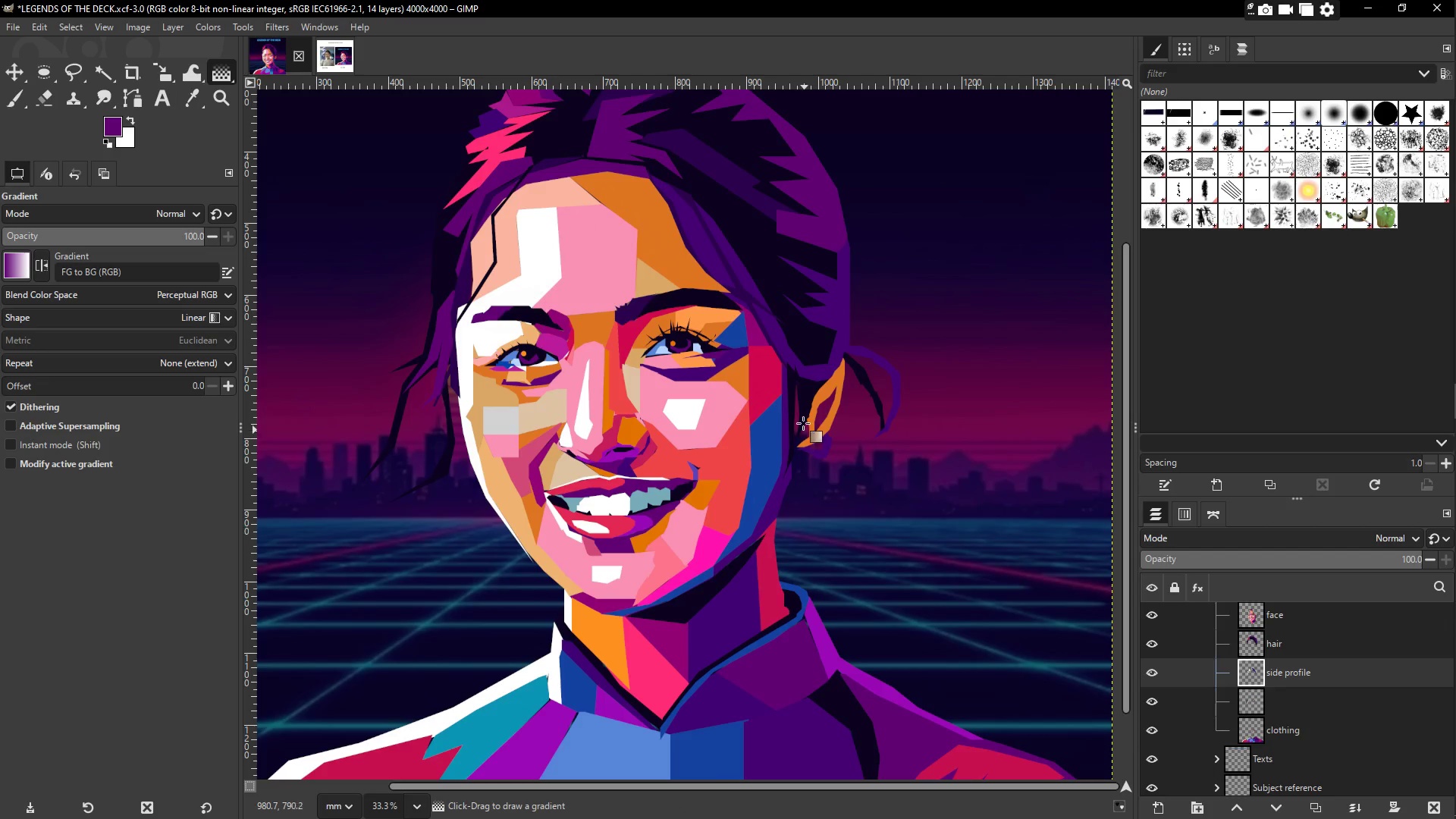 
left_click([802, 417])
 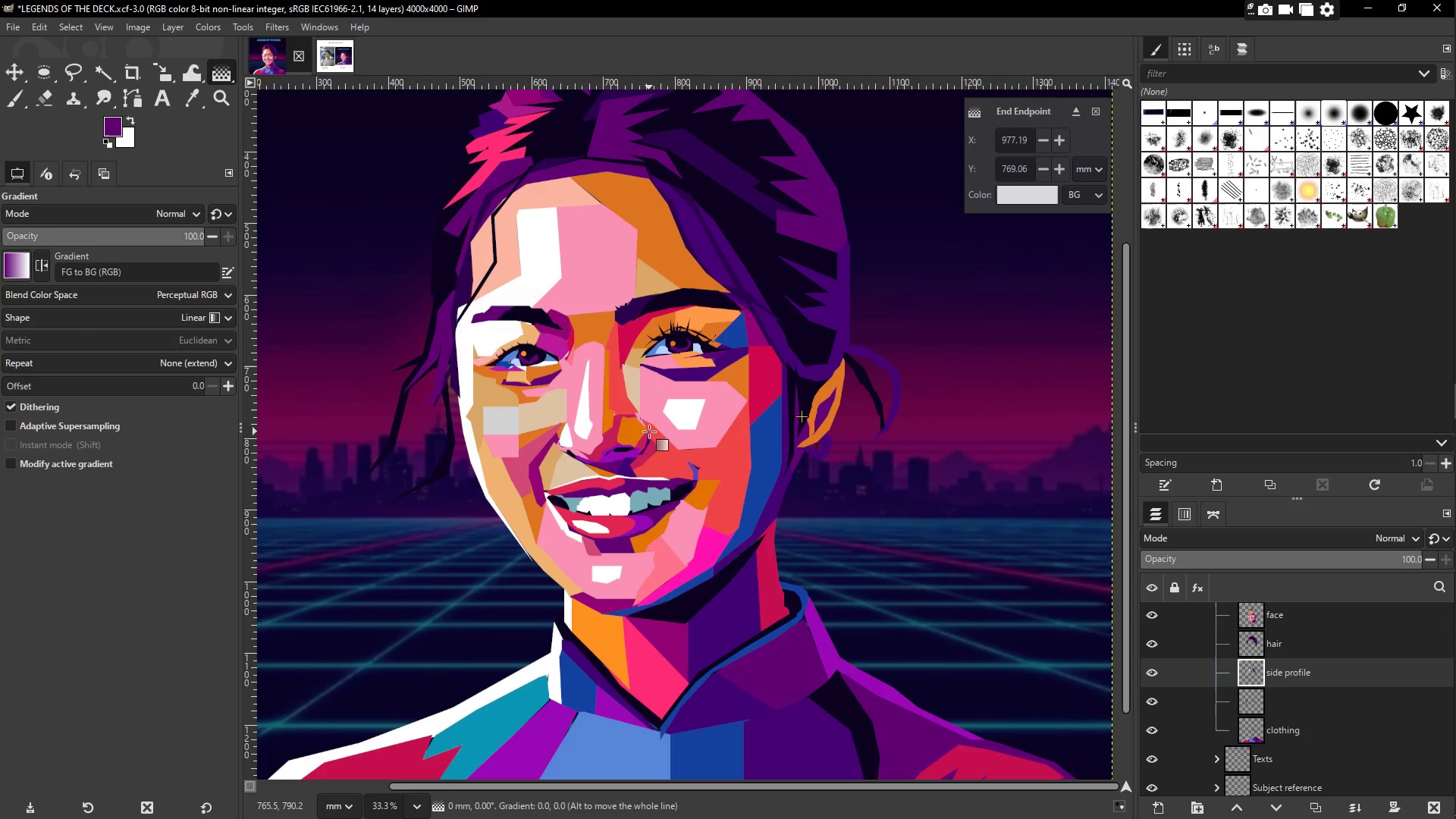 
hold_key(key=Space, duration=1.5)
 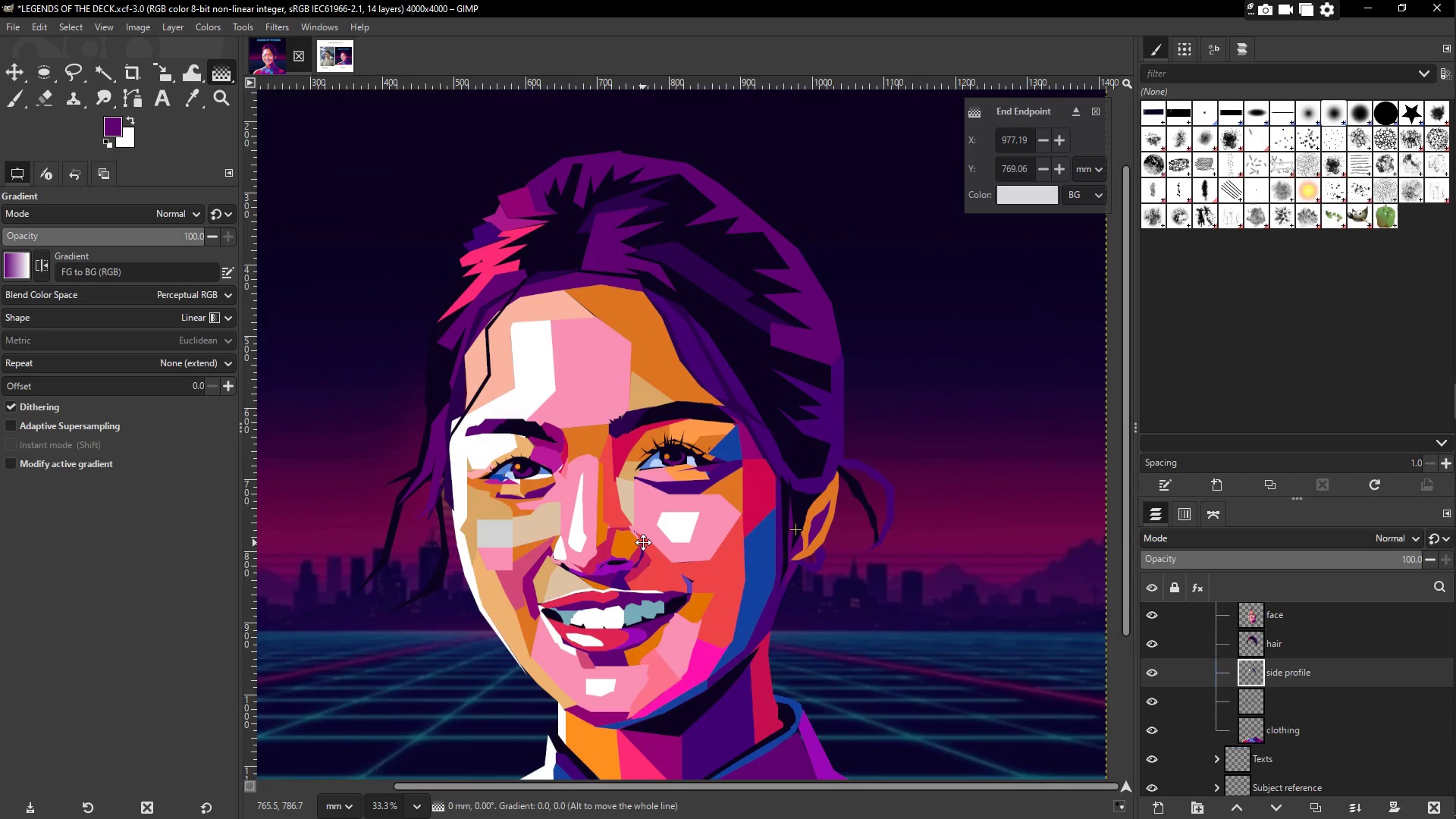 
hold_key(key=Space, duration=0.53)
 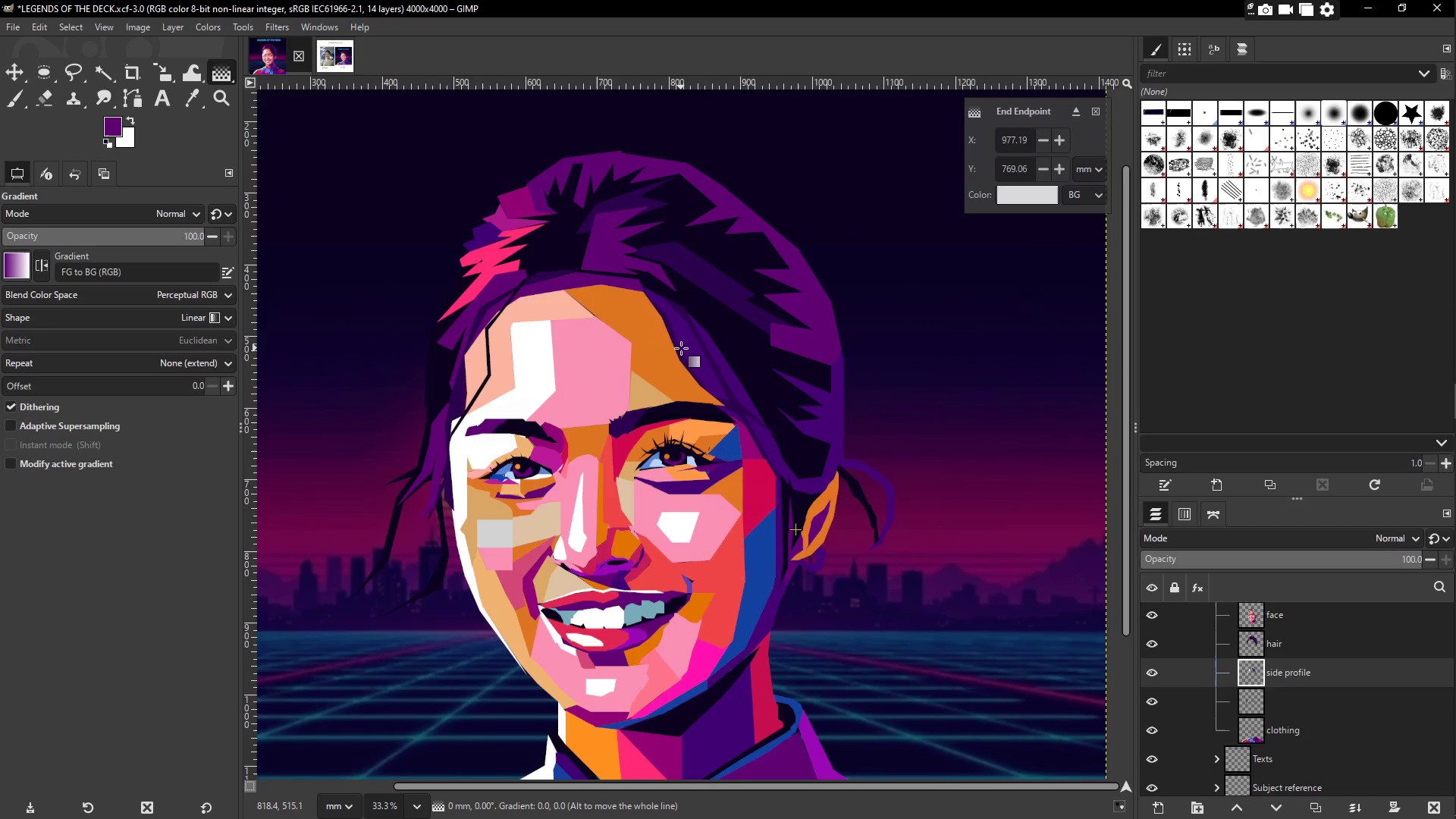 
scroll: coordinate [682, 347], scroll_direction: none, amount: 0.0
 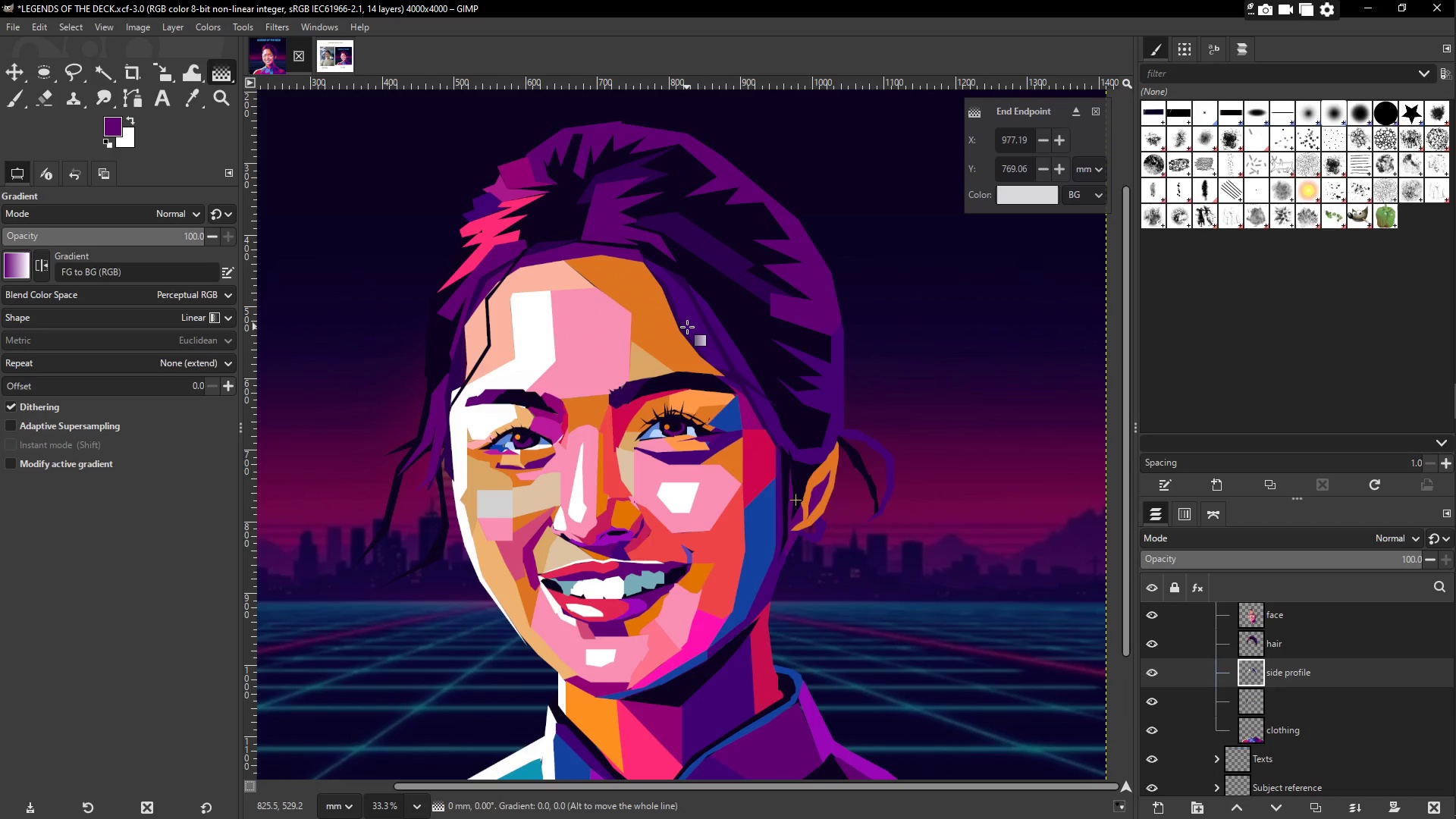 
key(Z)
 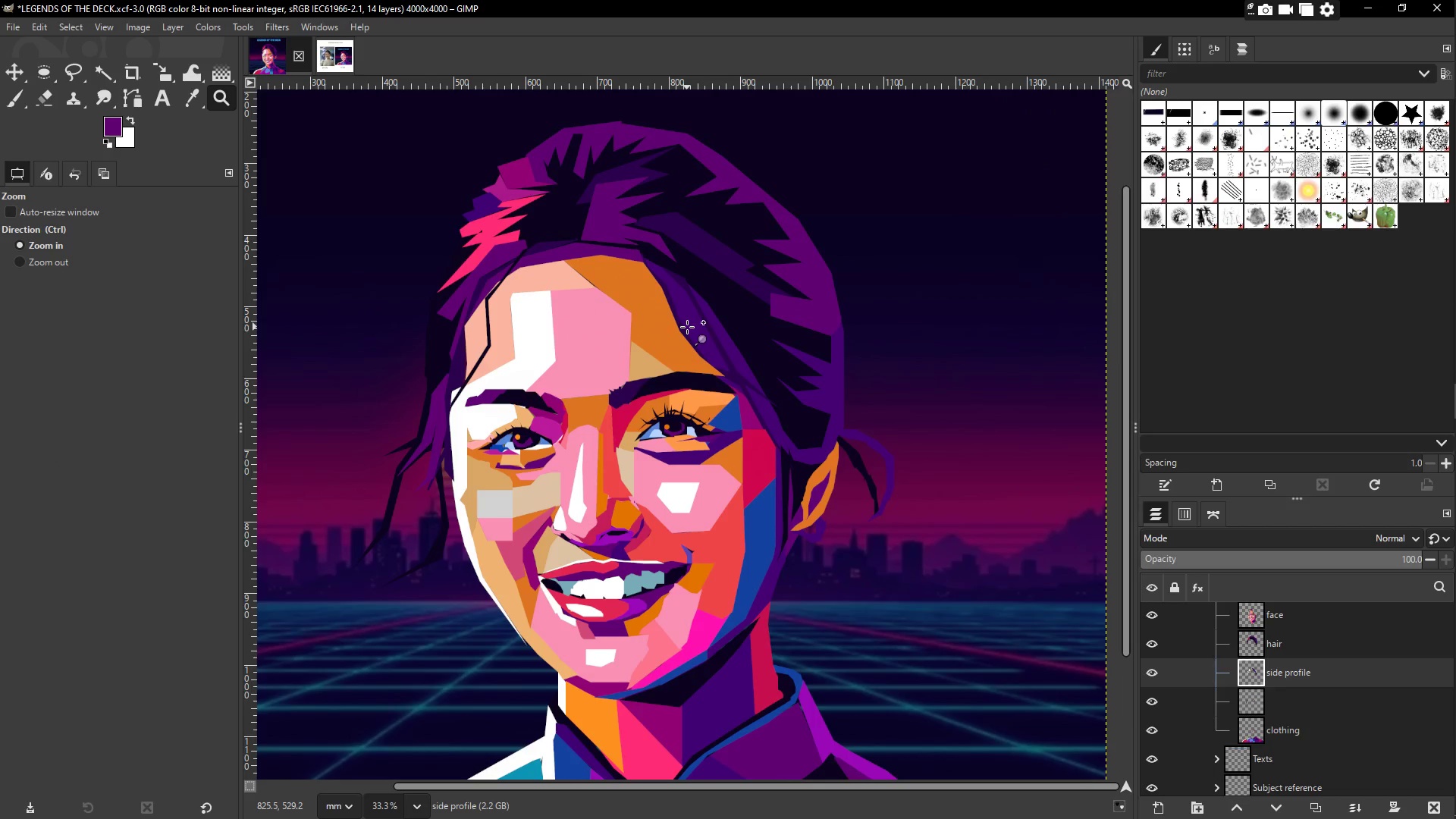 
left_click([687, 327])
 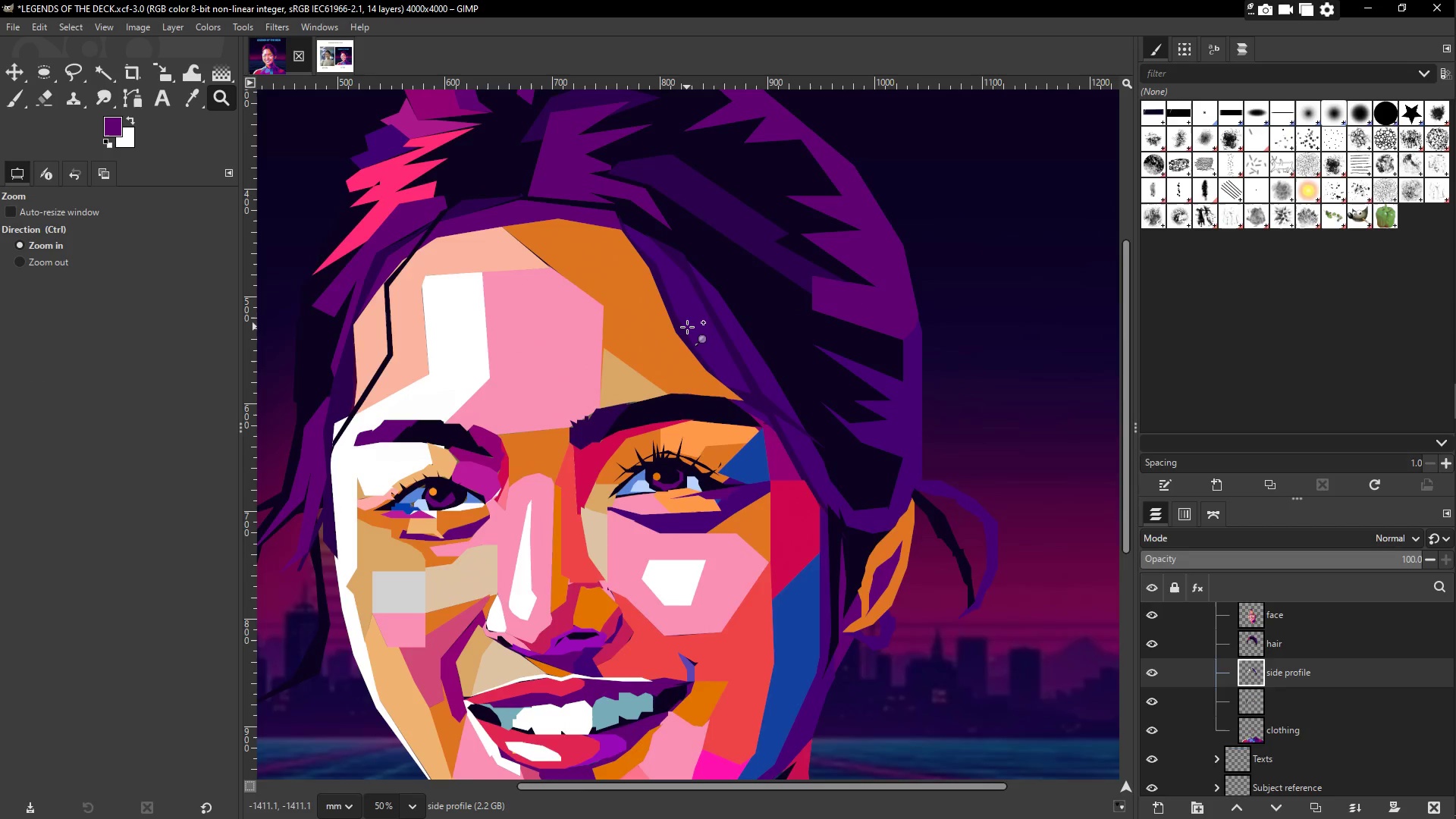 
left_click([687, 327])
 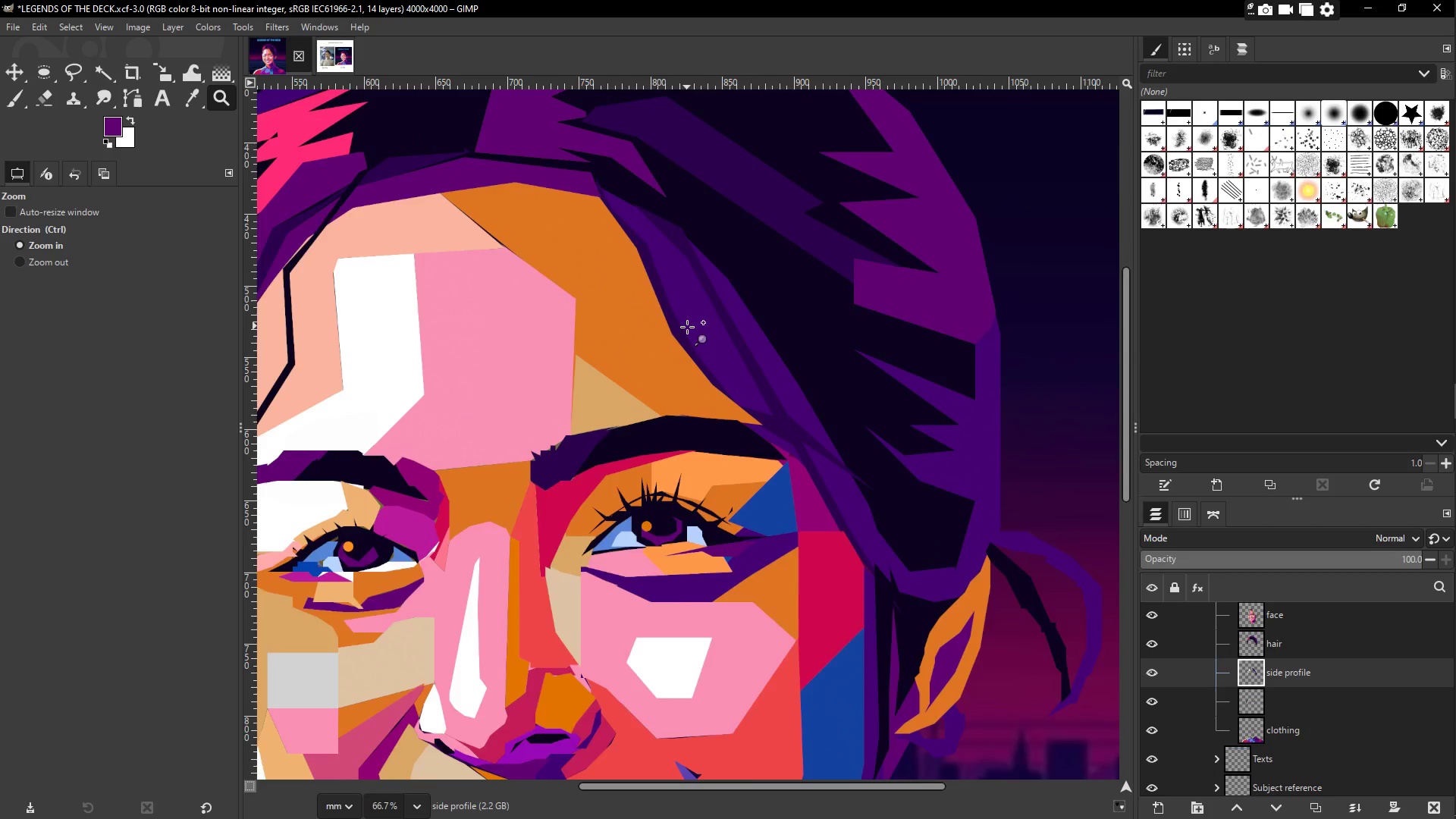 
scroll: coordinate [687, 327], scroll_direction: up, amount: 1.0
 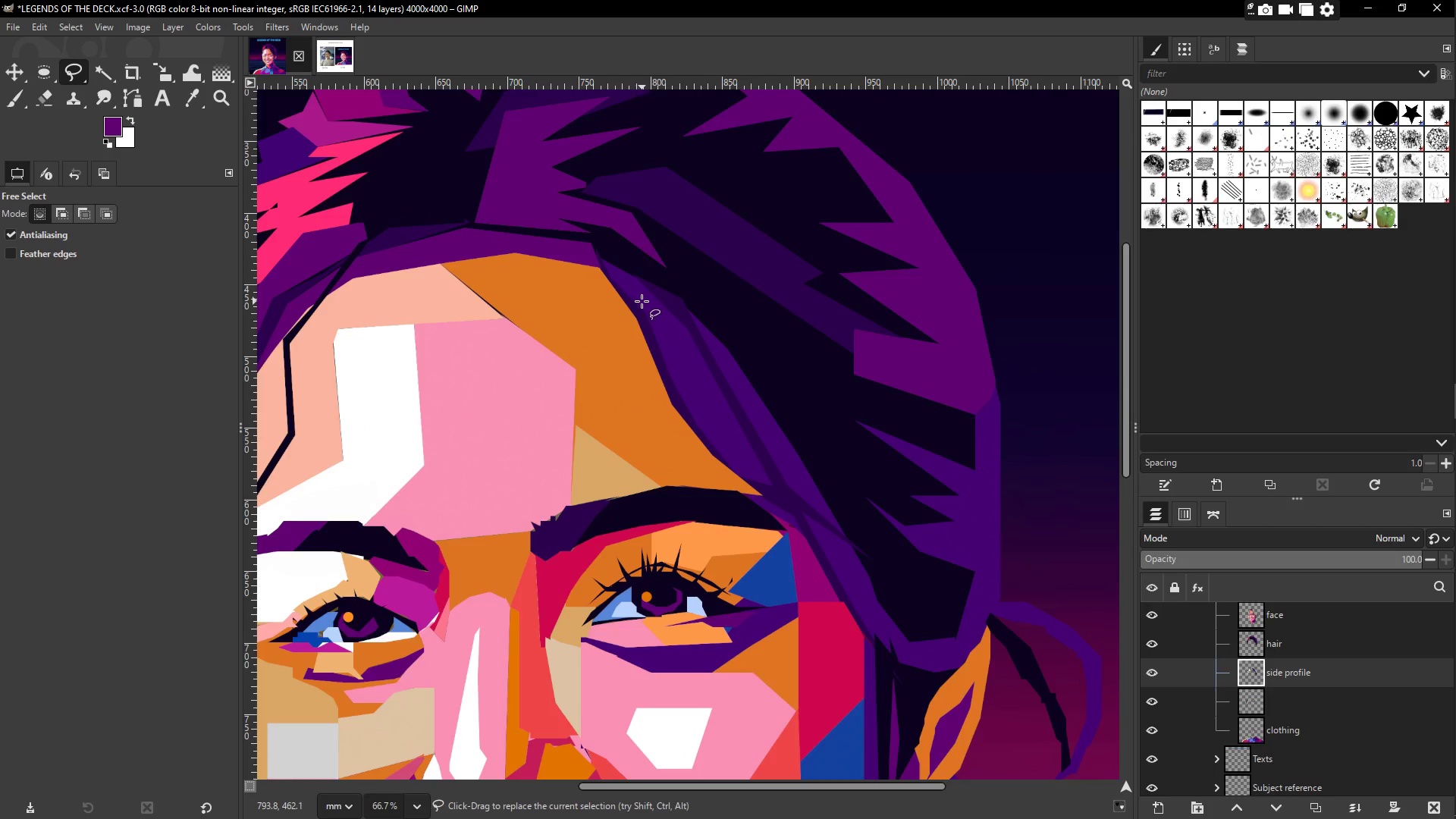 
left_click([626, 294])
 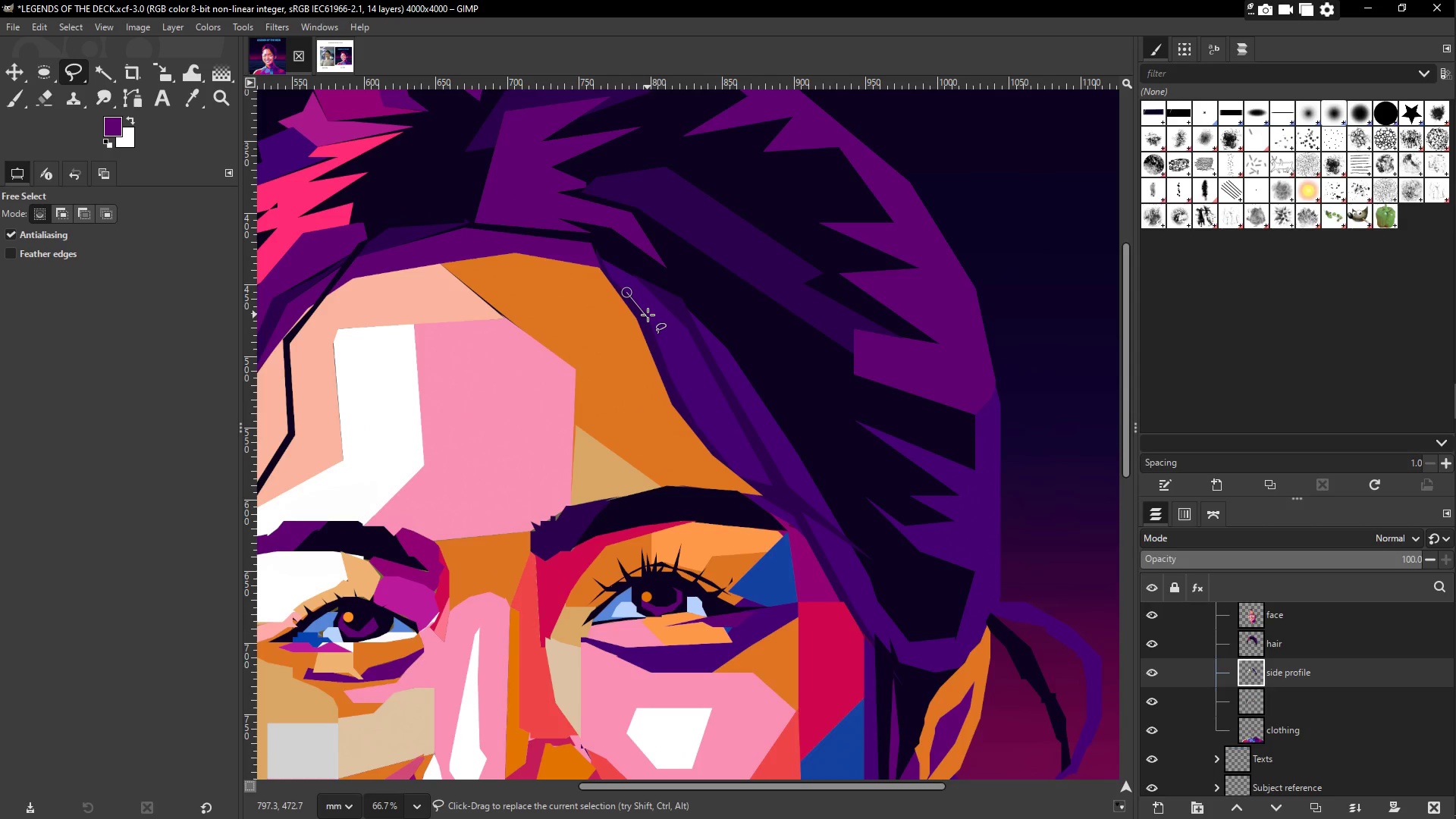 
left_click([648, 315])
 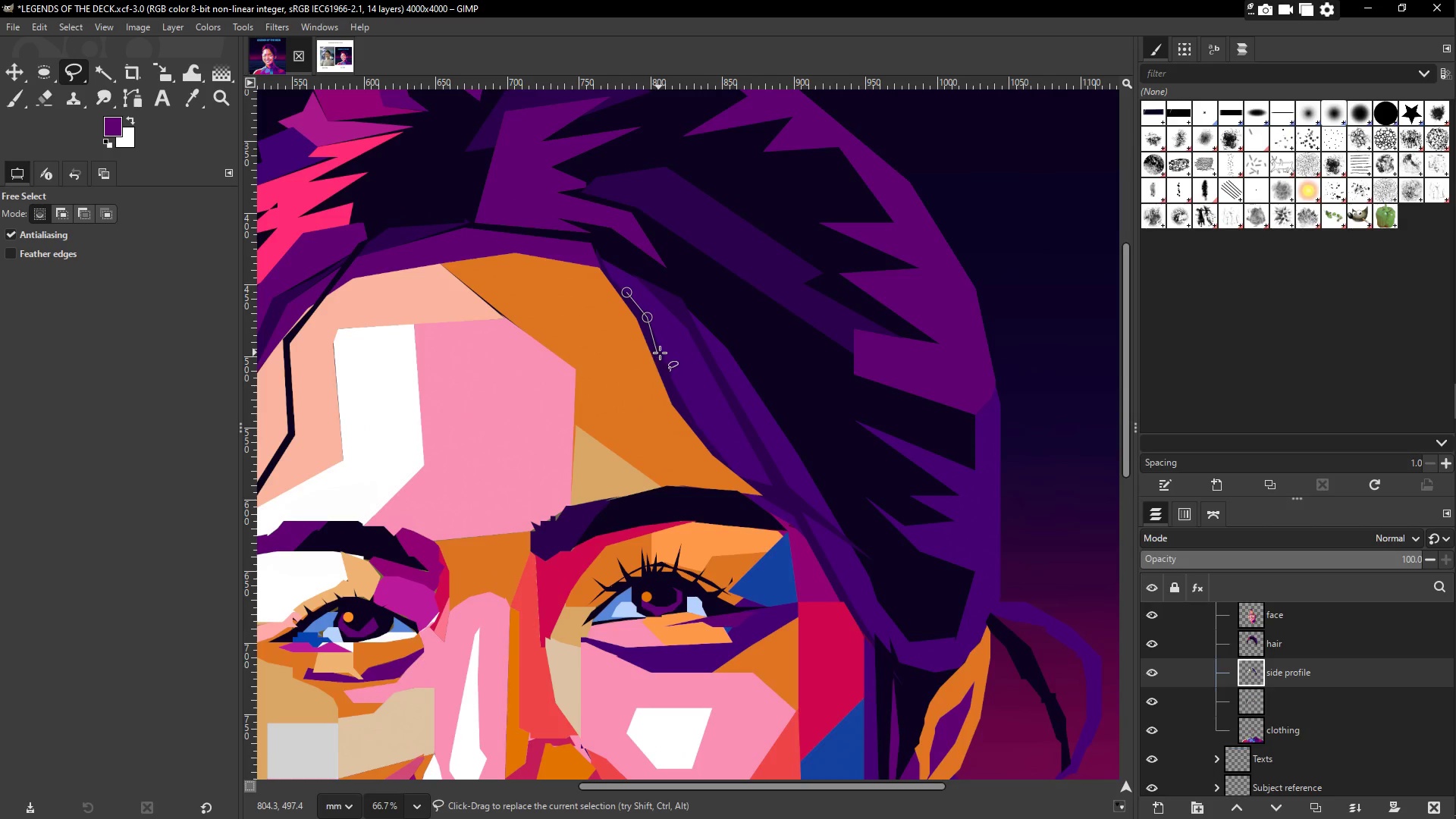 
left_click([661, 353])
 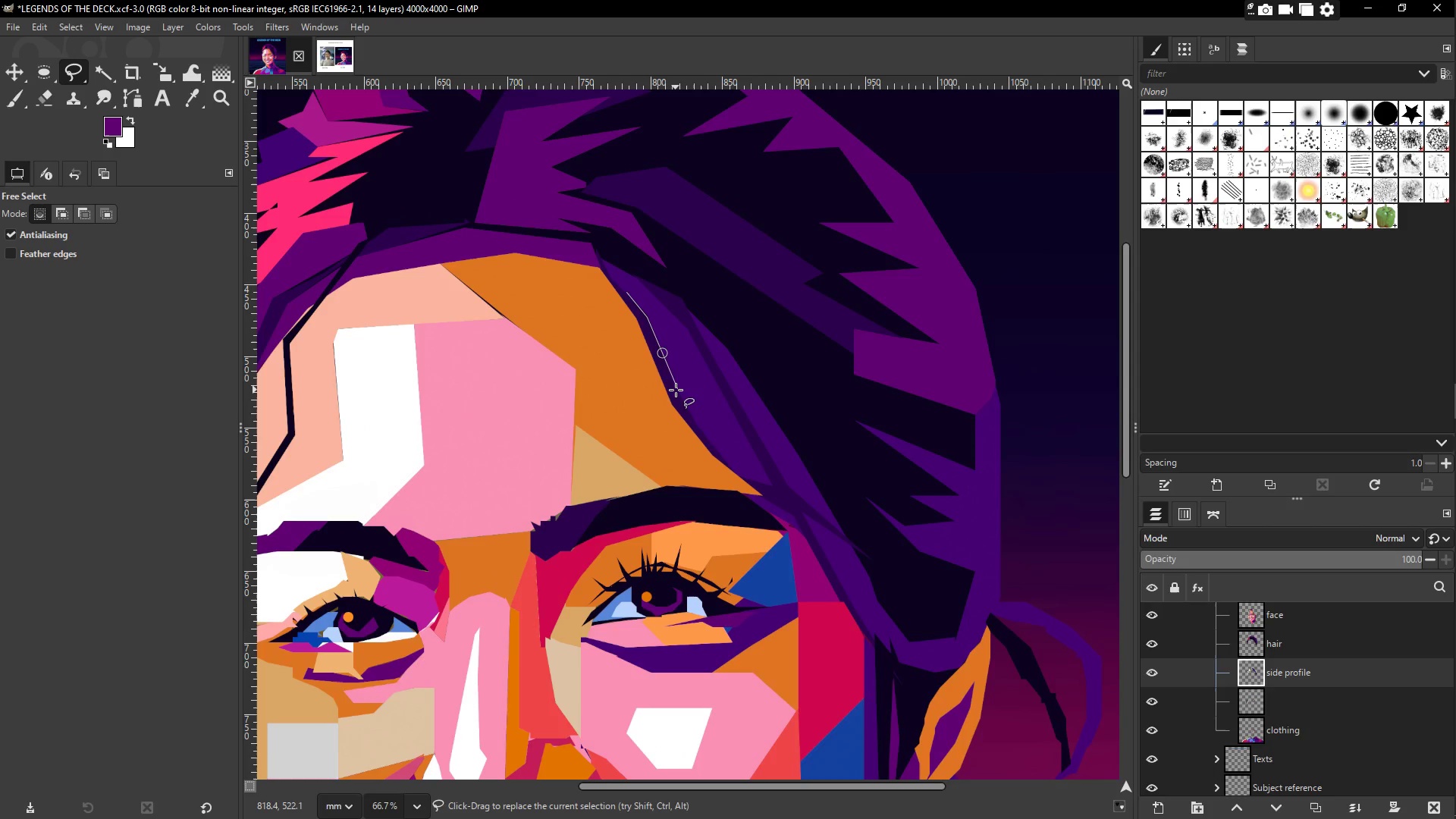 
left_click([676, 390])
 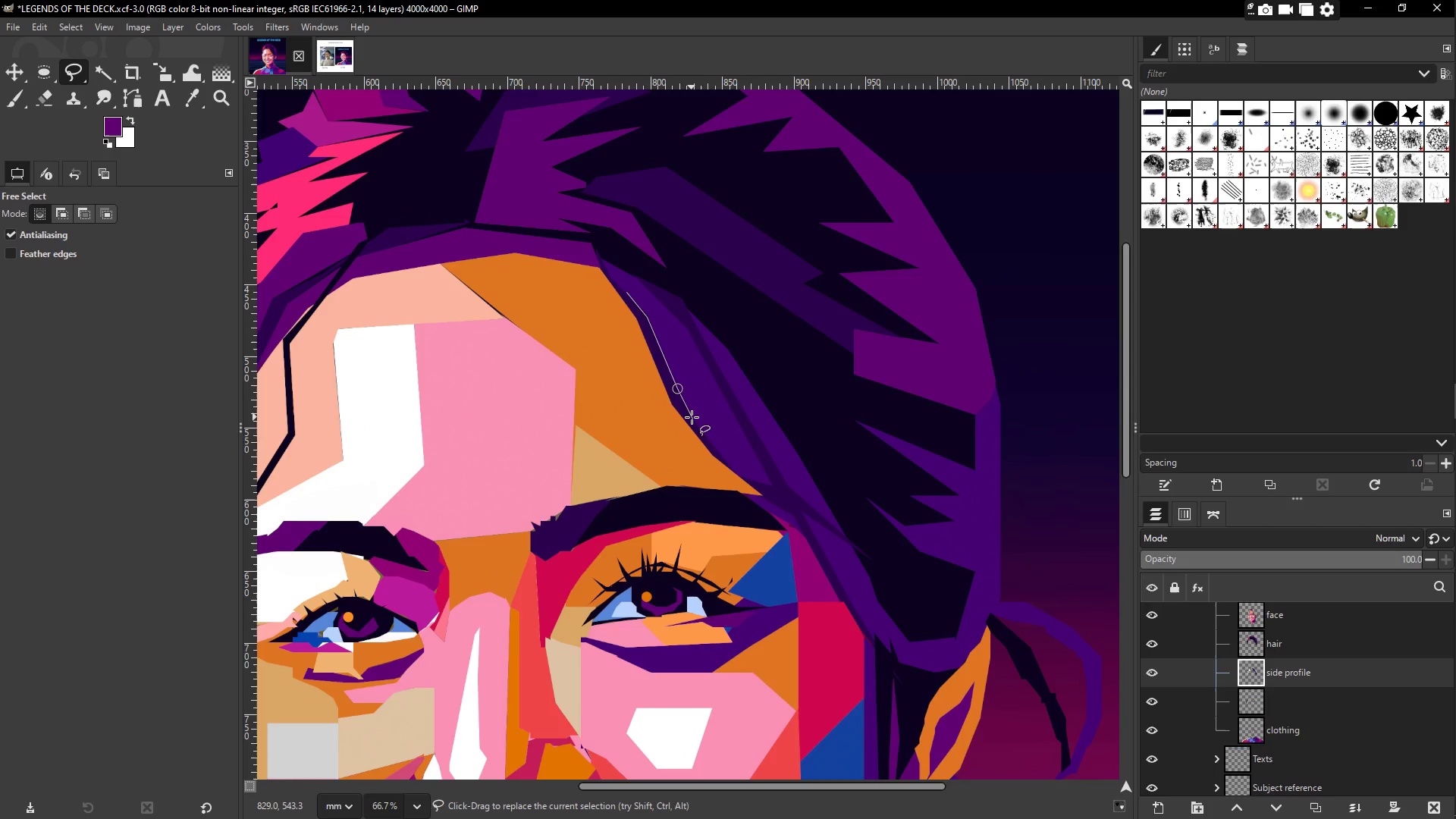 
left_click([692, 416])
 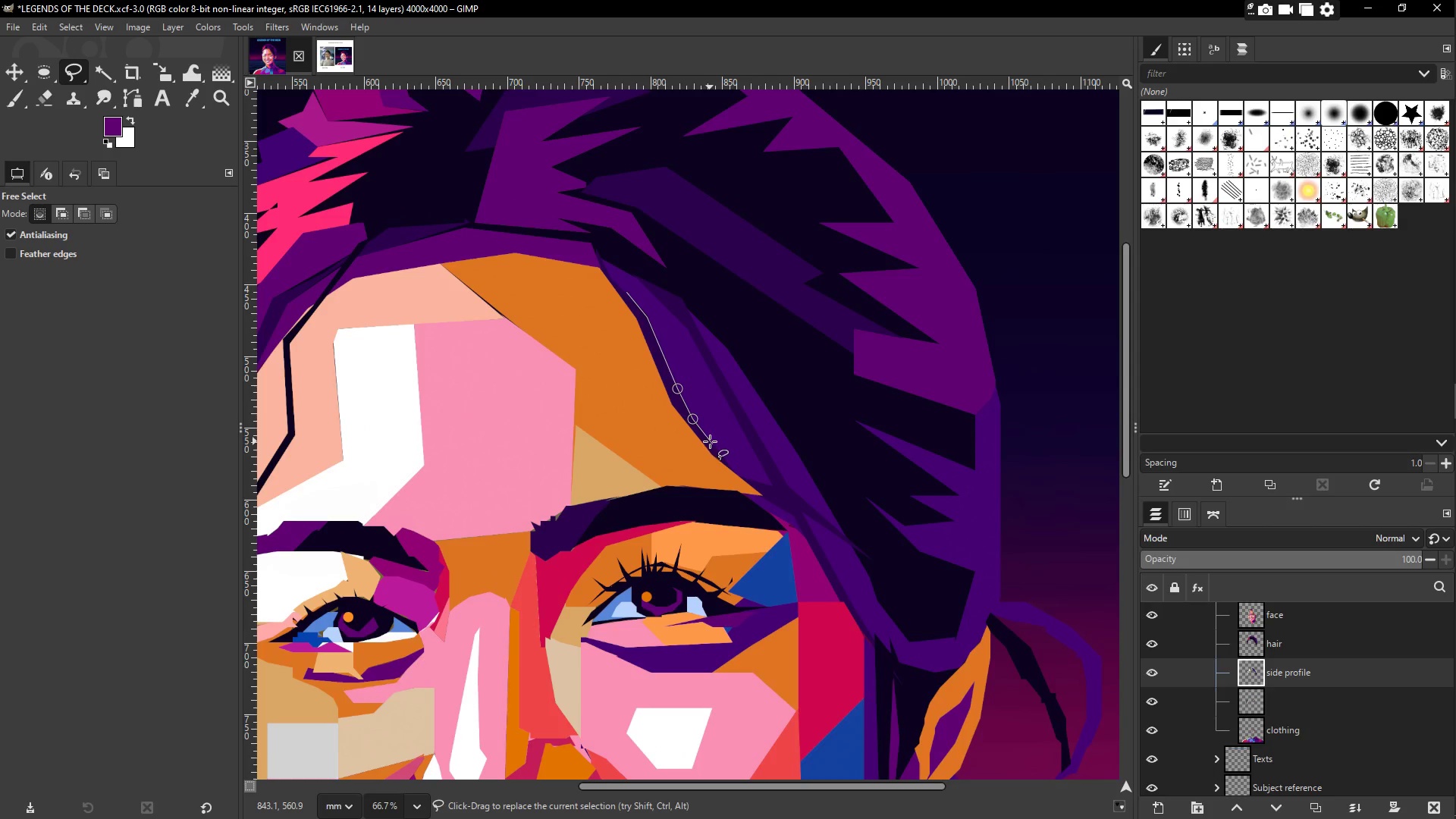 
left_click([710, 441])
 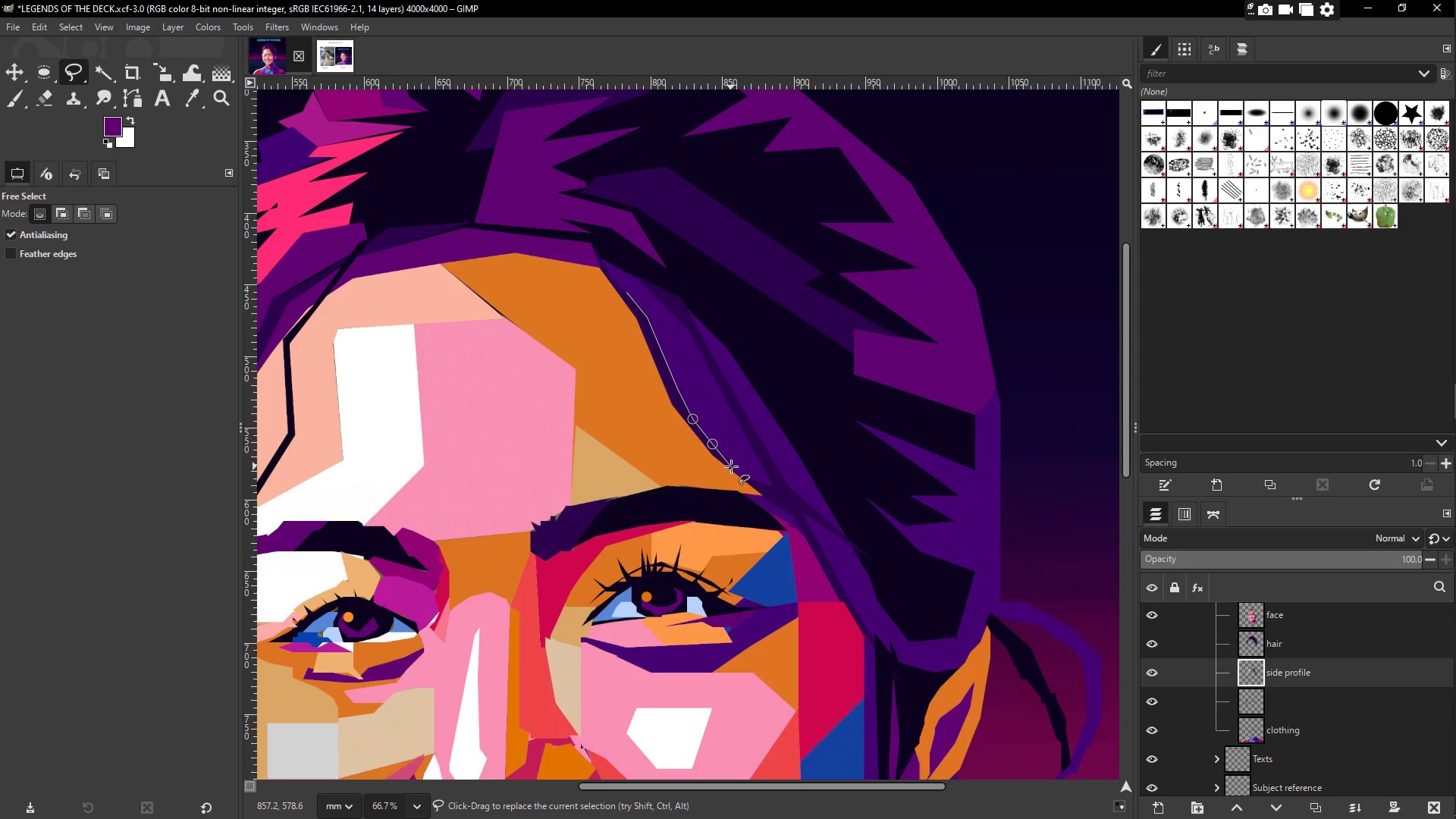 
left_click([731, 466])
 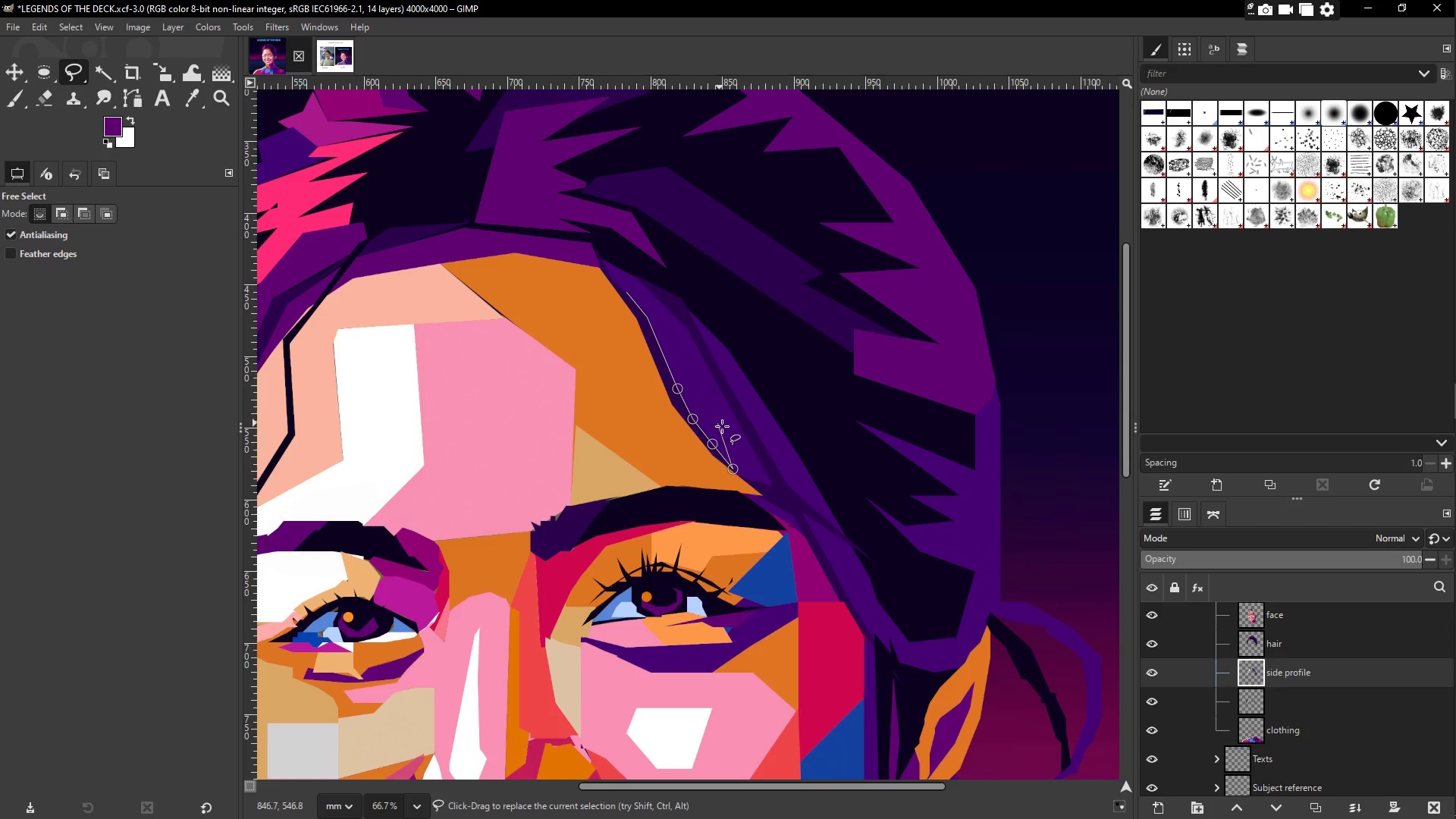 
left_click([745, 477])
 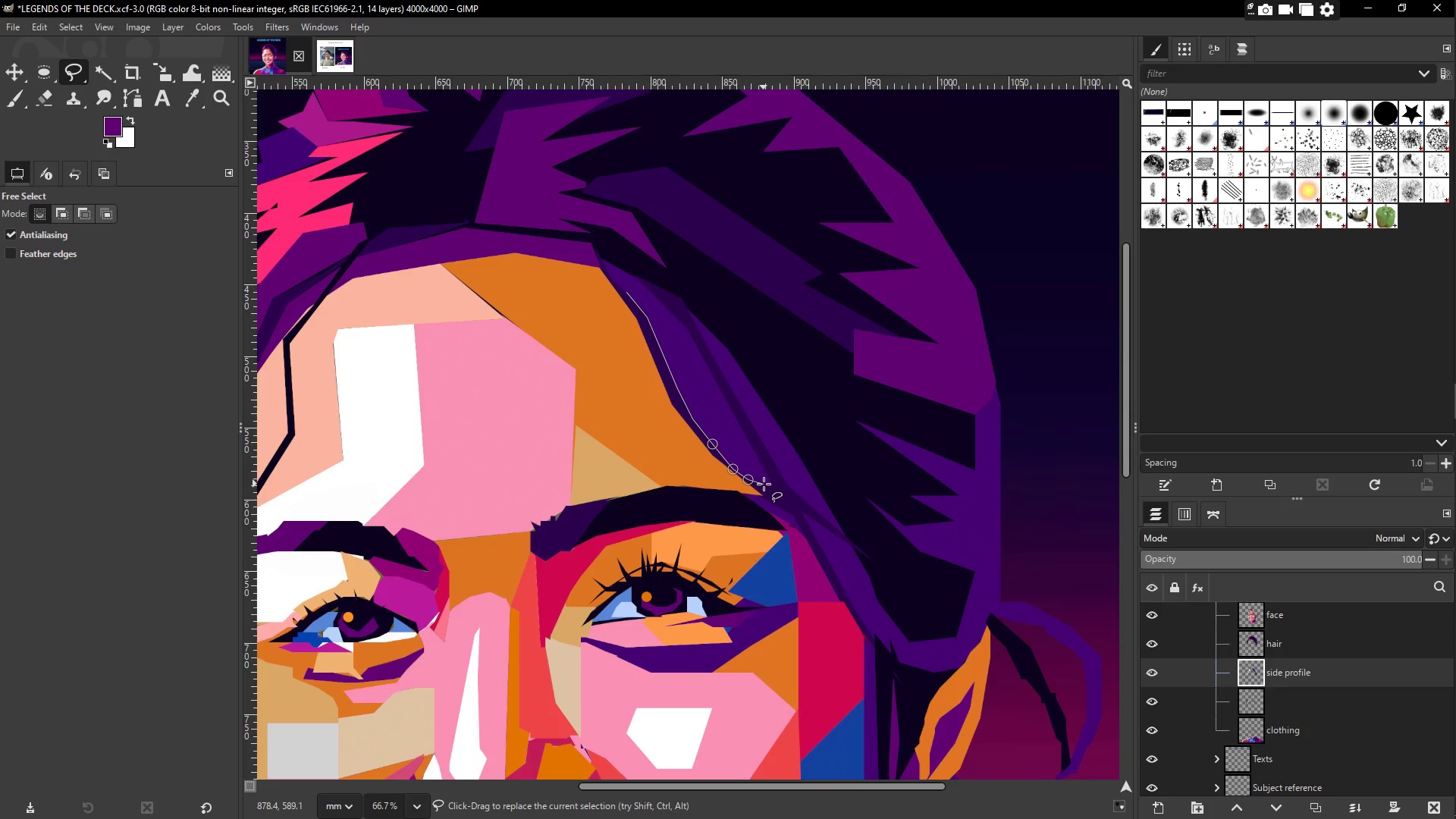 
left_click([764, 484])
 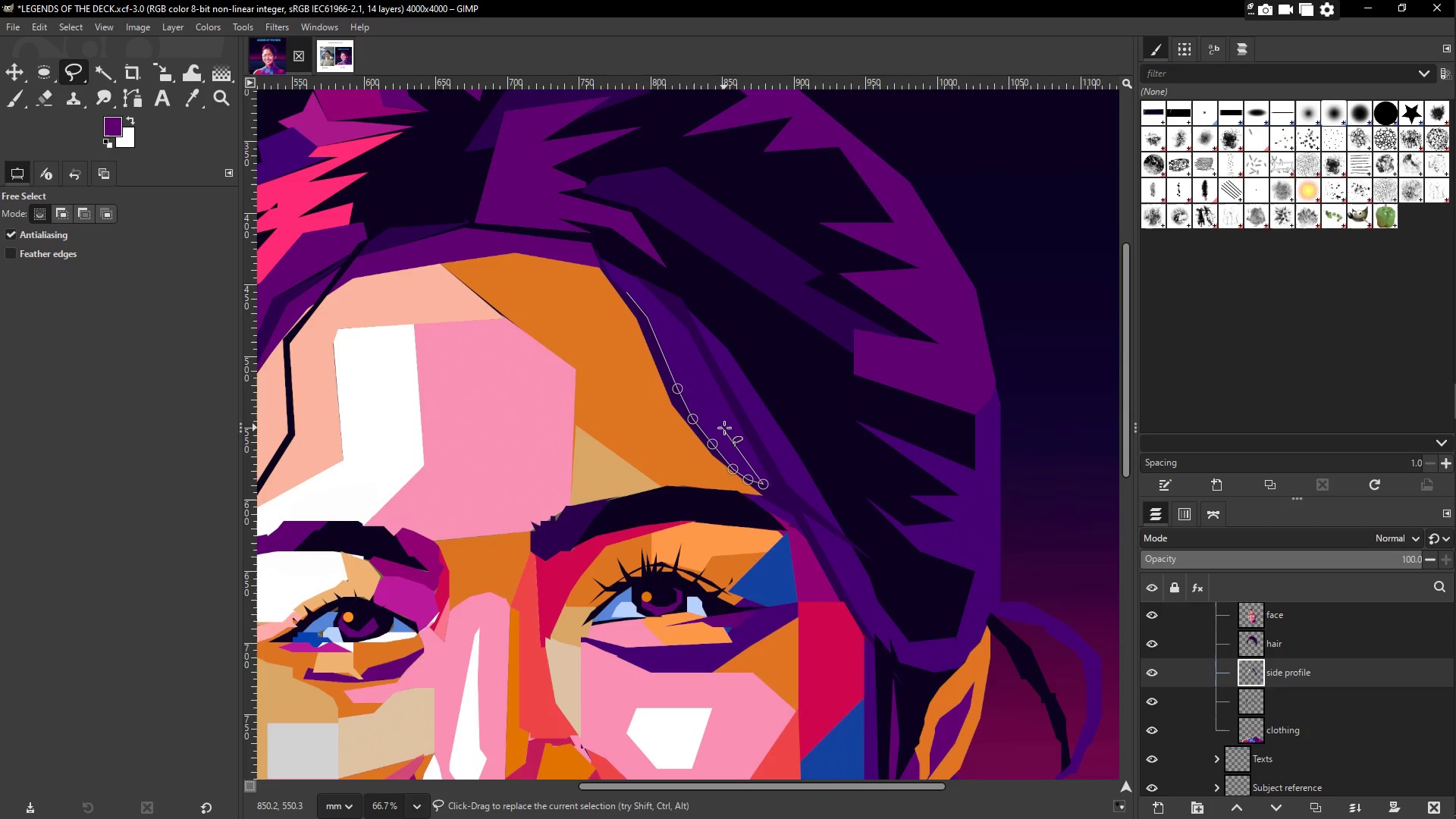 
left_click([724, 428])
 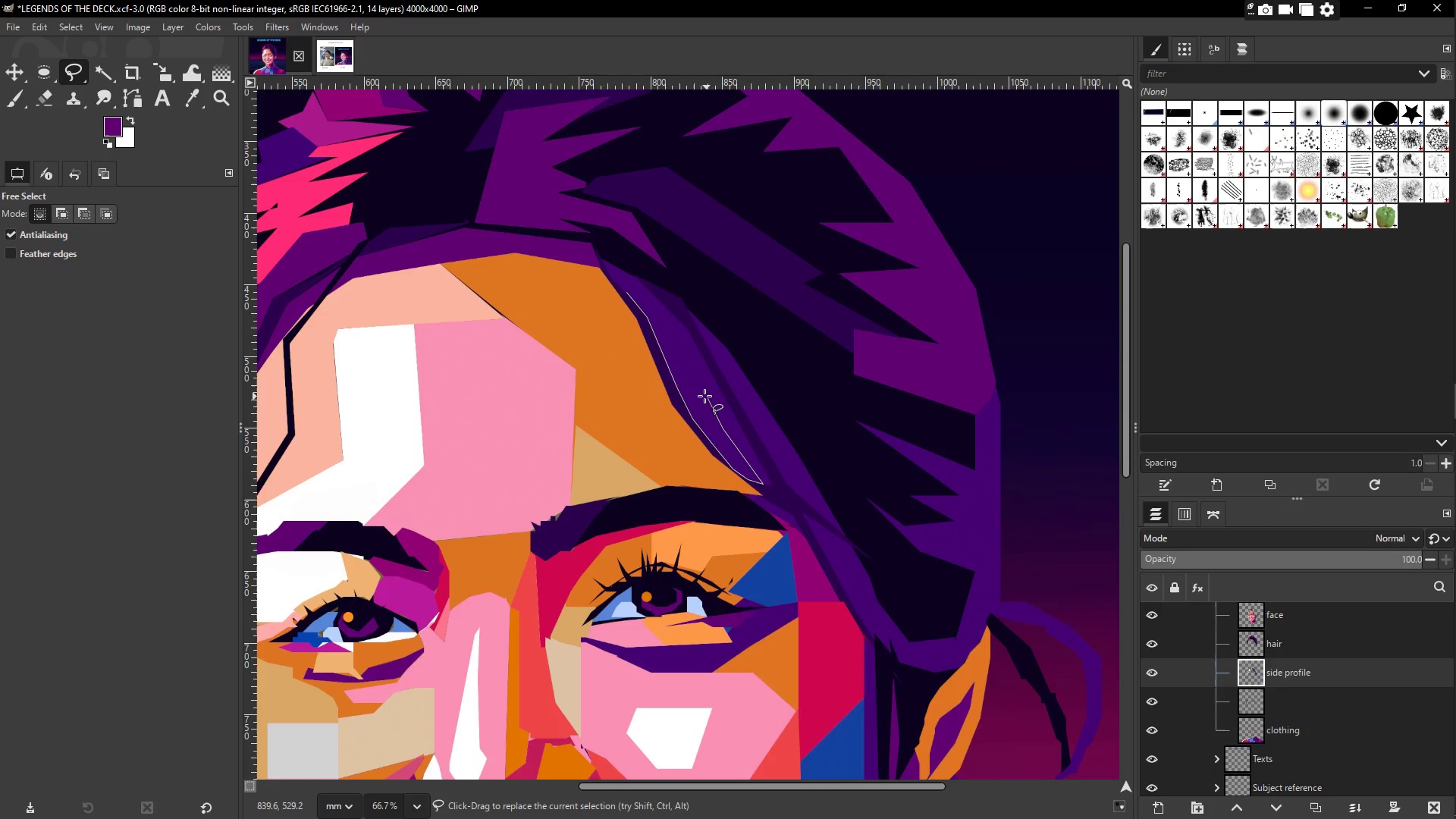 
double_click([676, 346])
 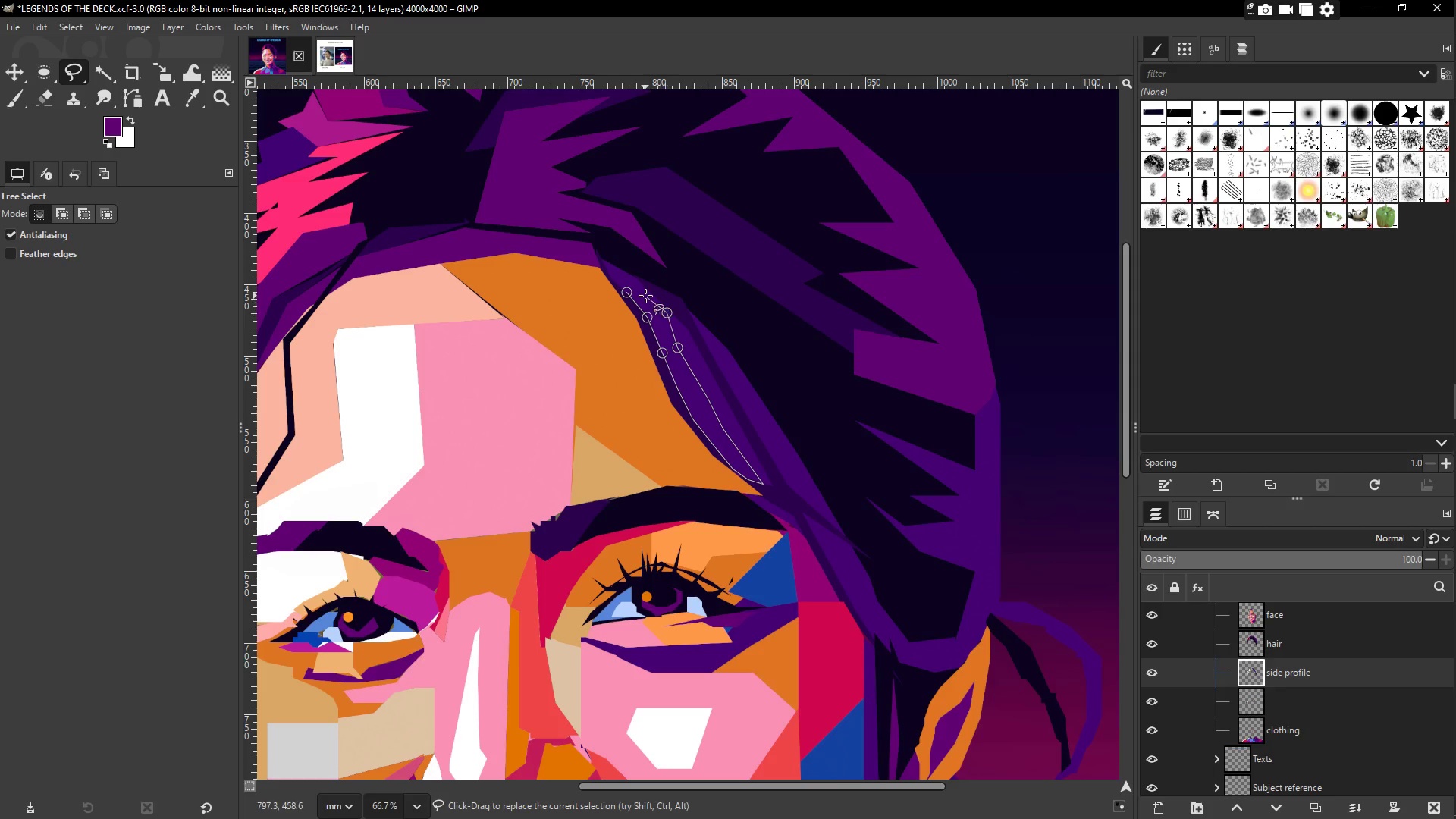 
left_click([645, 296])
 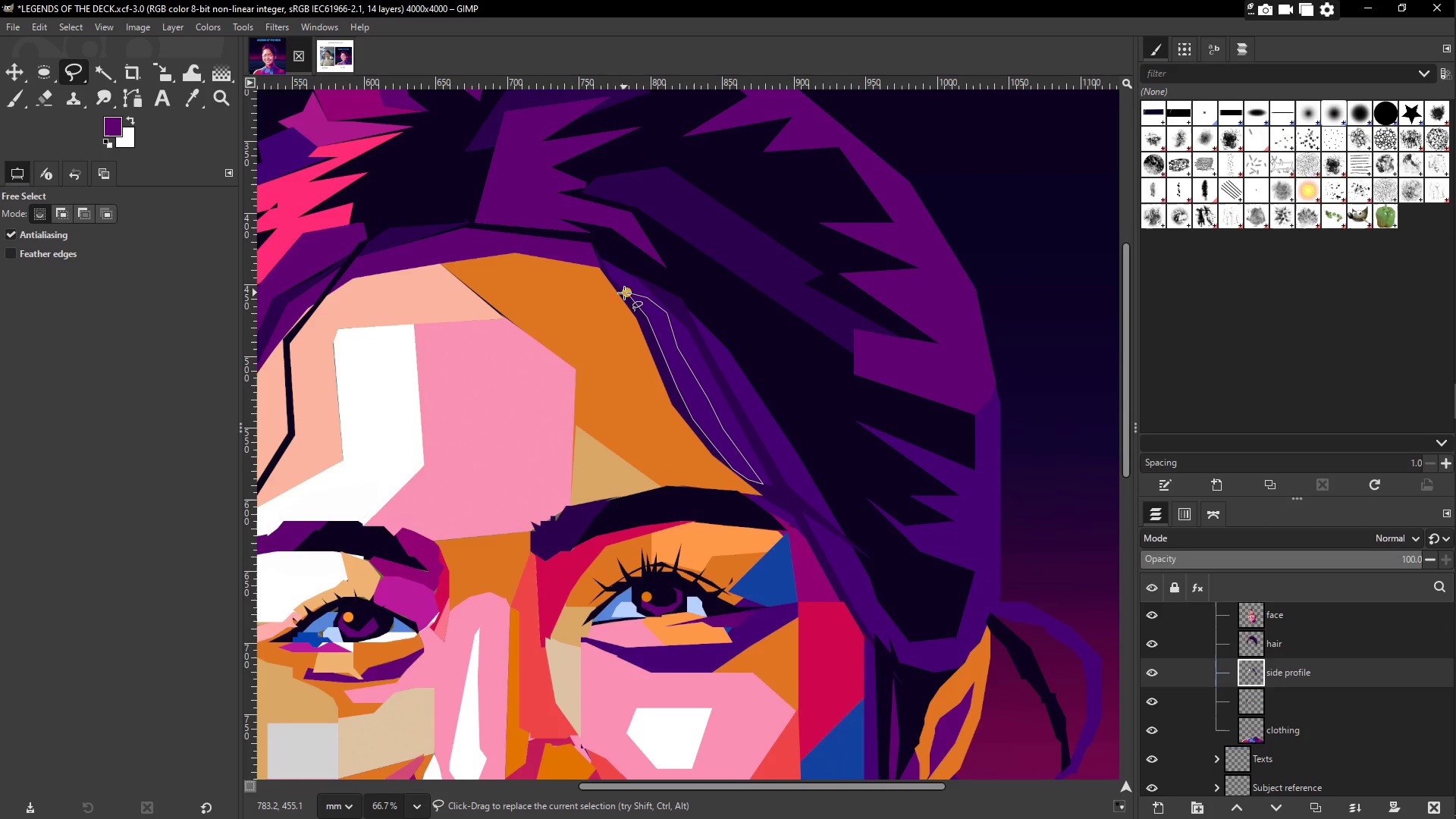 
left_click([624, 293])
 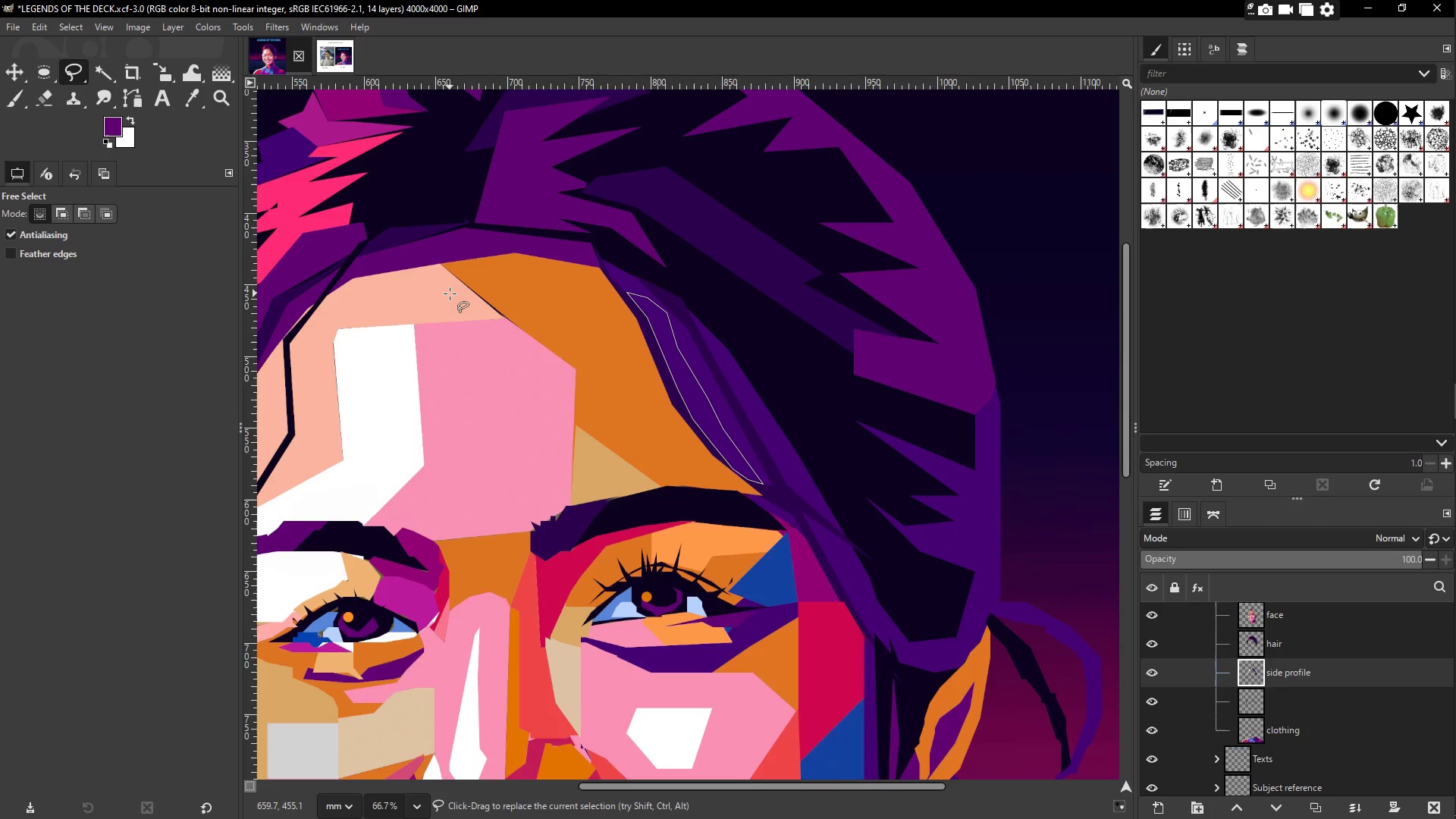 
hold_key(key=Space, duration=1.31)
 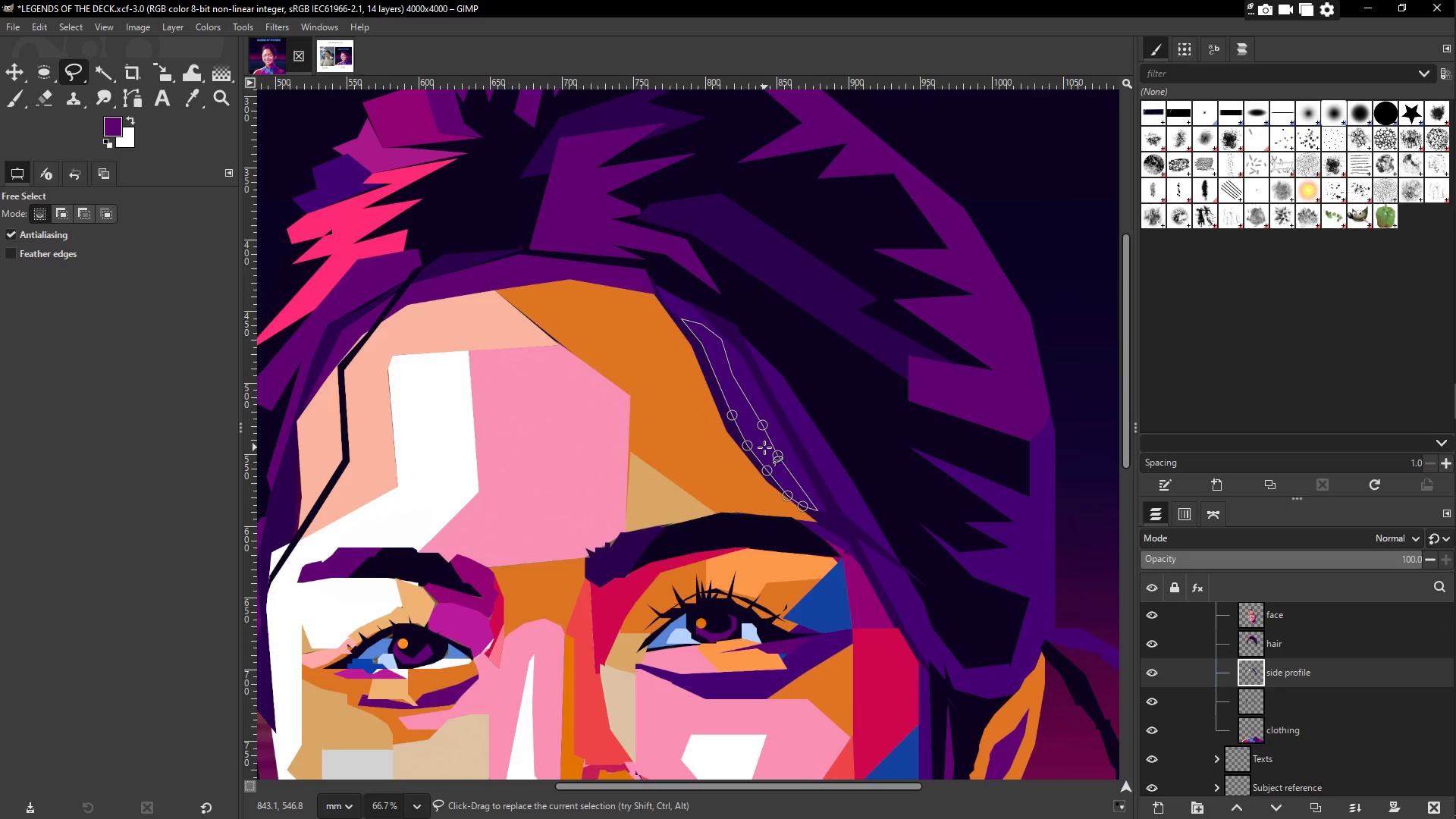 
key(O)
 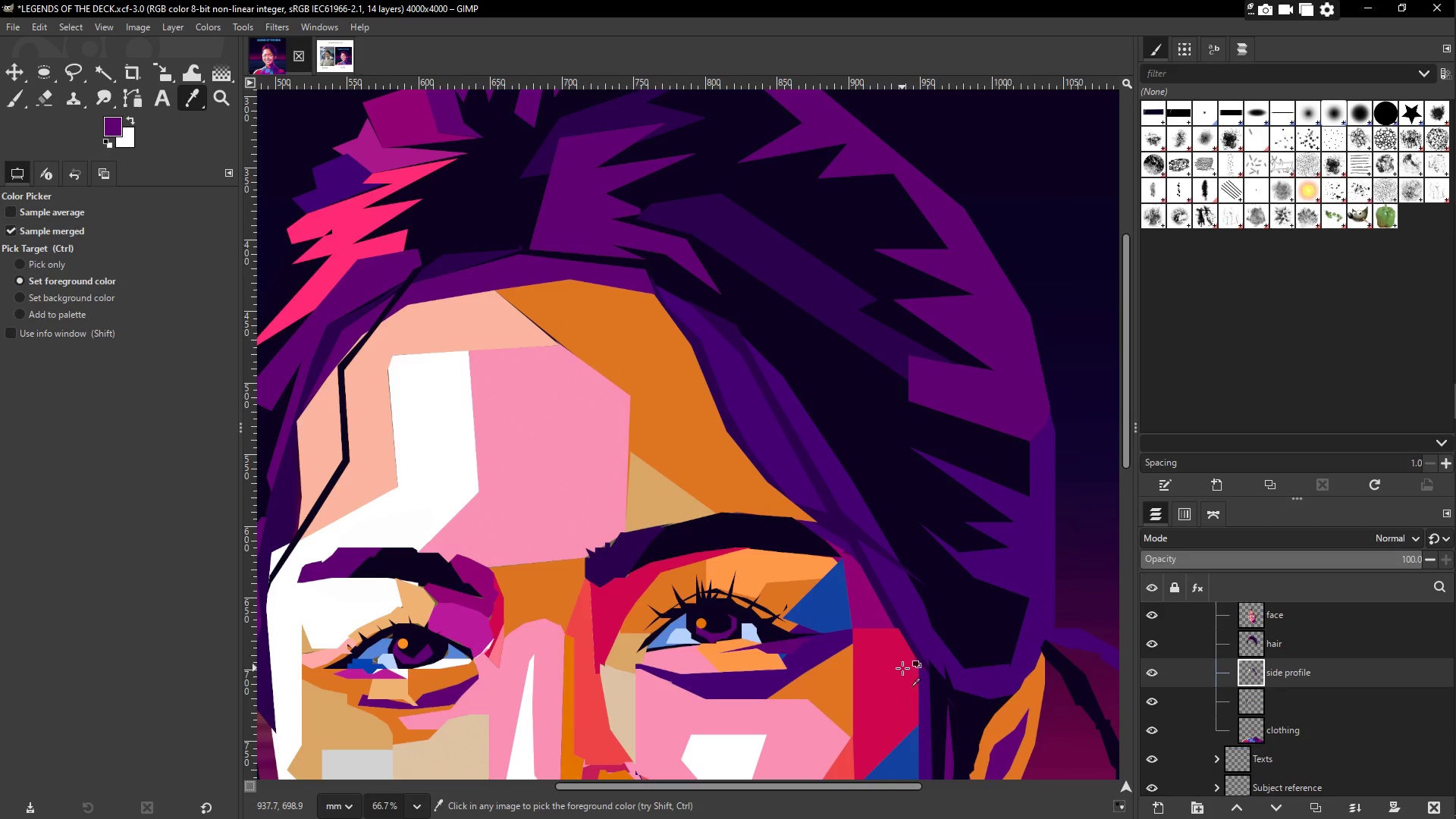 
left_click([895, 667])
 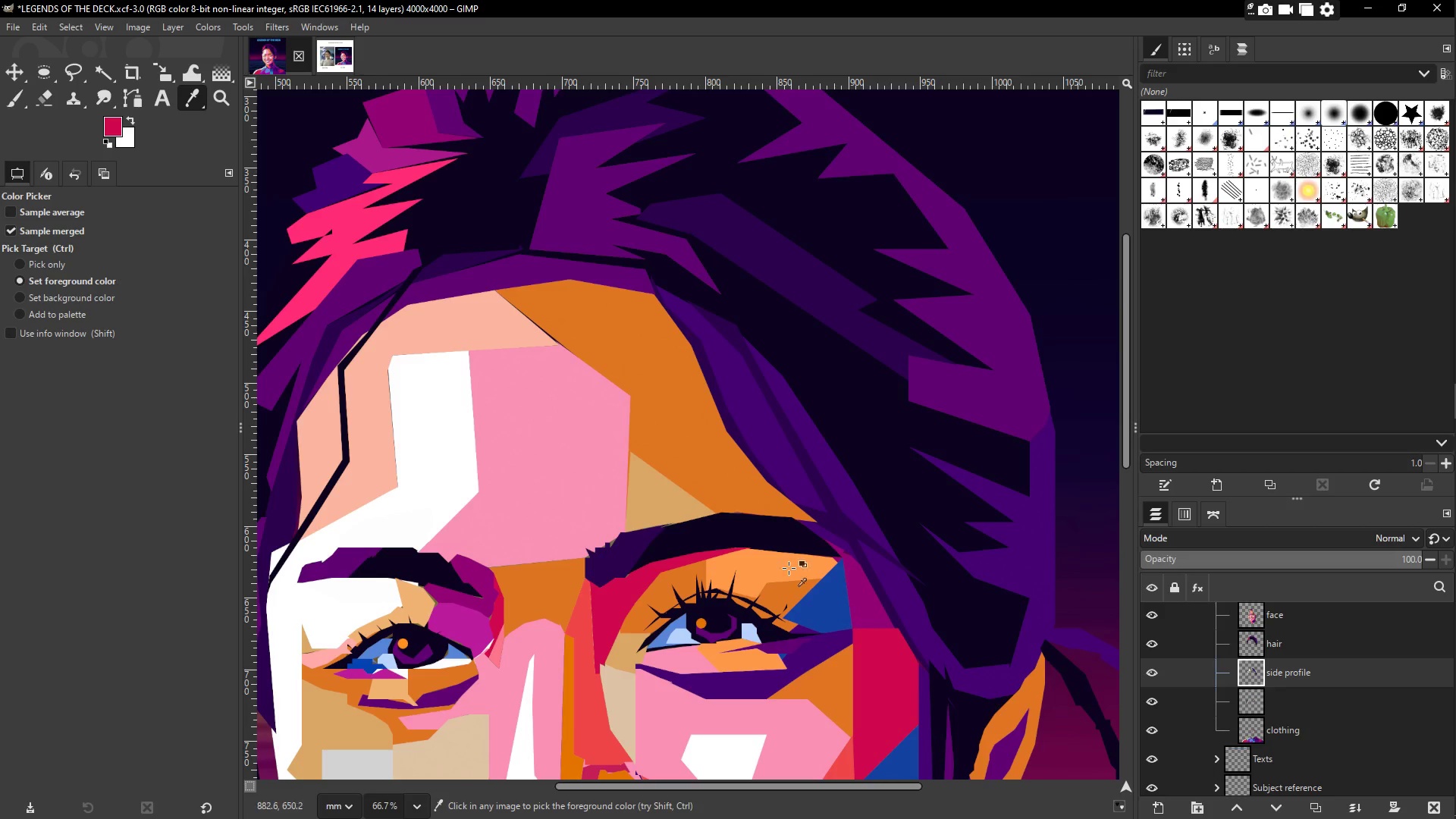 
key(G)
 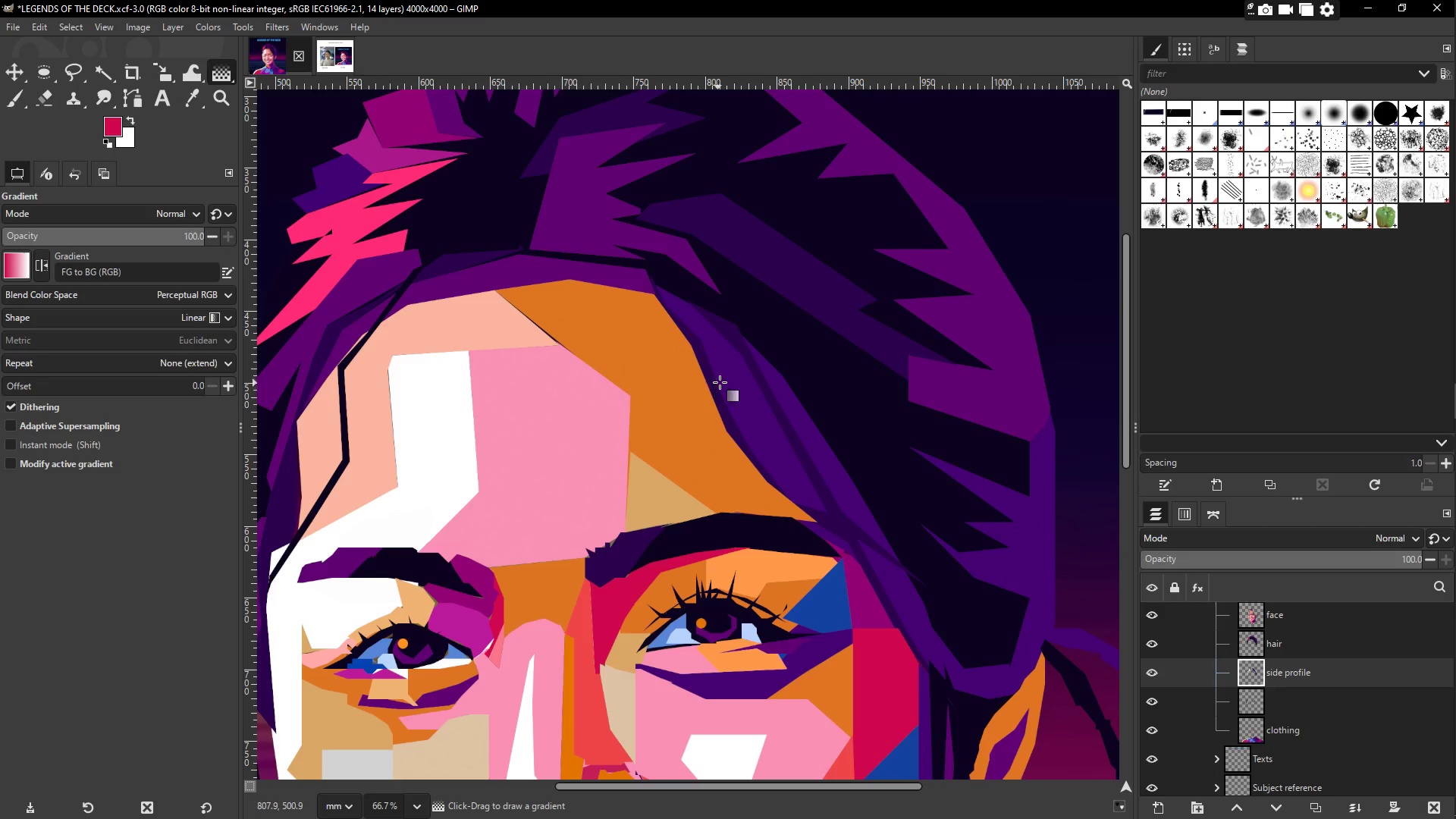 
left_click([725, 376])
 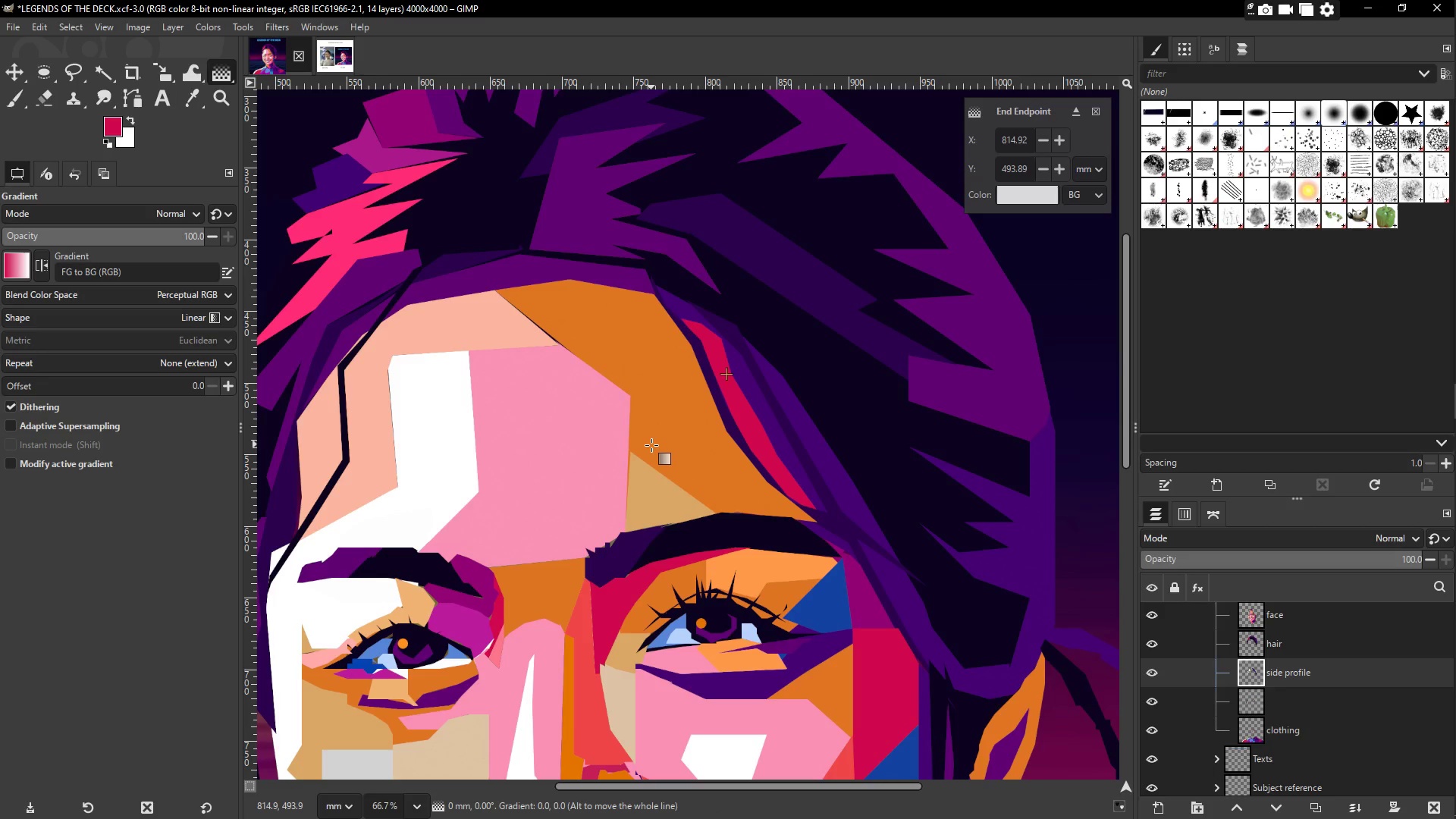 
hold_key(key=Space, duration=1.52)
 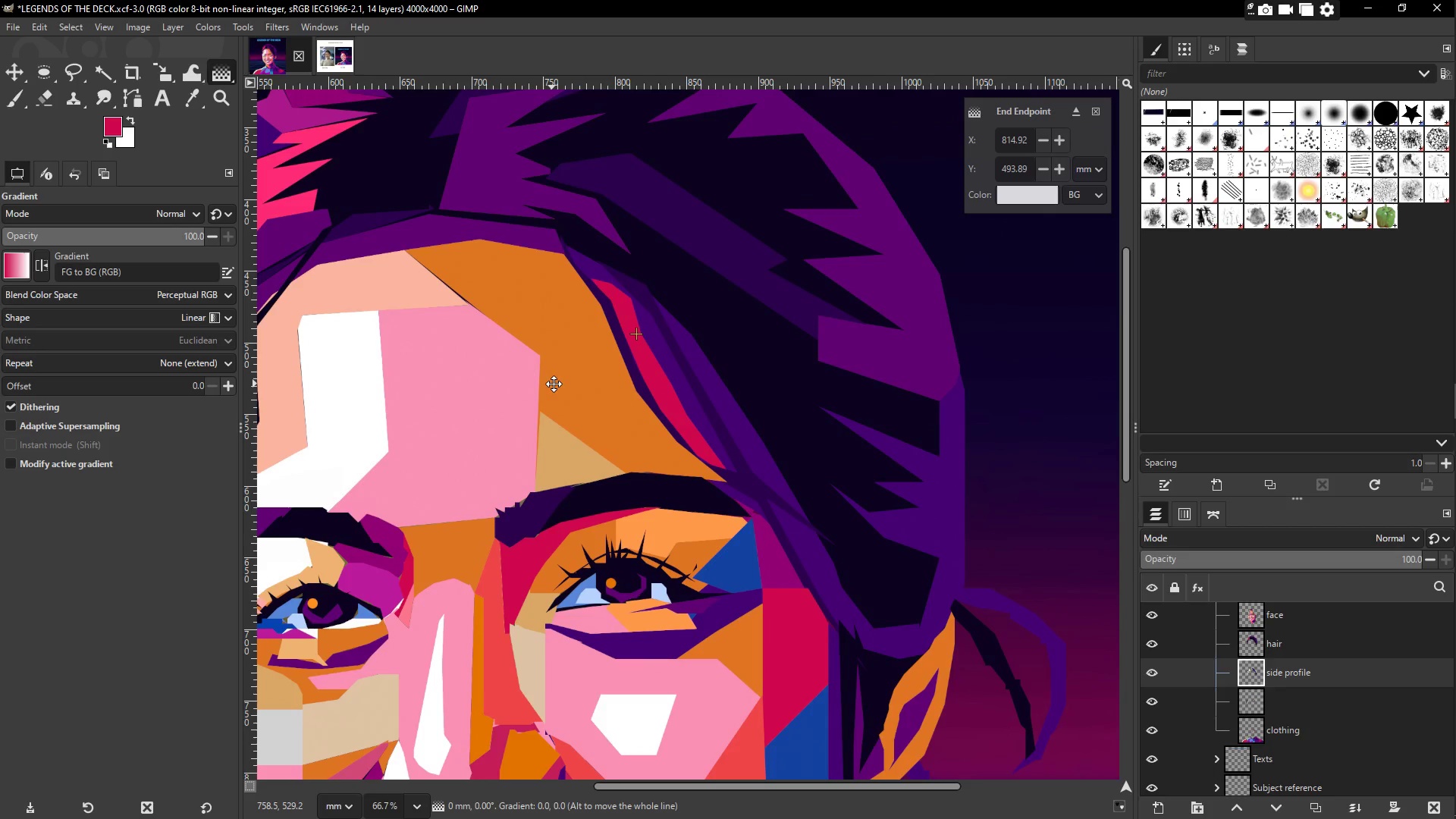 
hold_key(key=Space, duration=1.5)
 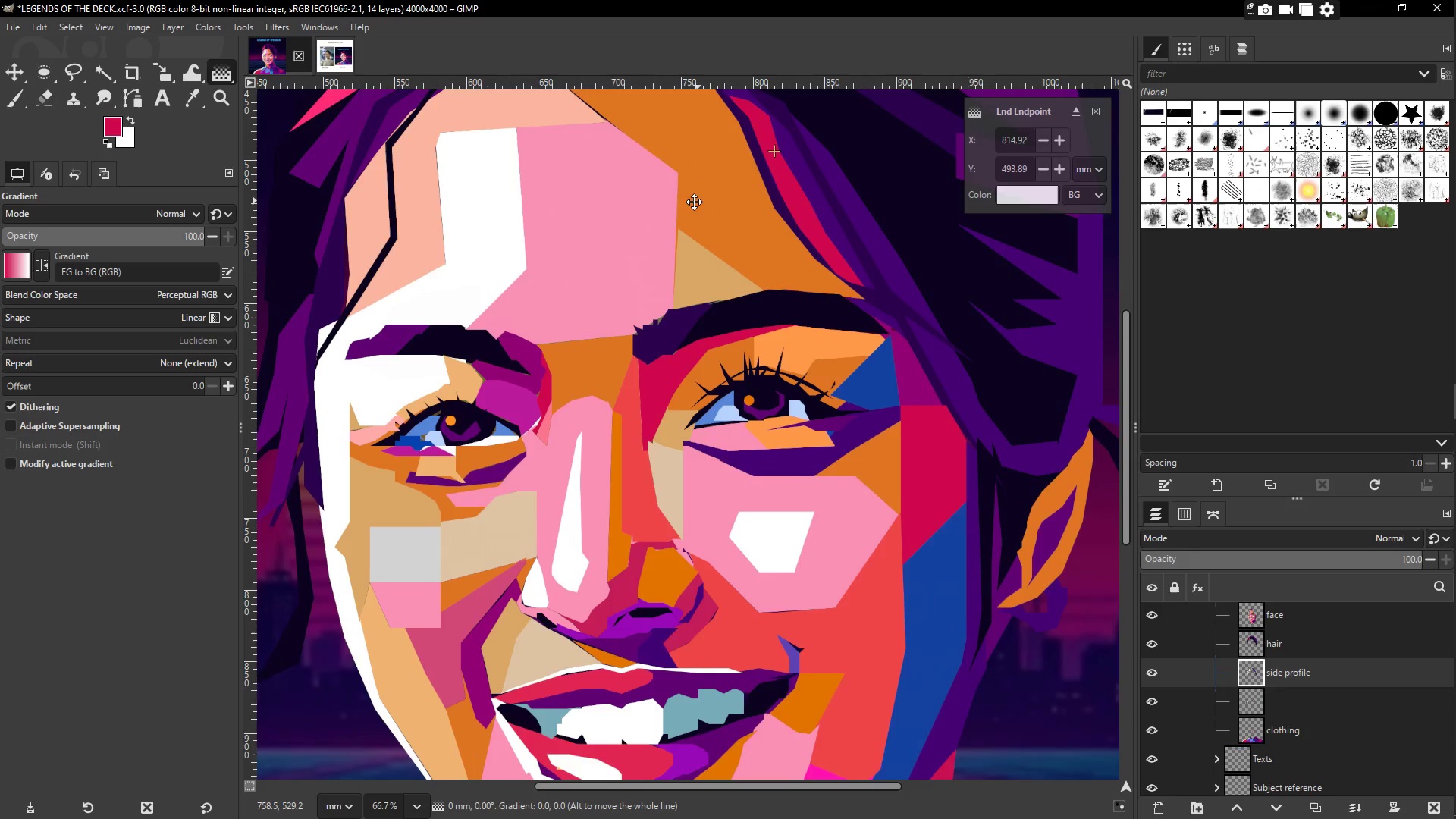 
hold_key(key=Space, duration=1.51)
 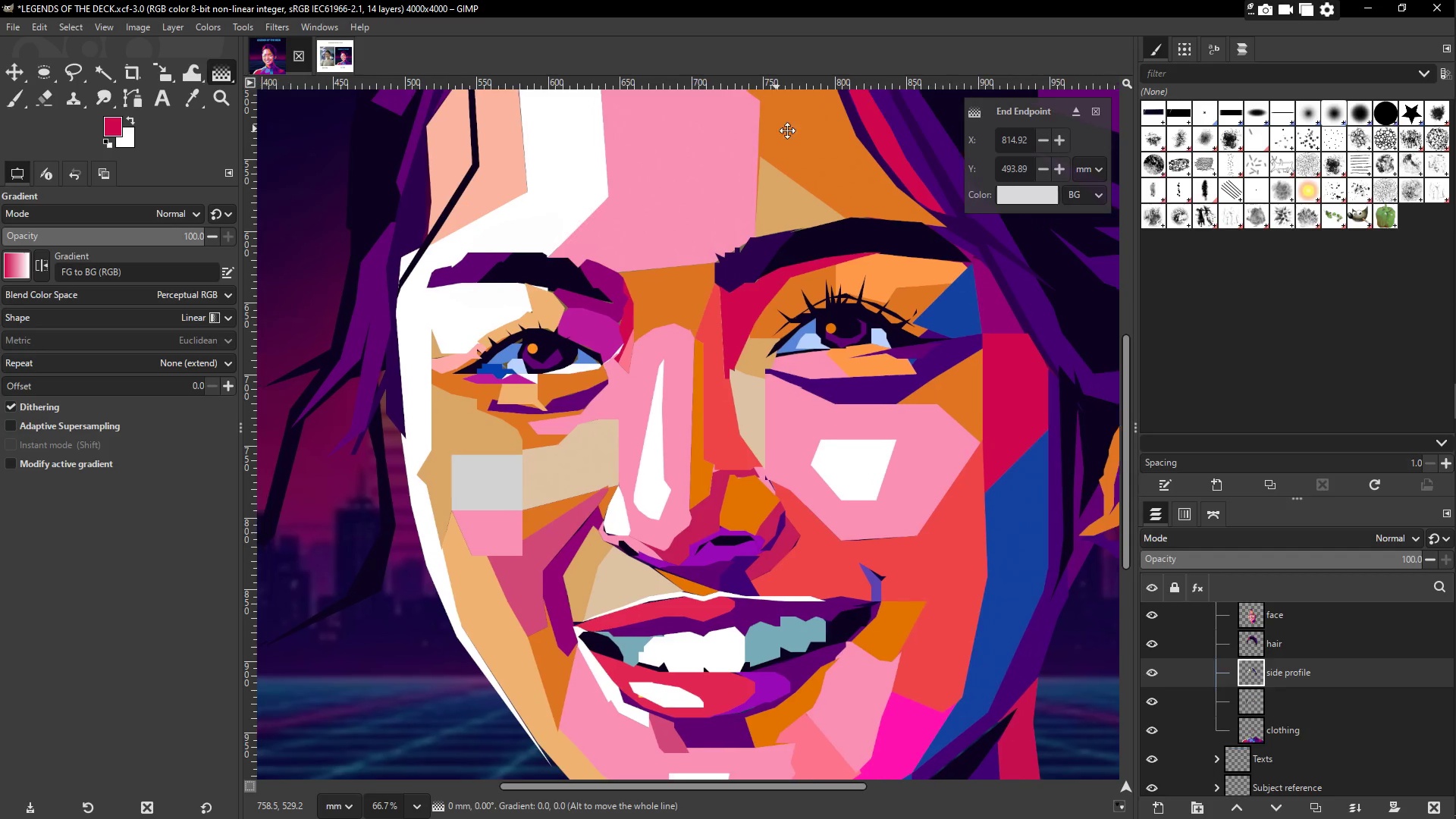 
hold_key(key=Space, duration=1.52)
 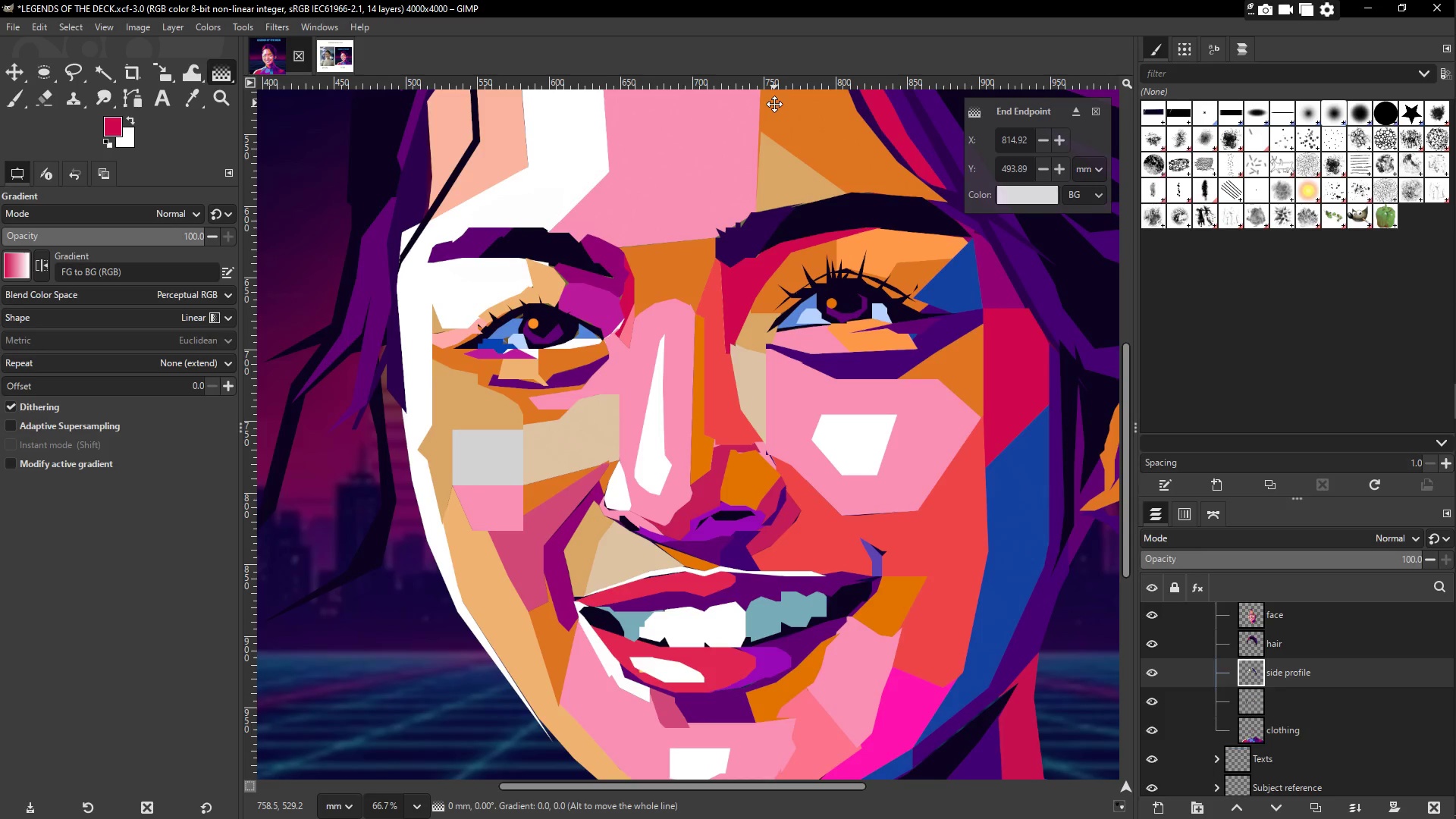 
key(Space)
 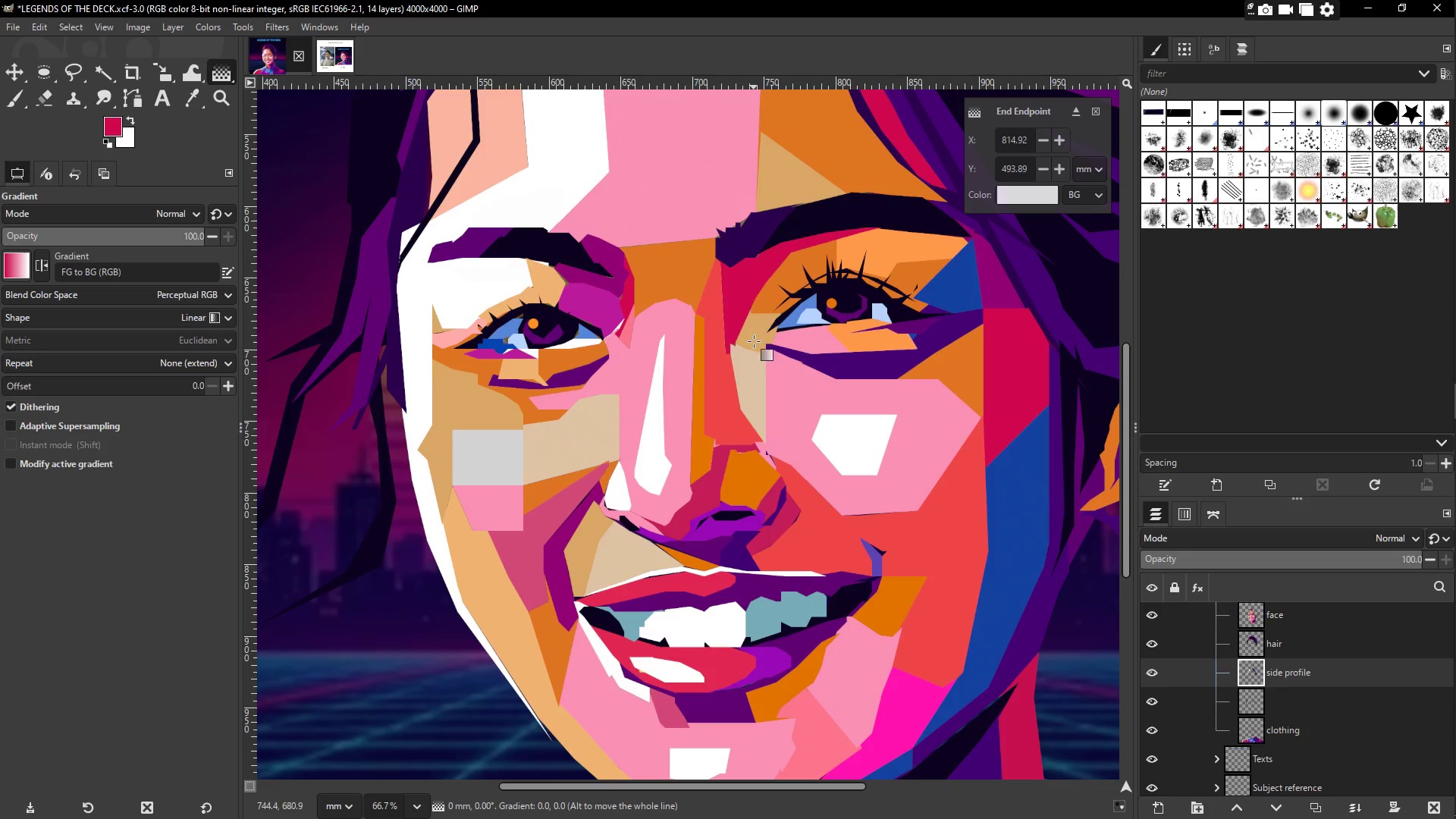 
hold_key(key=Space, duration=1.41)
 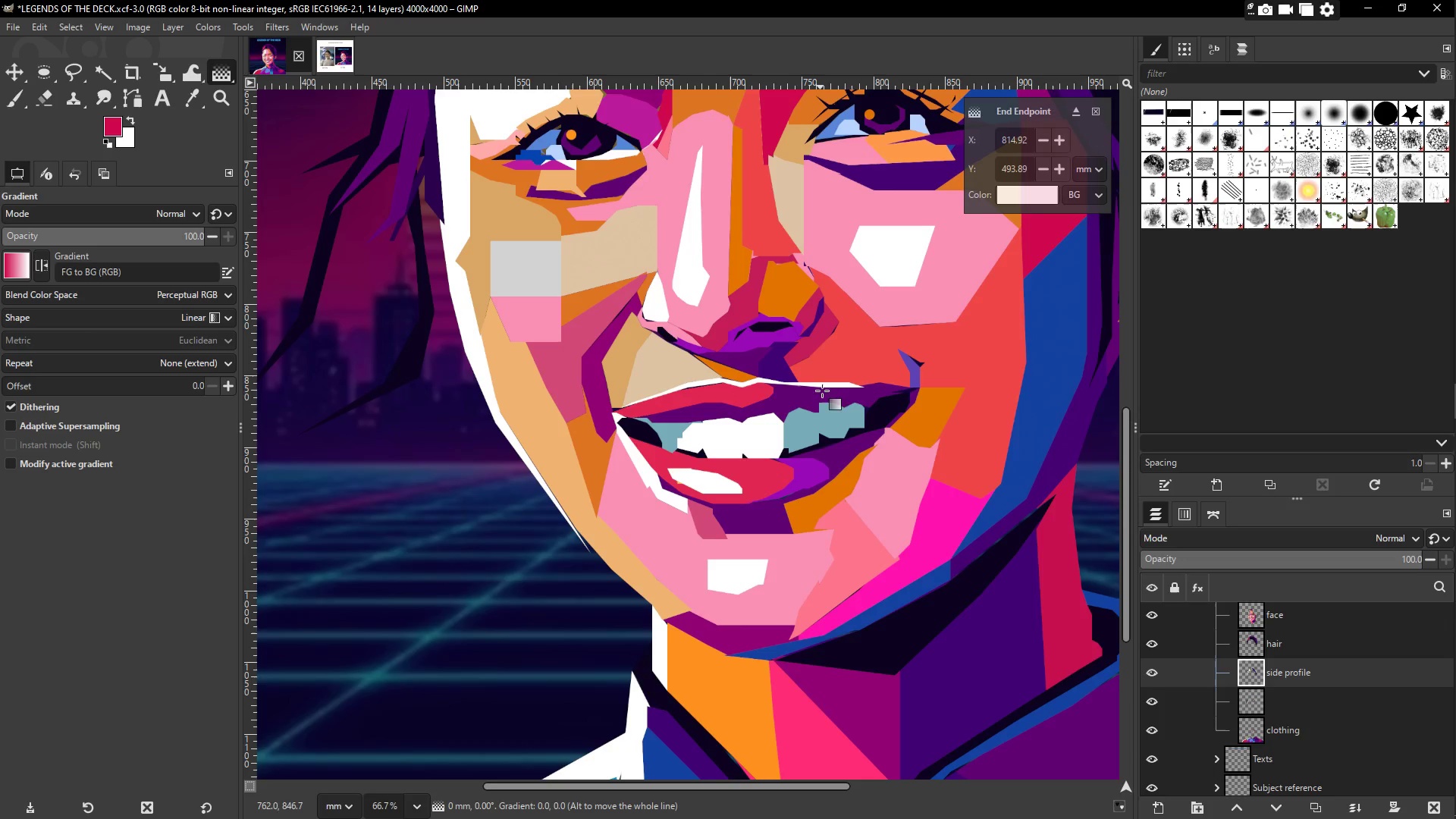 
hold_key(key=Space, duration=1.5)
 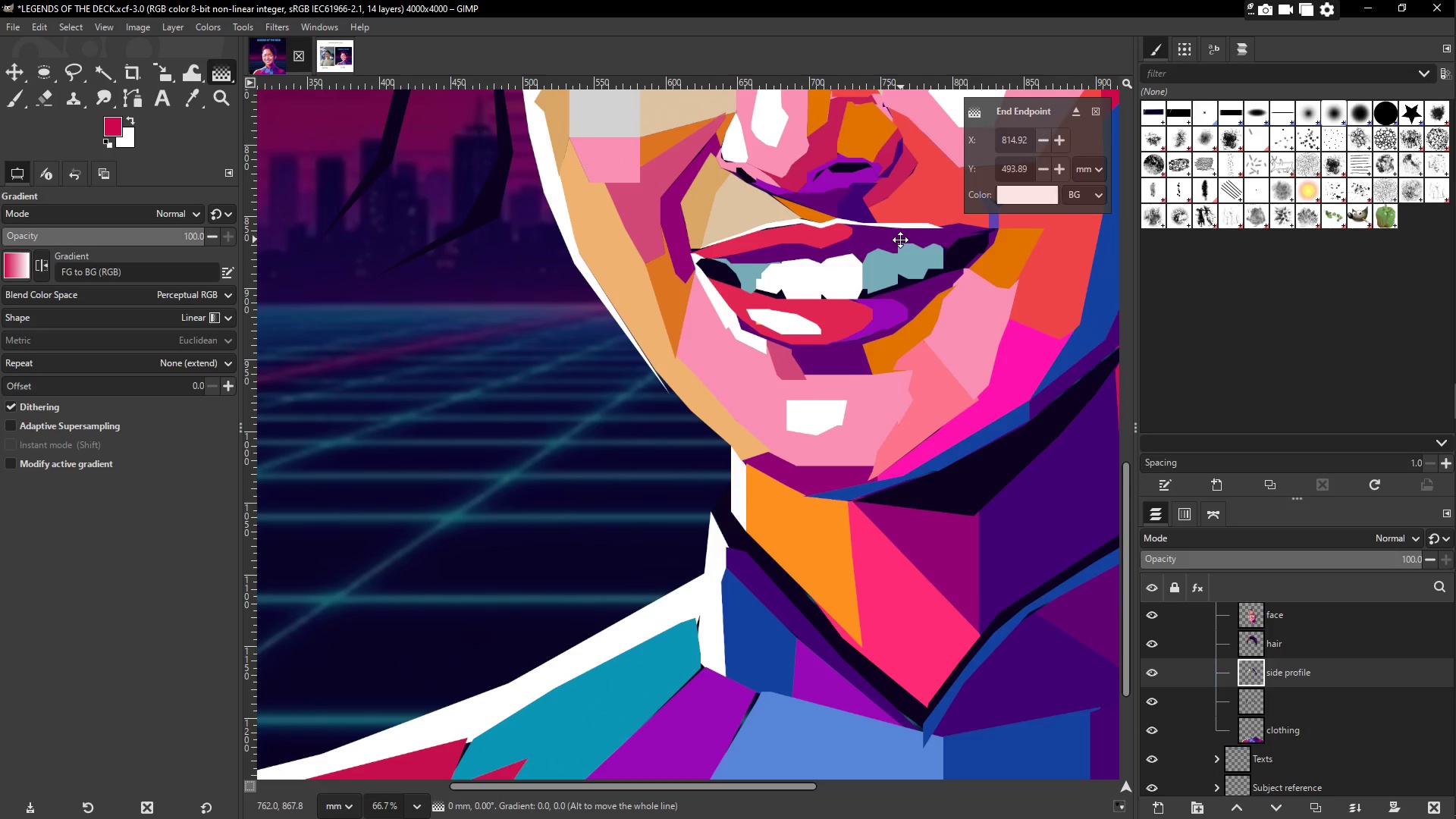 
key(Space)
 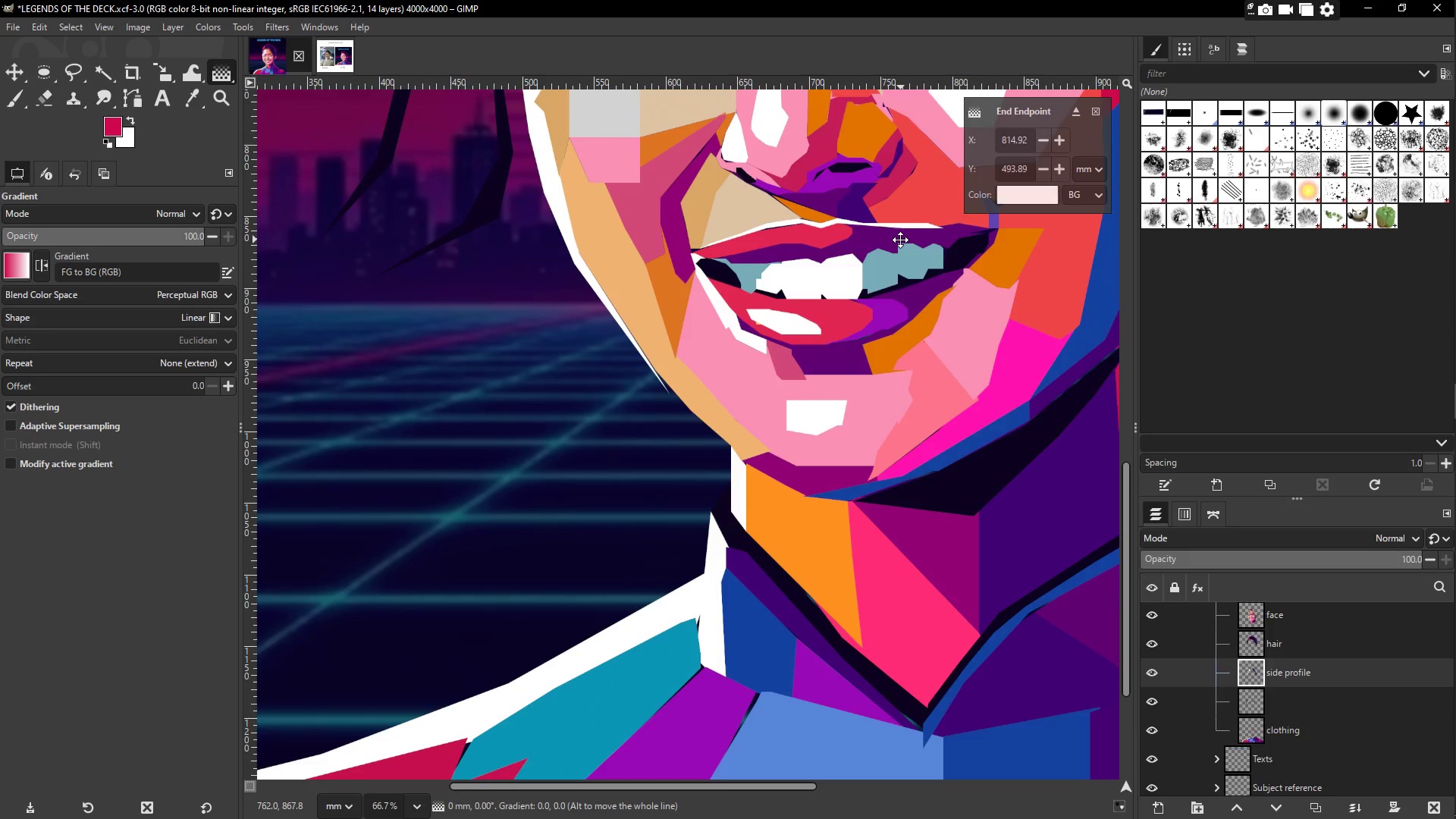 
key(Space)
 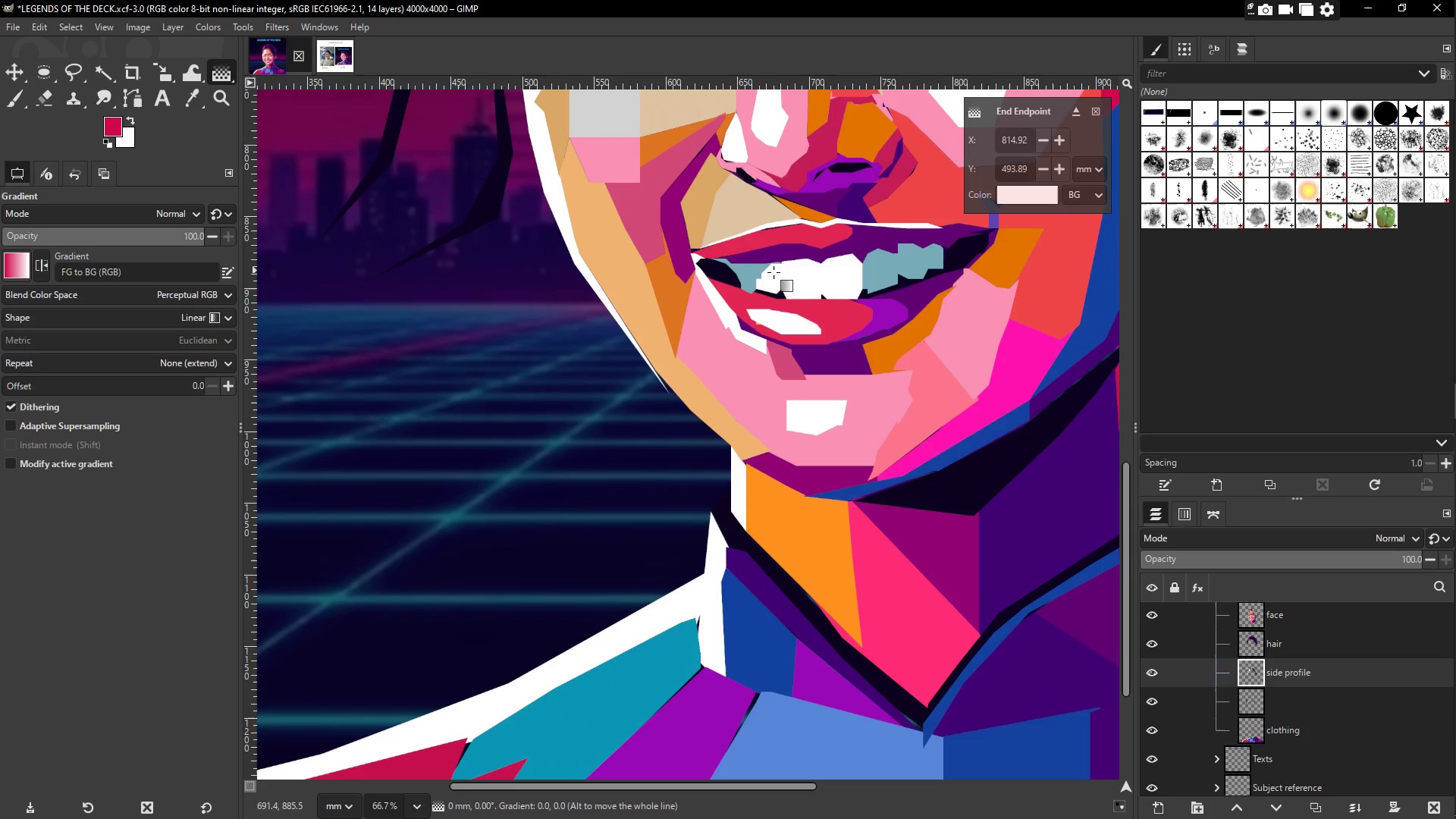 
hold_key(key=Space, duration=1.19)
 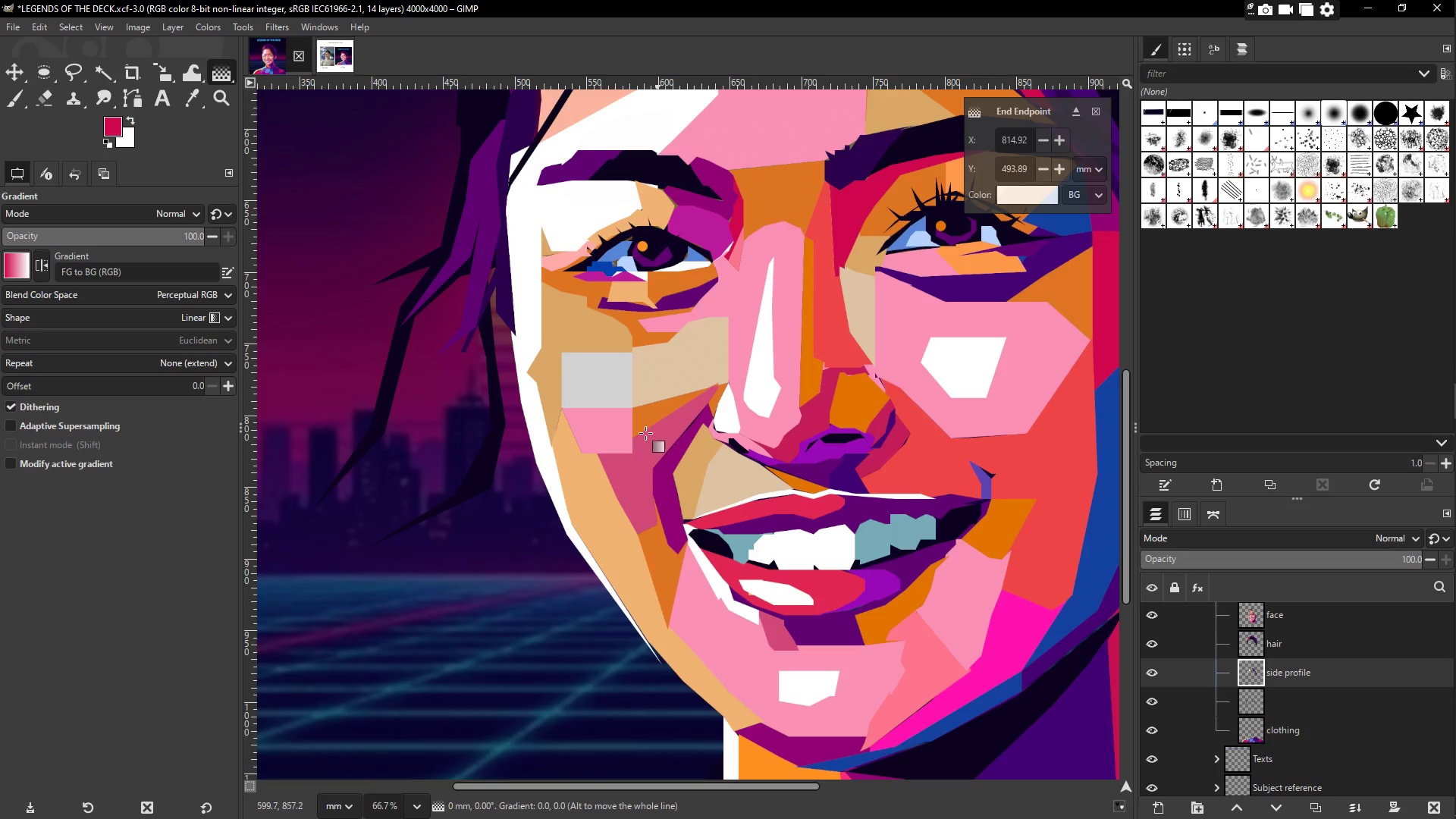 
hold_key(key=Space, duration=0.38)
 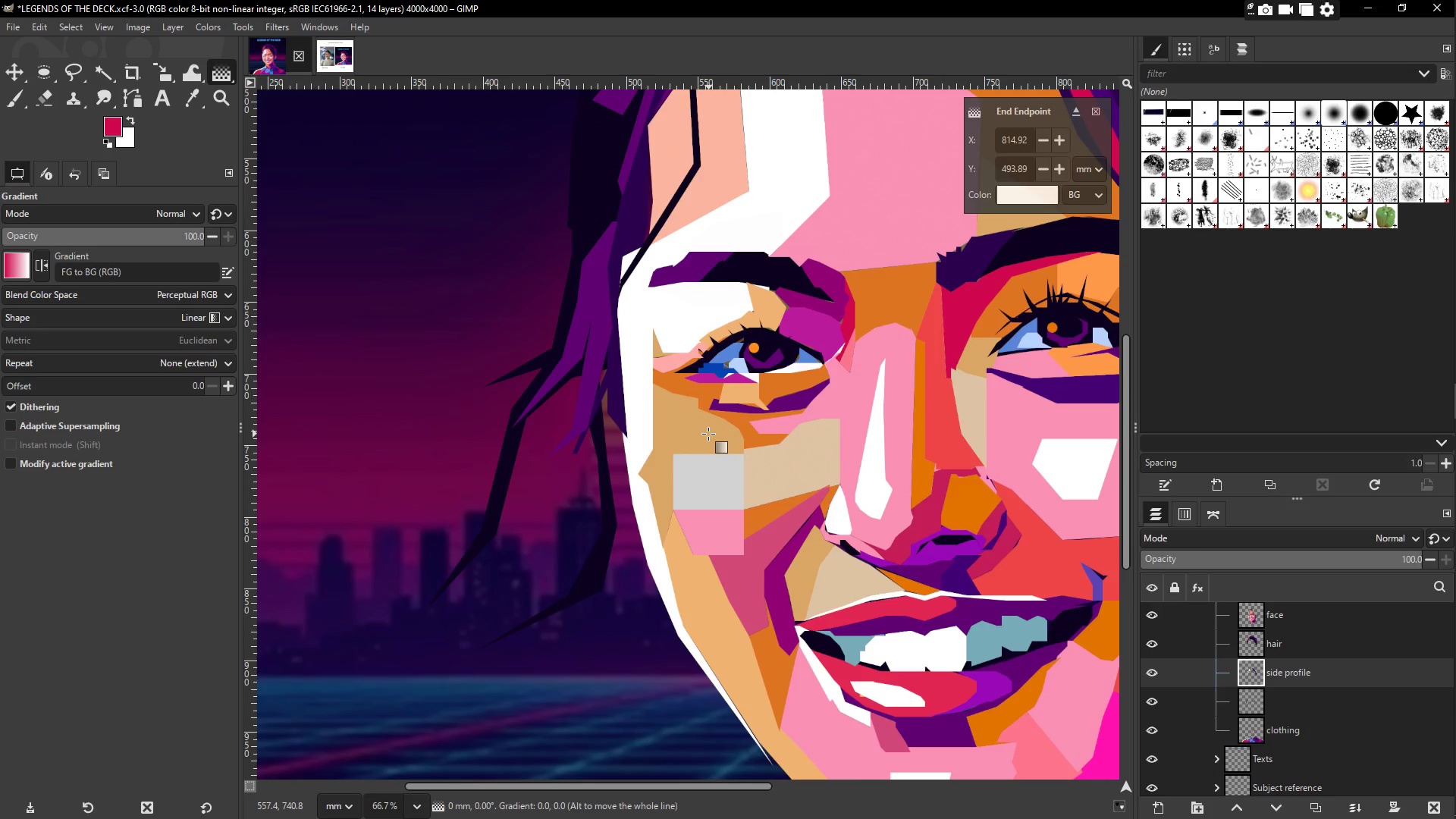 
hold_key(key=Space, duration=1.38)
 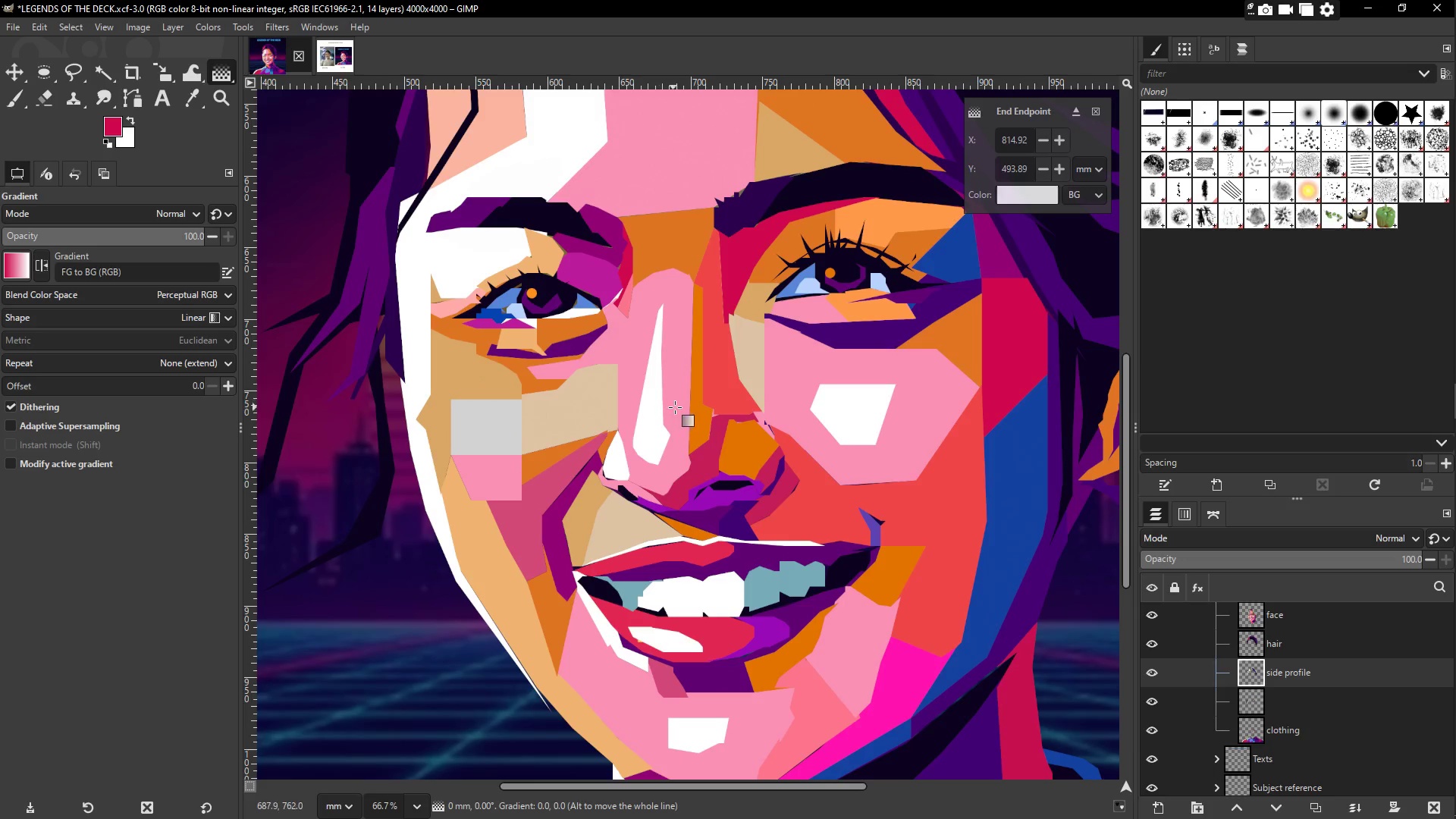 
hold_key(key=Space, duration=1.33)
 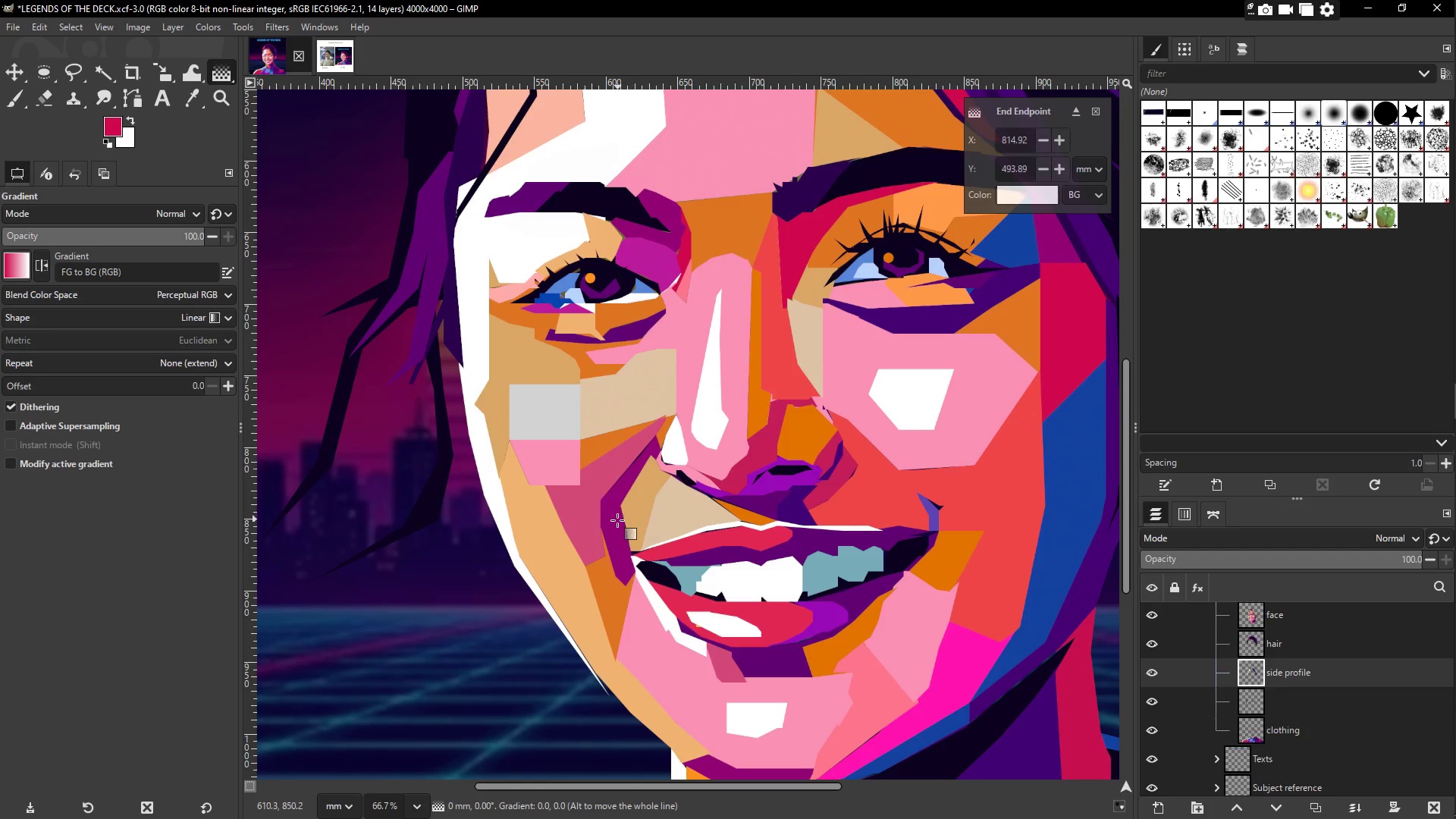 
left_click([76, 74])
 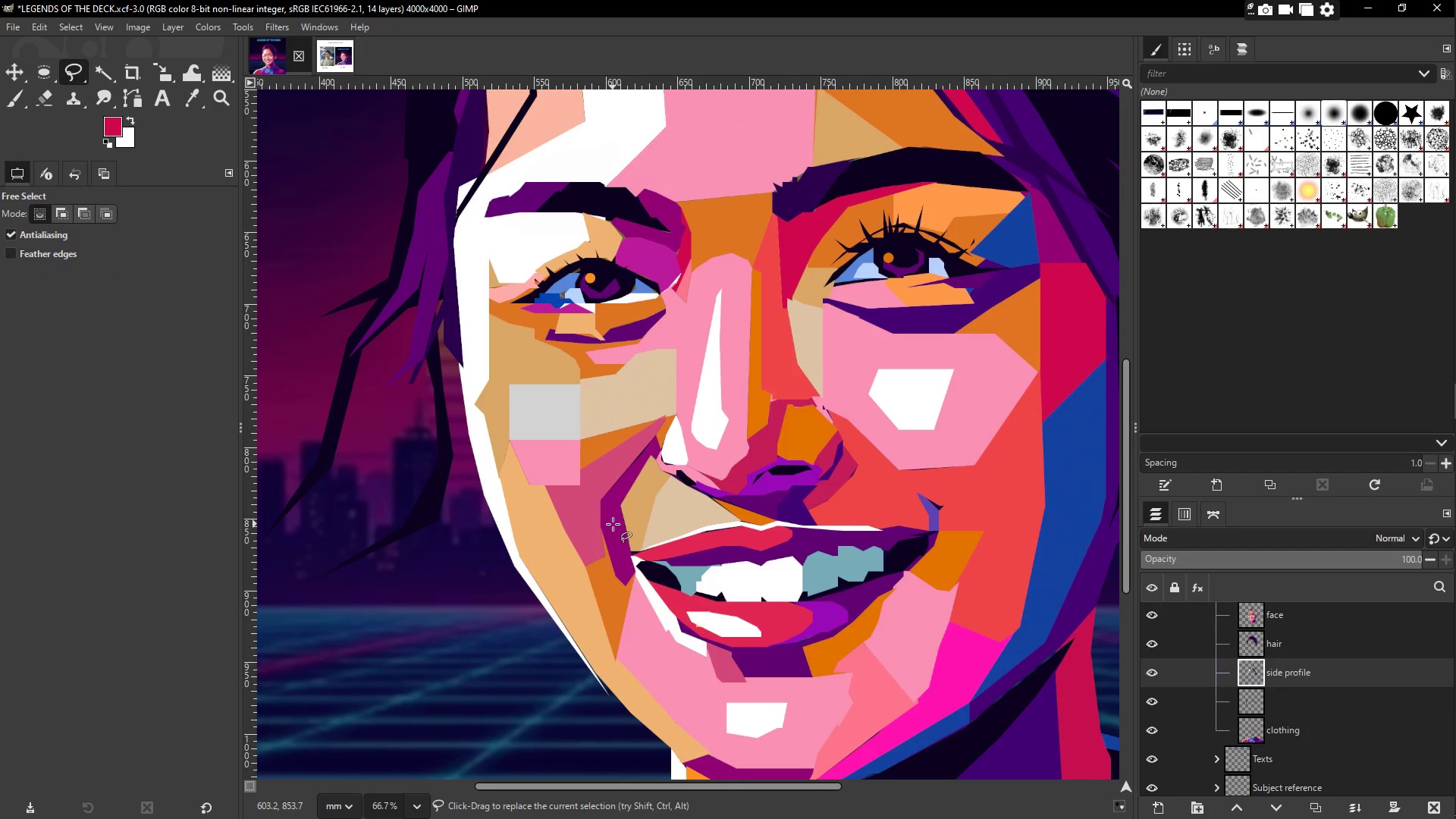 
left_click([615, 518])
 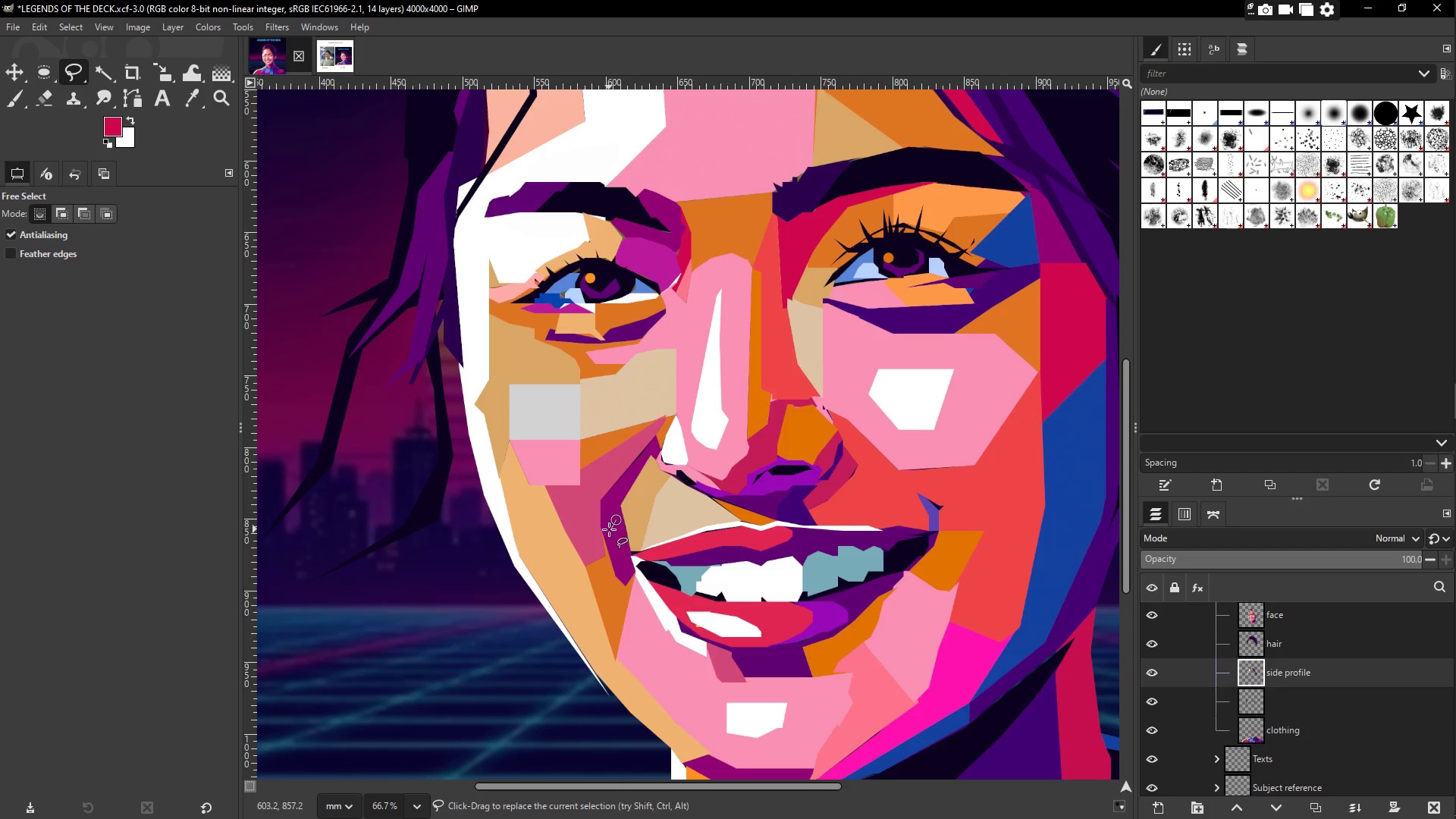 
left_click([609, 530])
 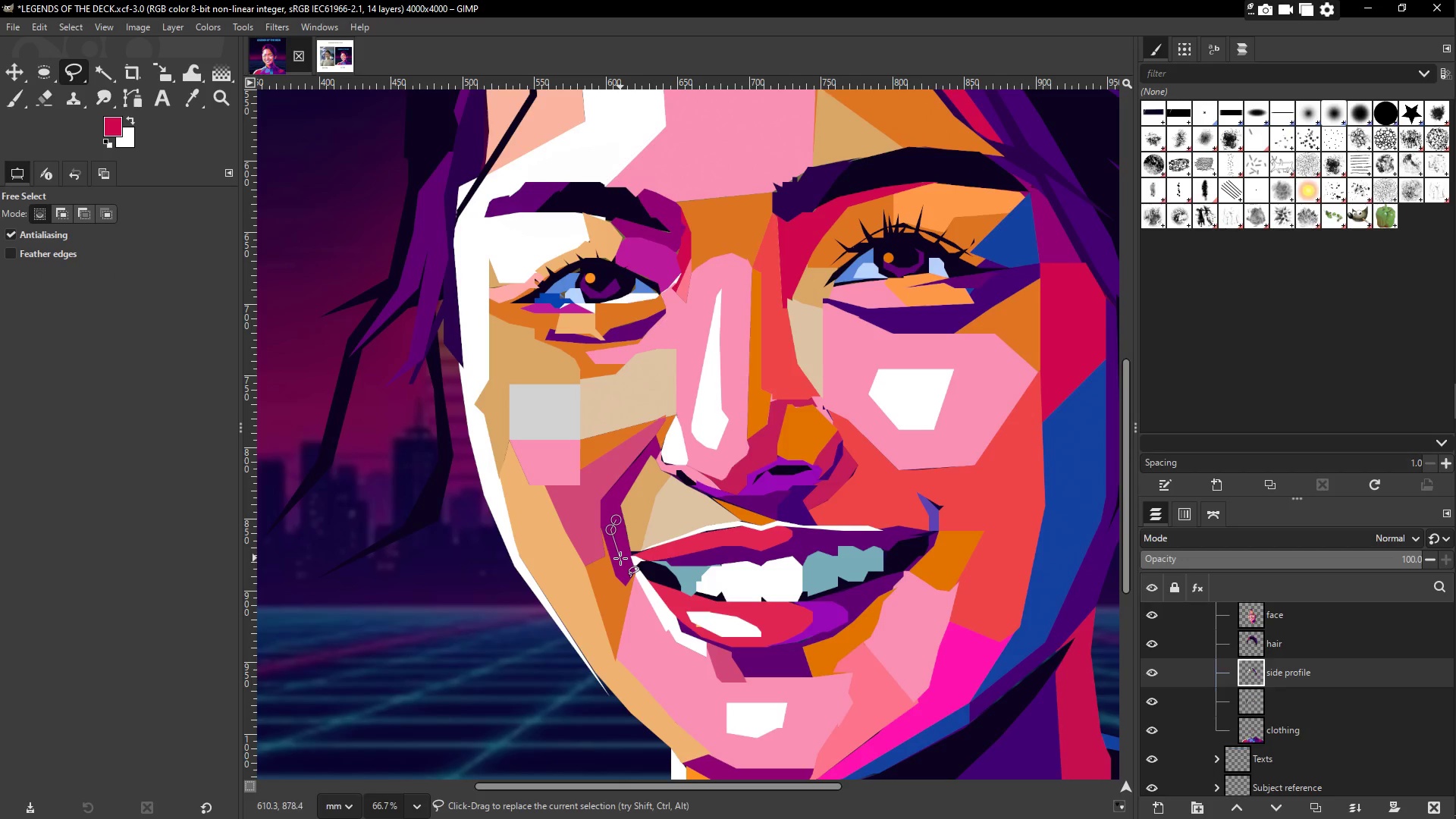 
left_click([619, 557])
 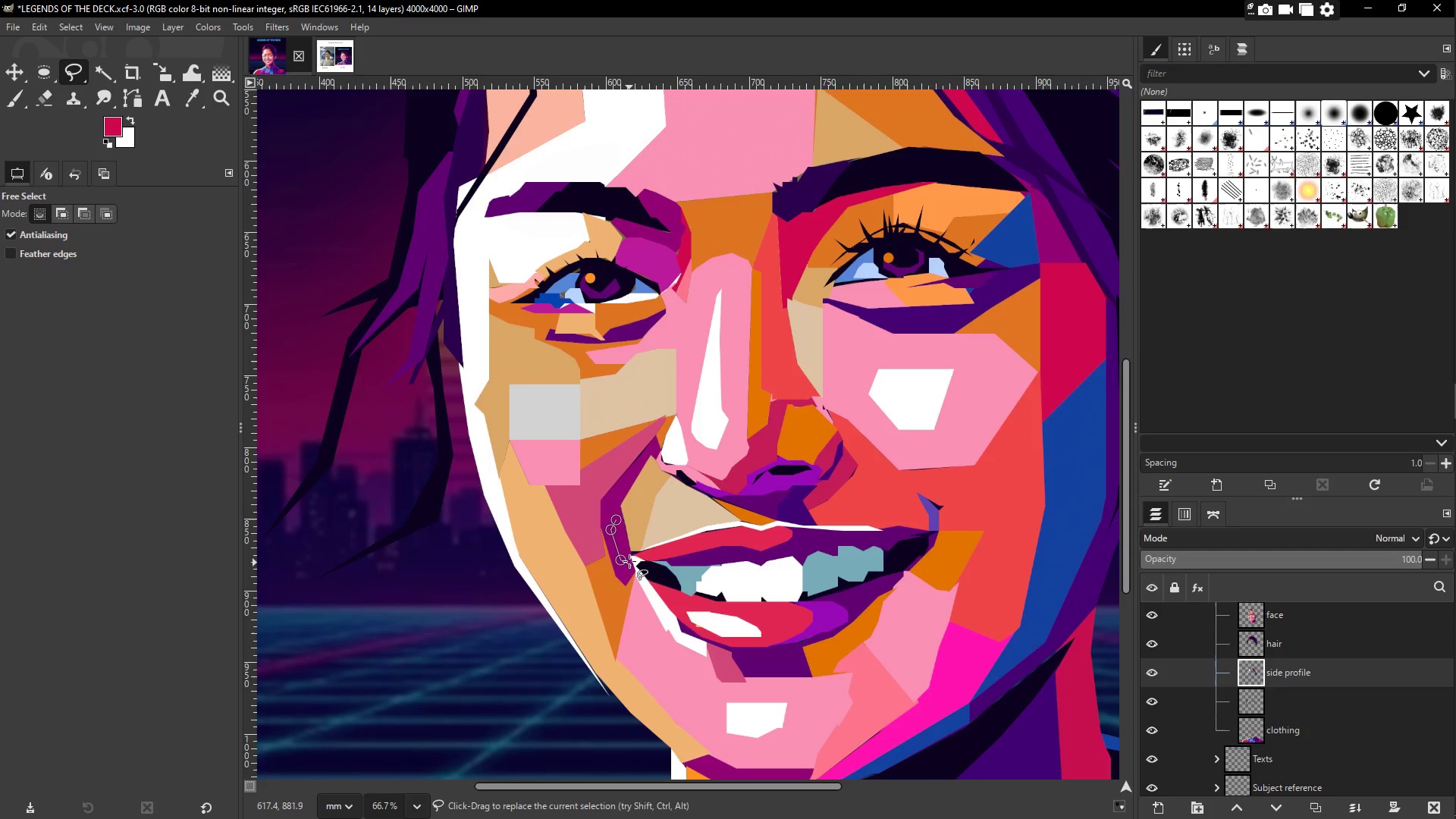 
left_click([629, 559])
 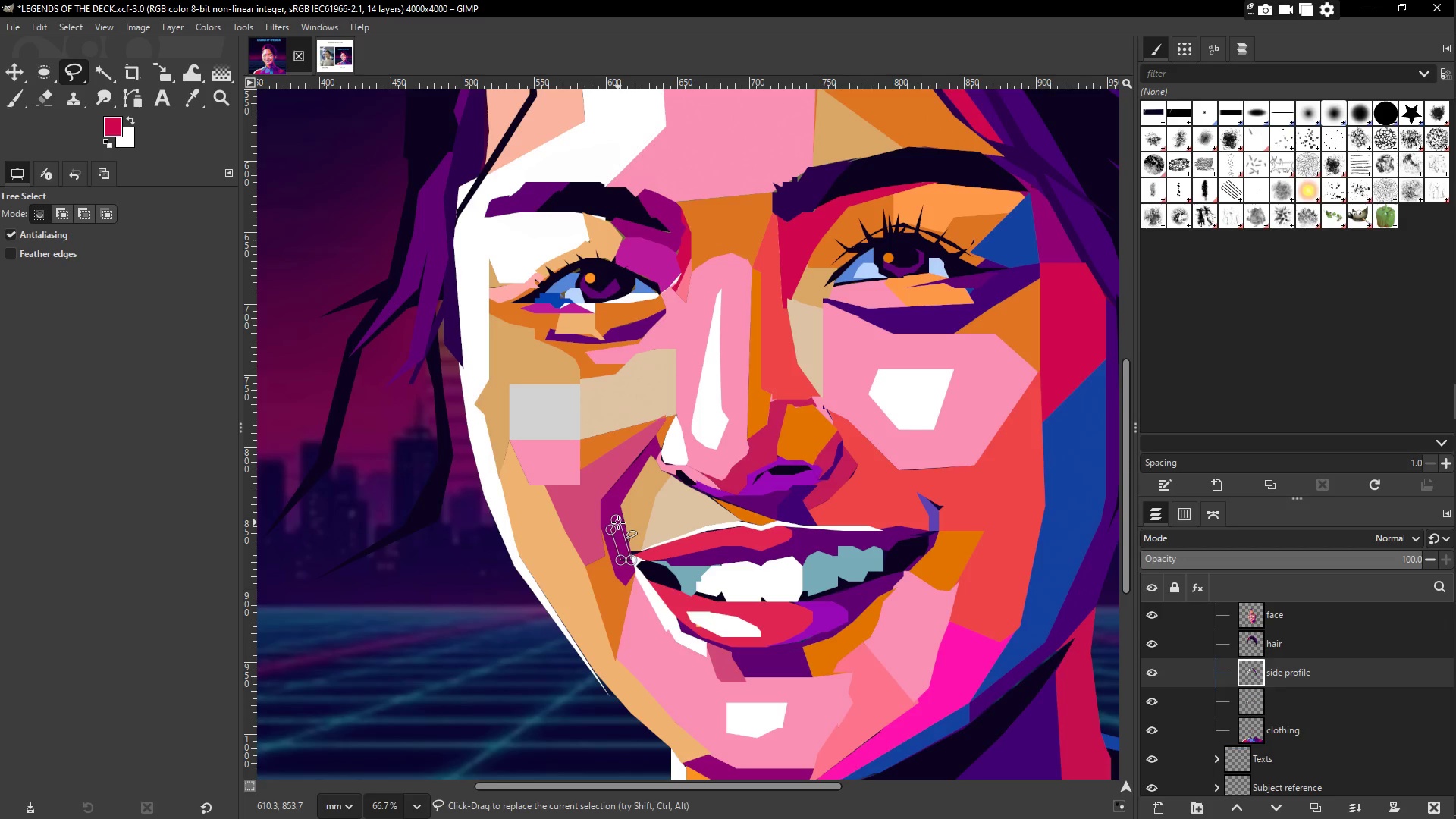 
left_click([617, 521])
 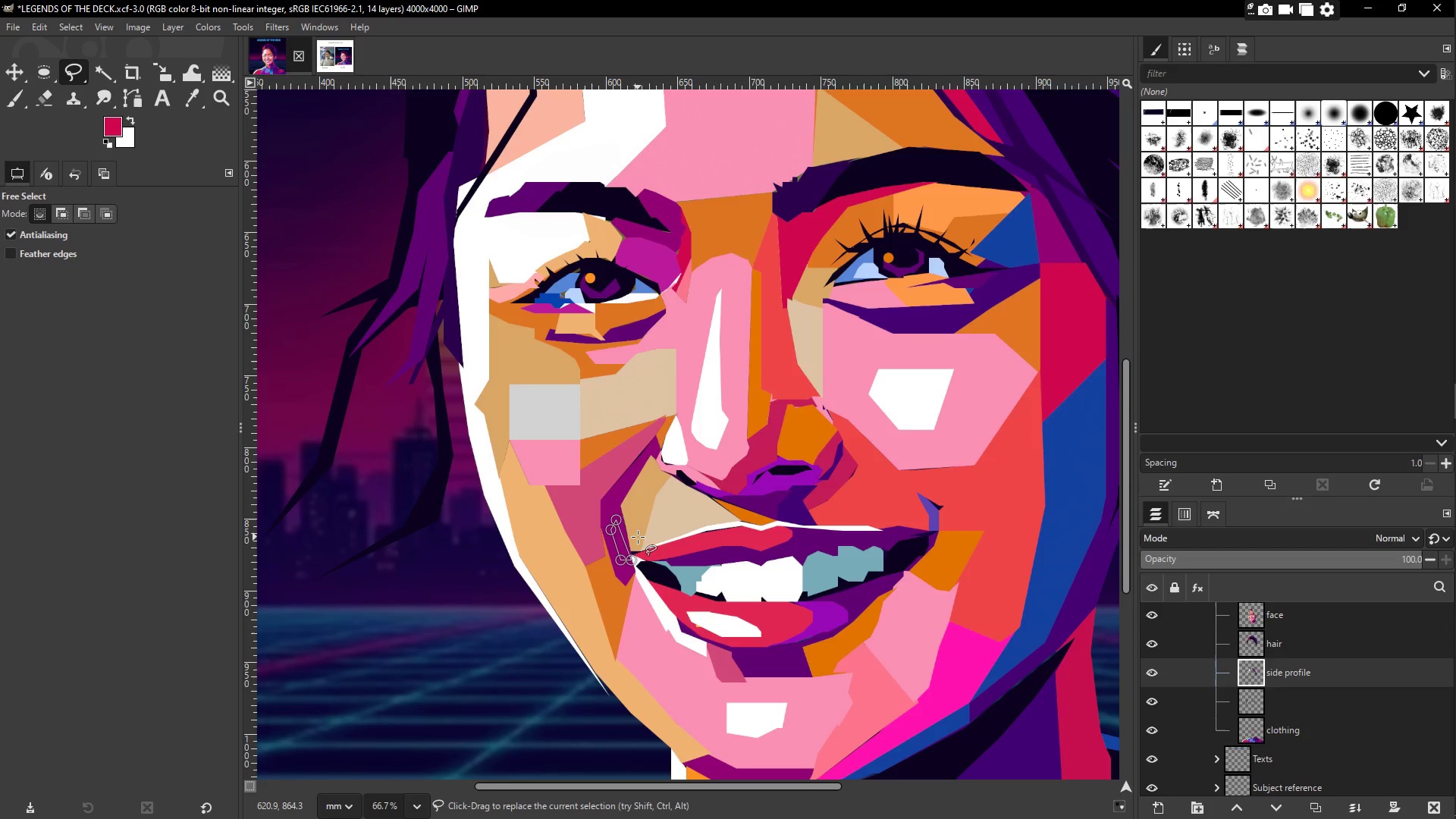 
key(O)
 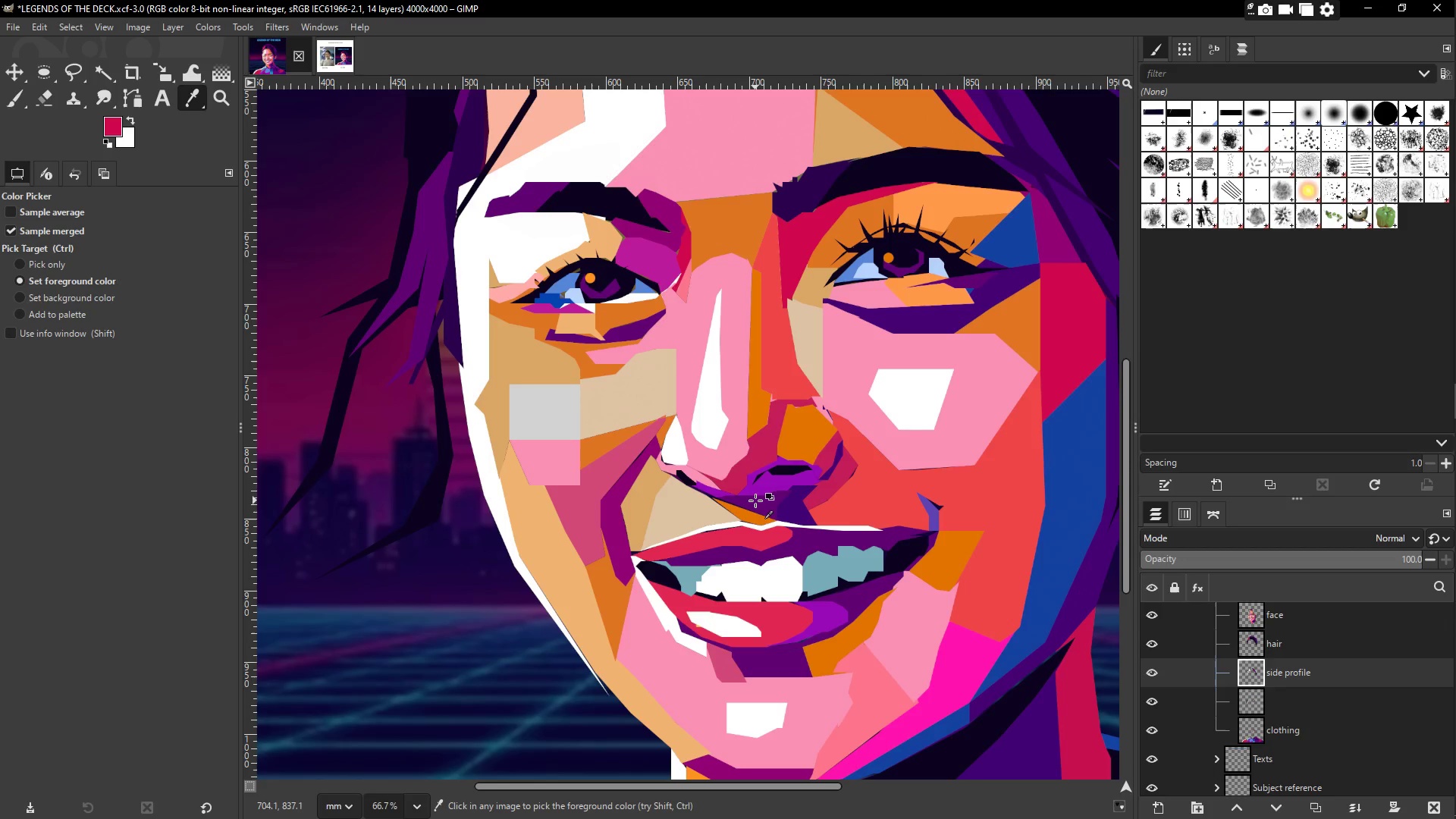 
left_click([765, 505])
 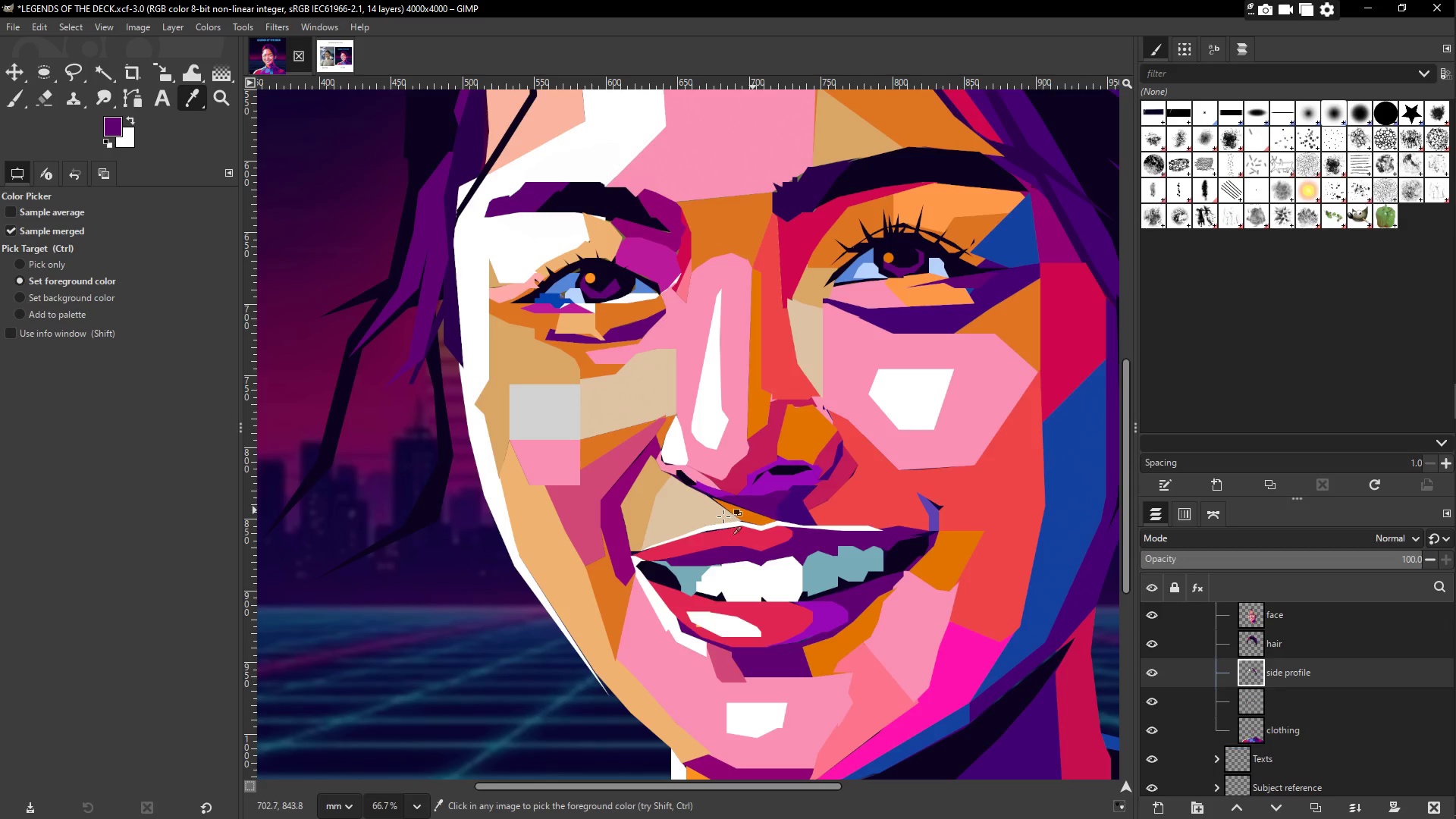 
key(G)
 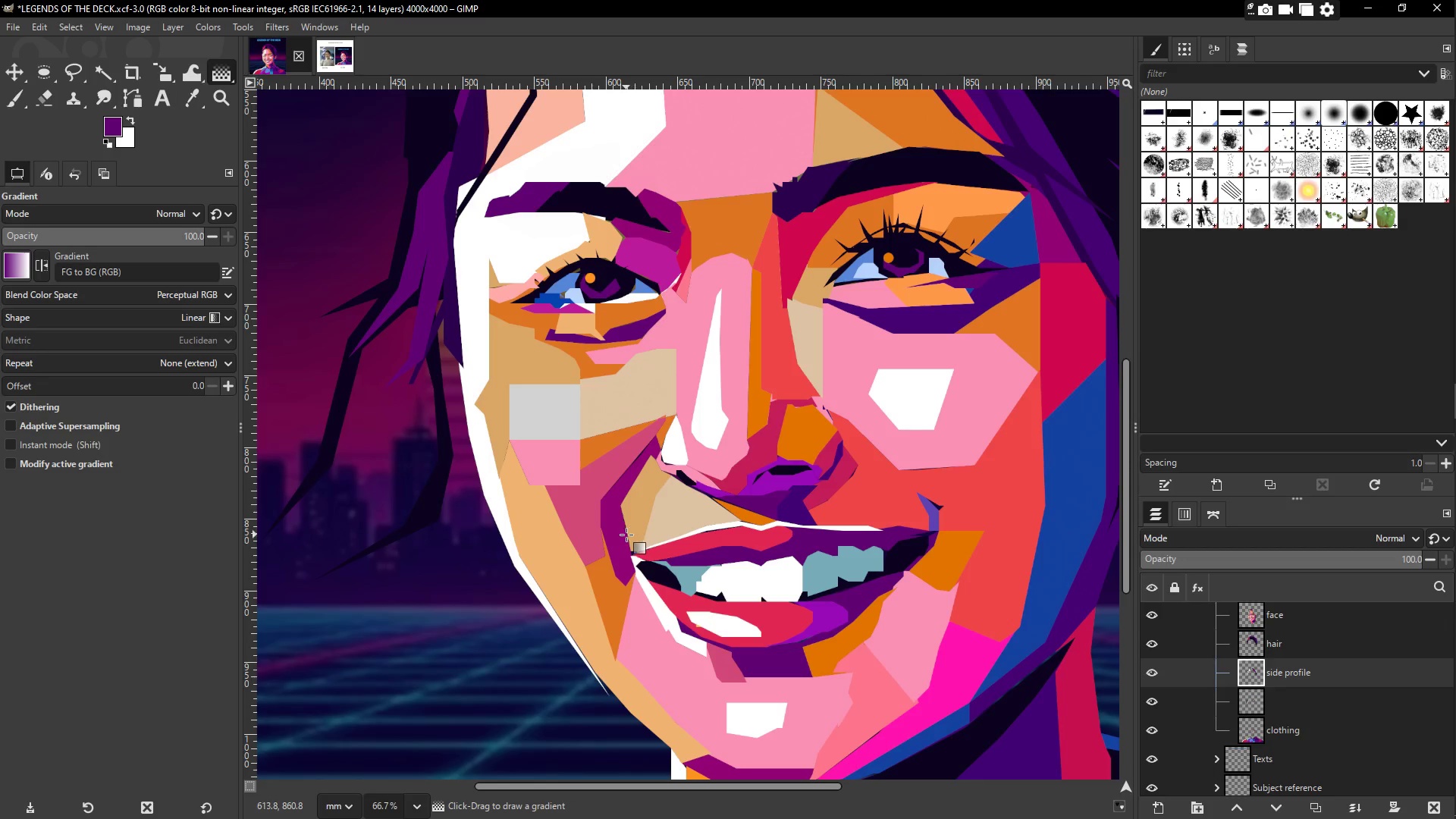 
left_click([624, 535])
 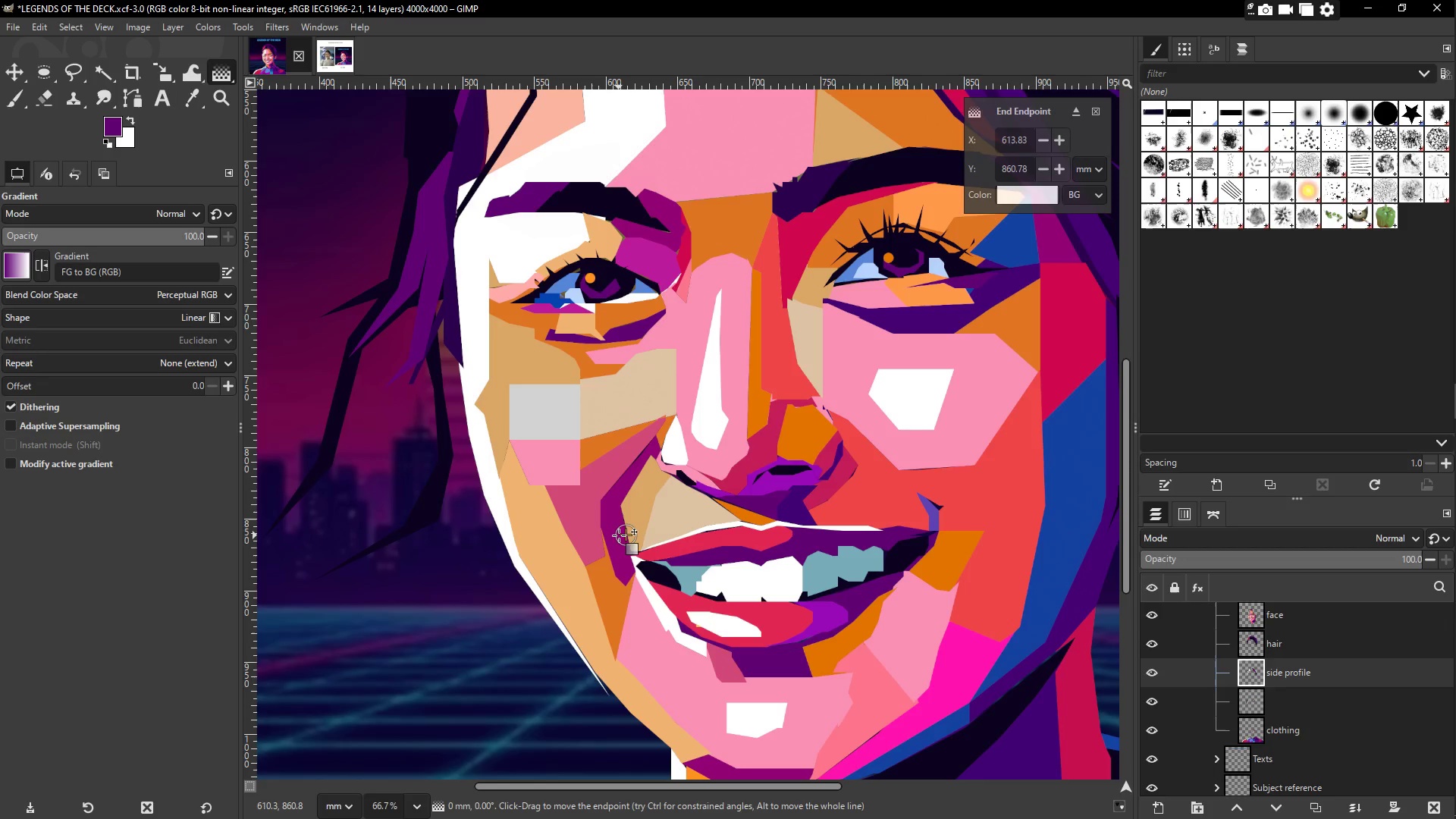 
key(Control+Z)
 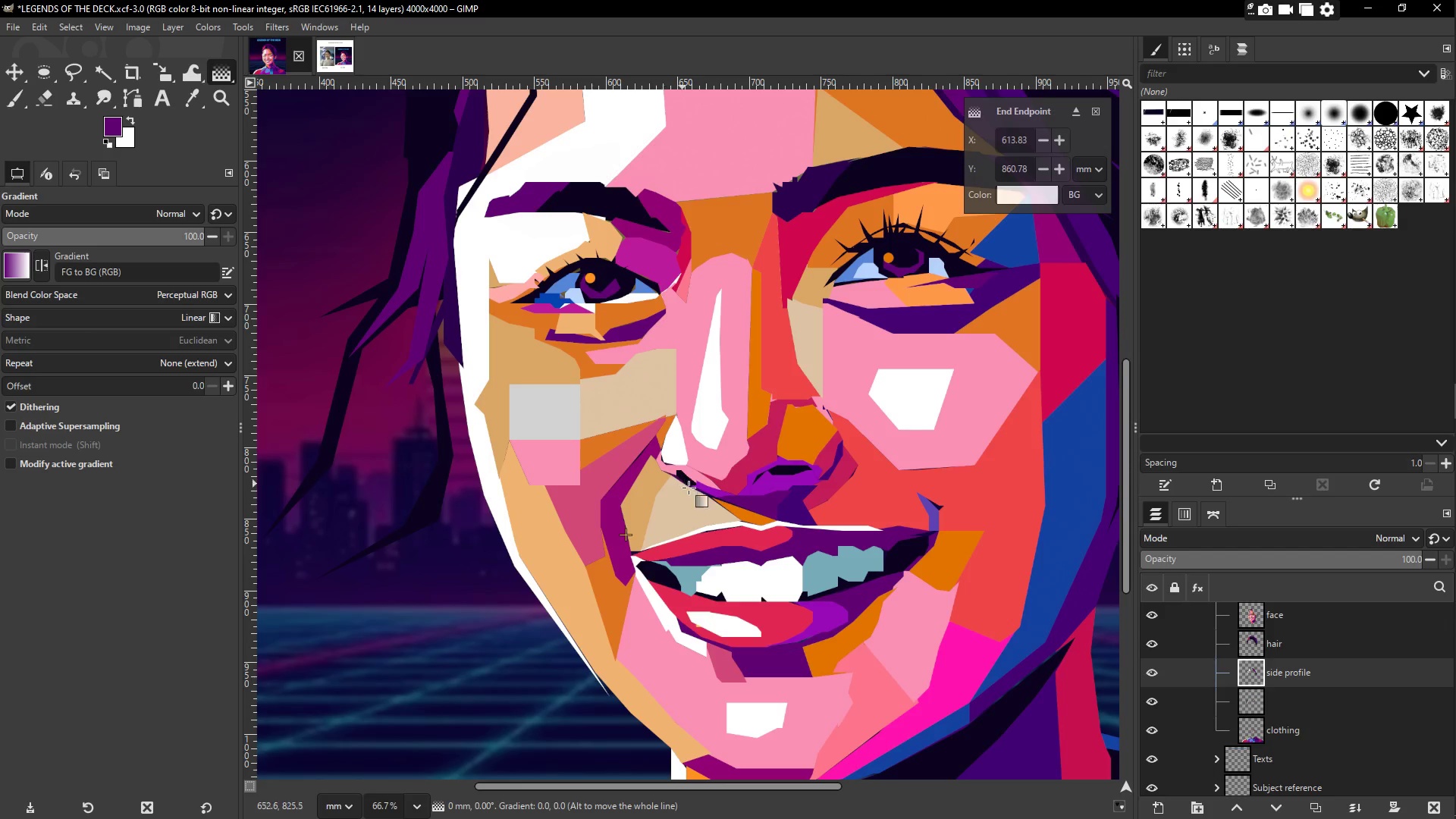 
left_click([1299, 651])
 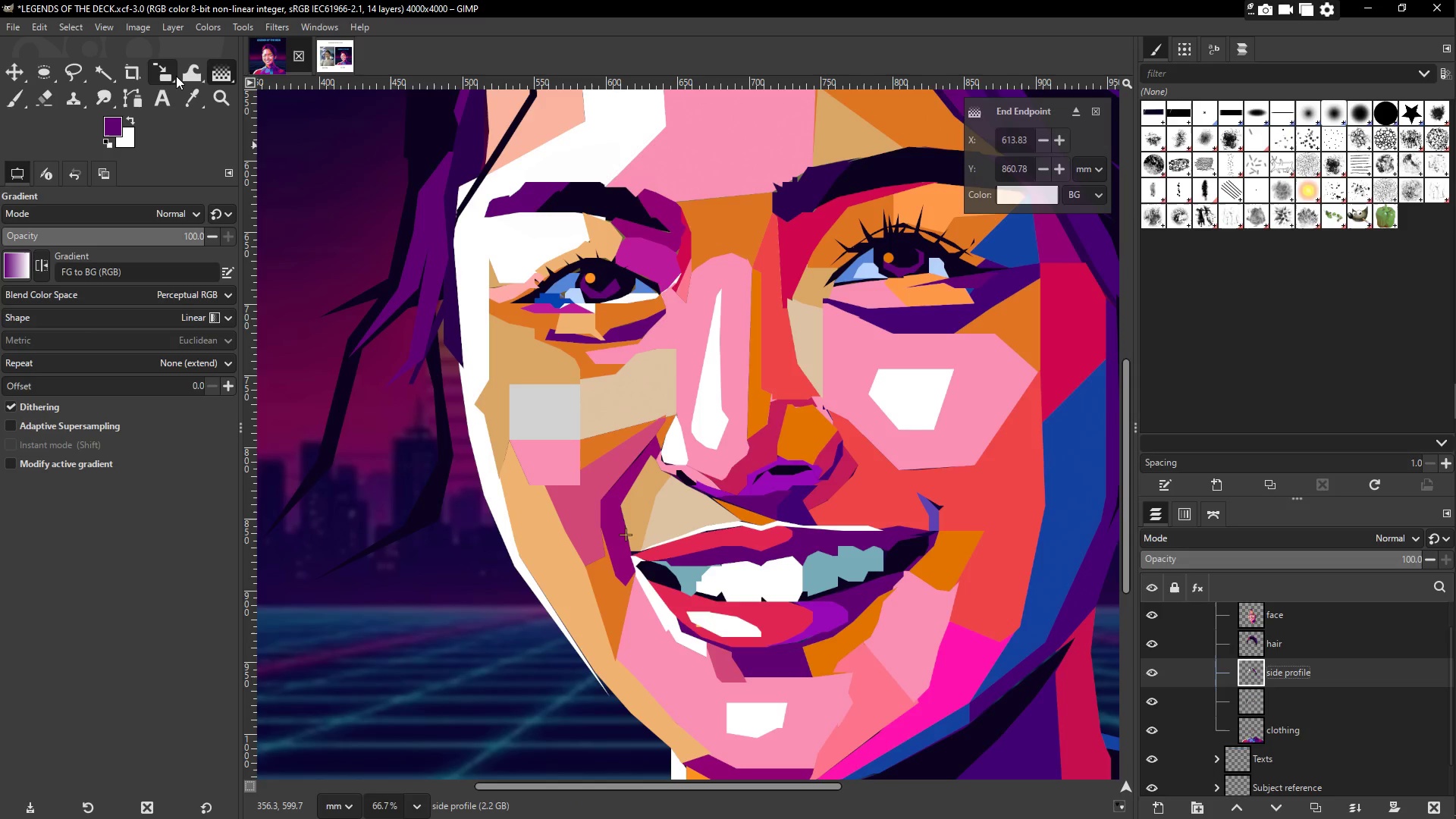 
key(F)
 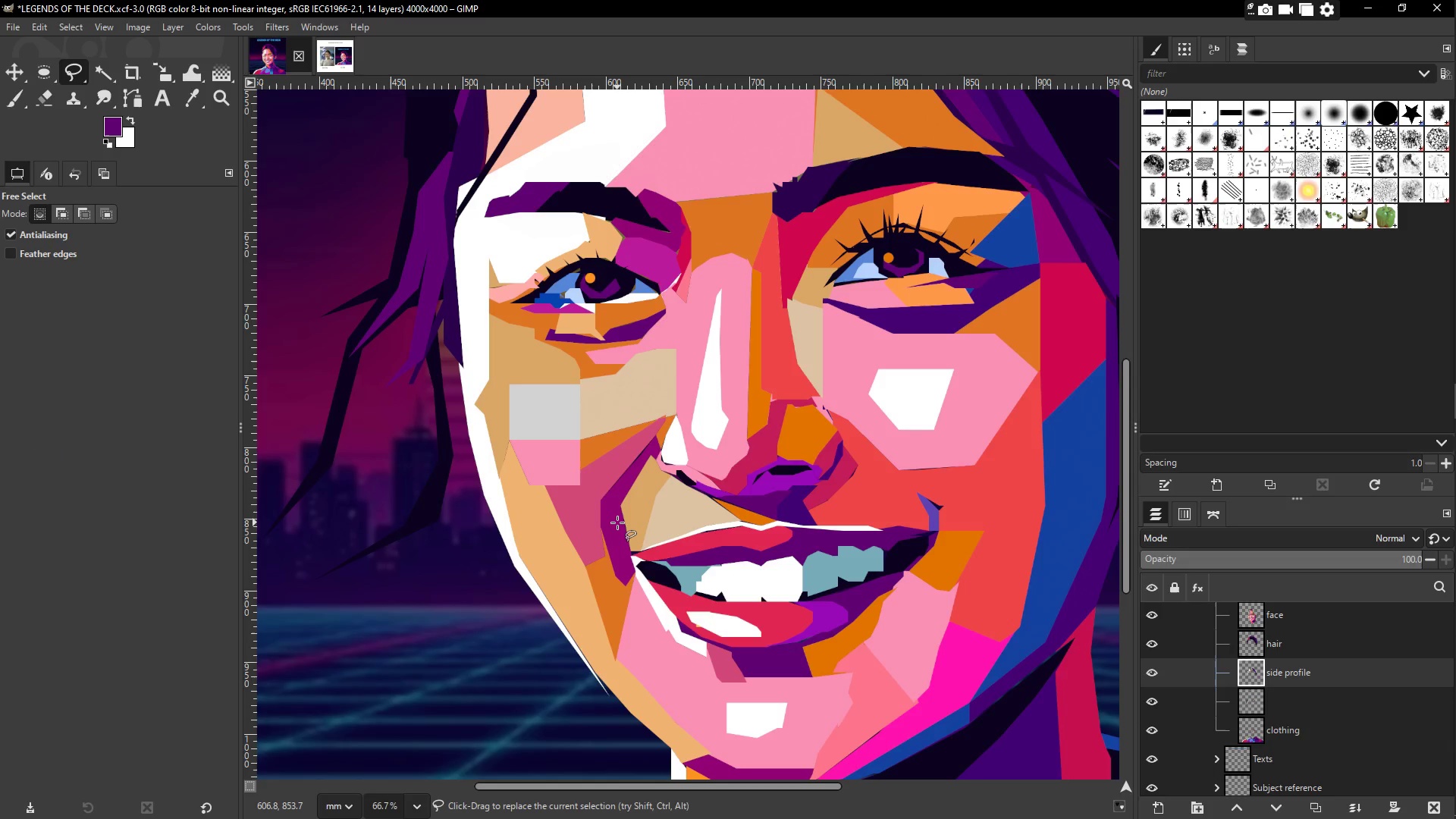 
left_click([619, 518])
 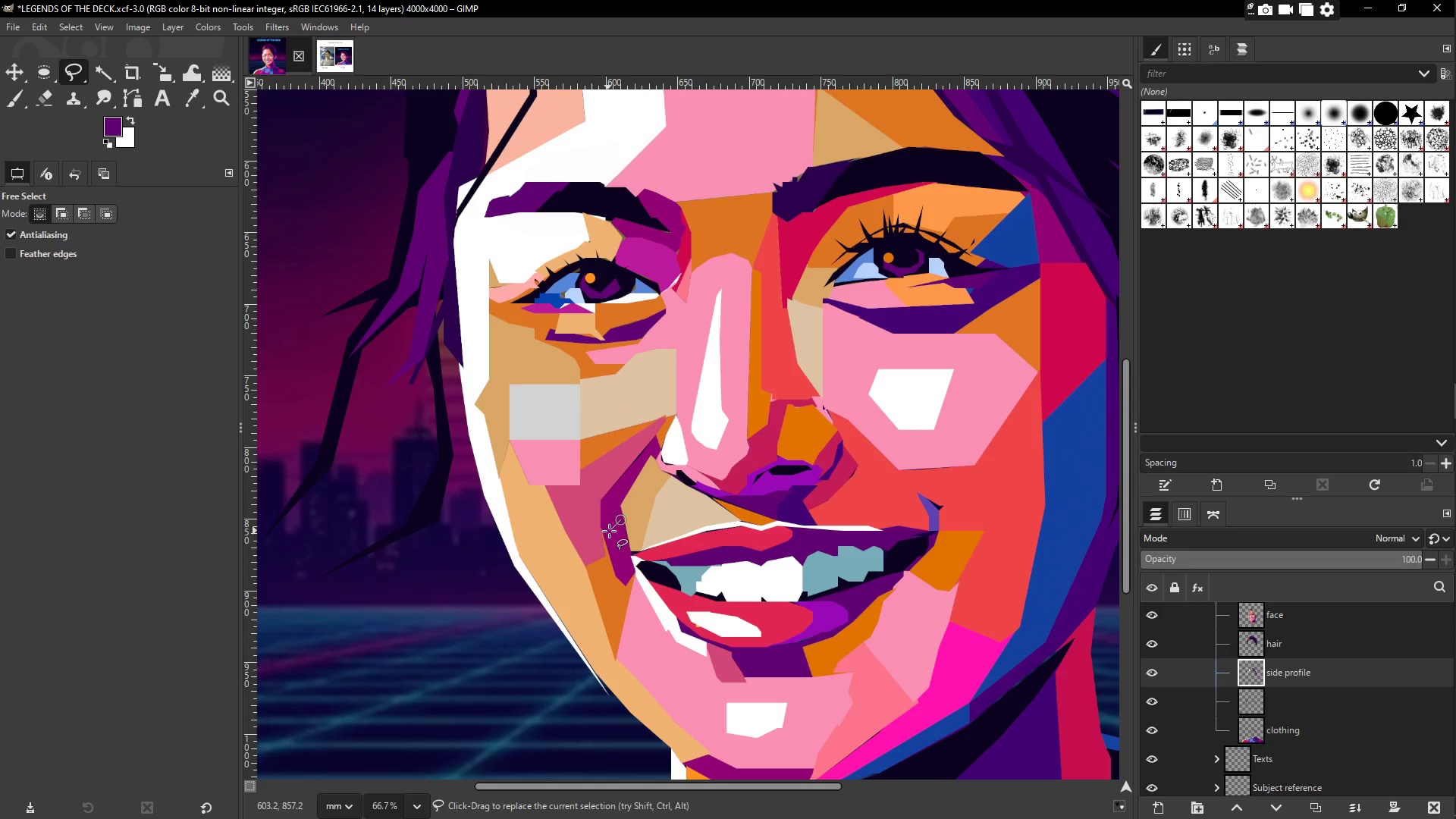 
left_click([609, 531])
 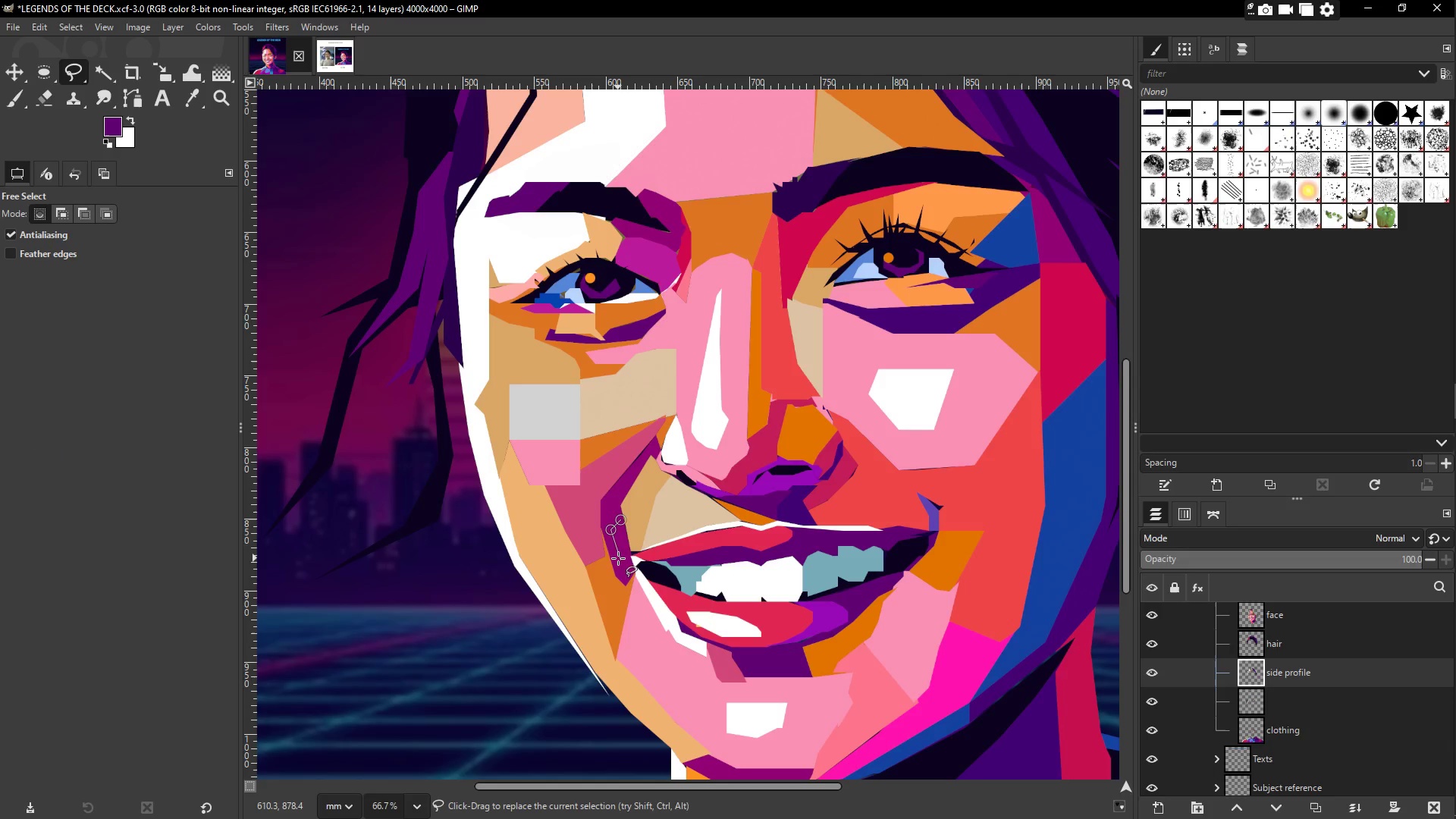 
left_click([619, 556])
 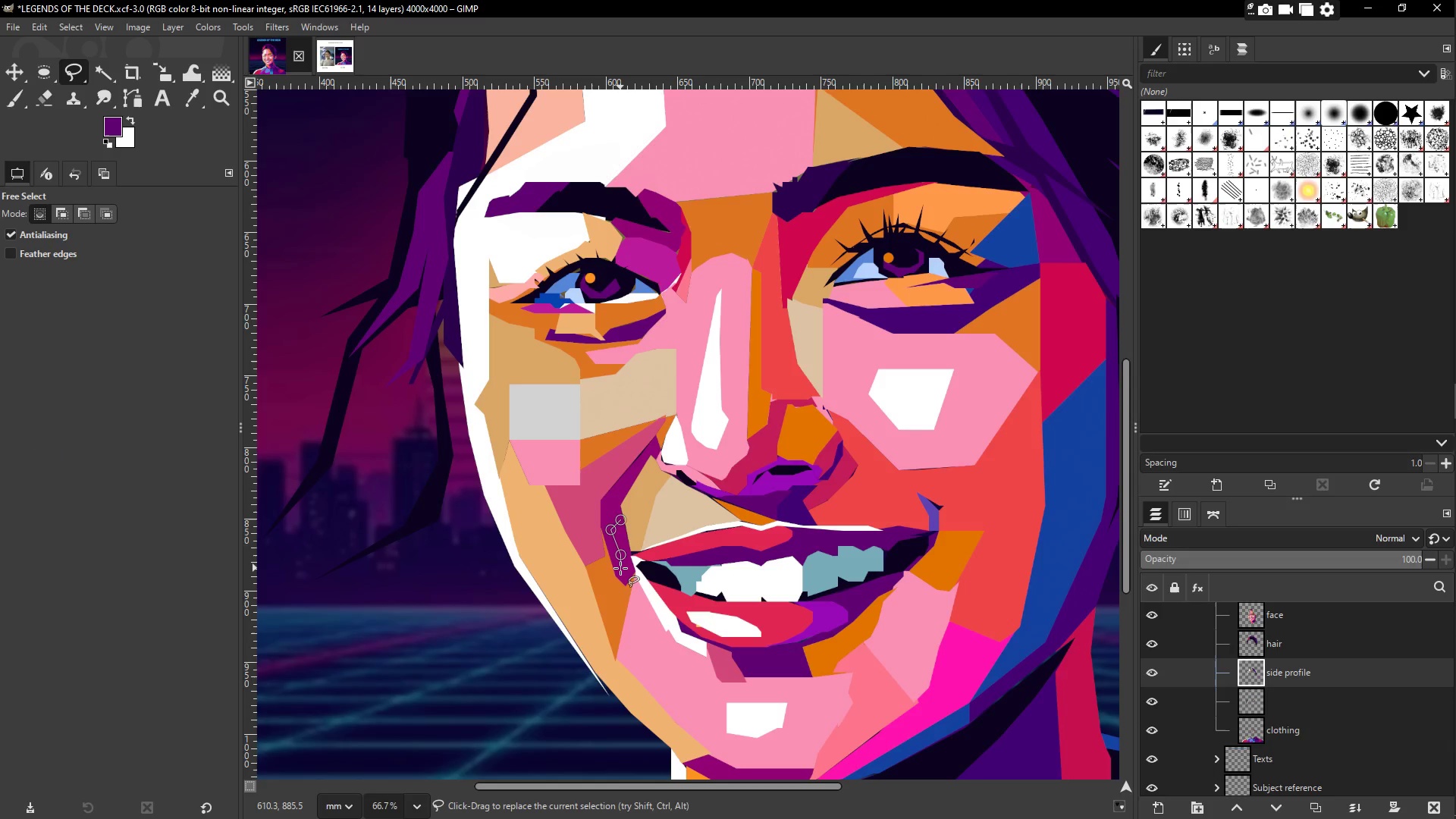 
left_click([622, 570])
 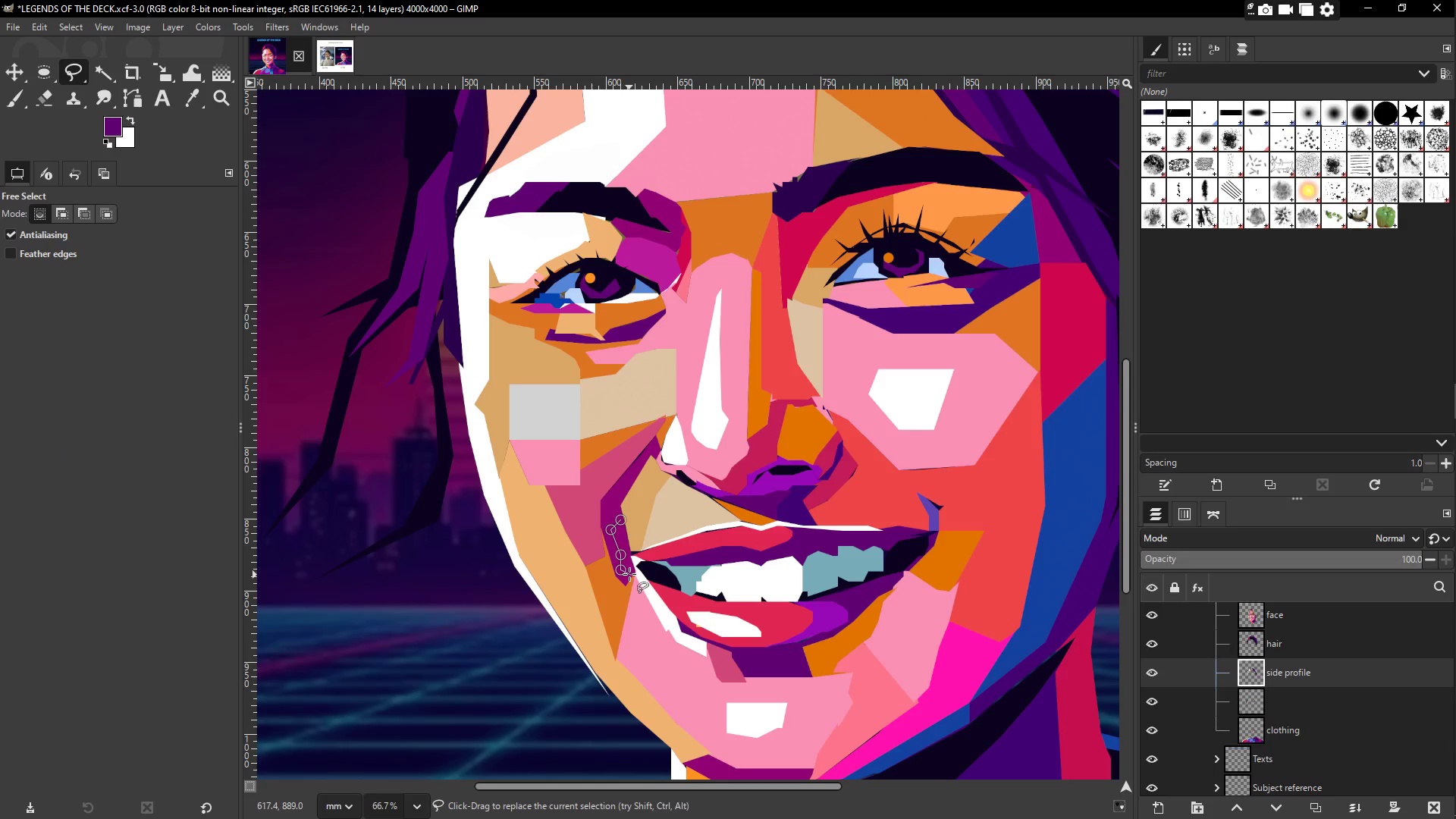 
left_click([631, 569])
 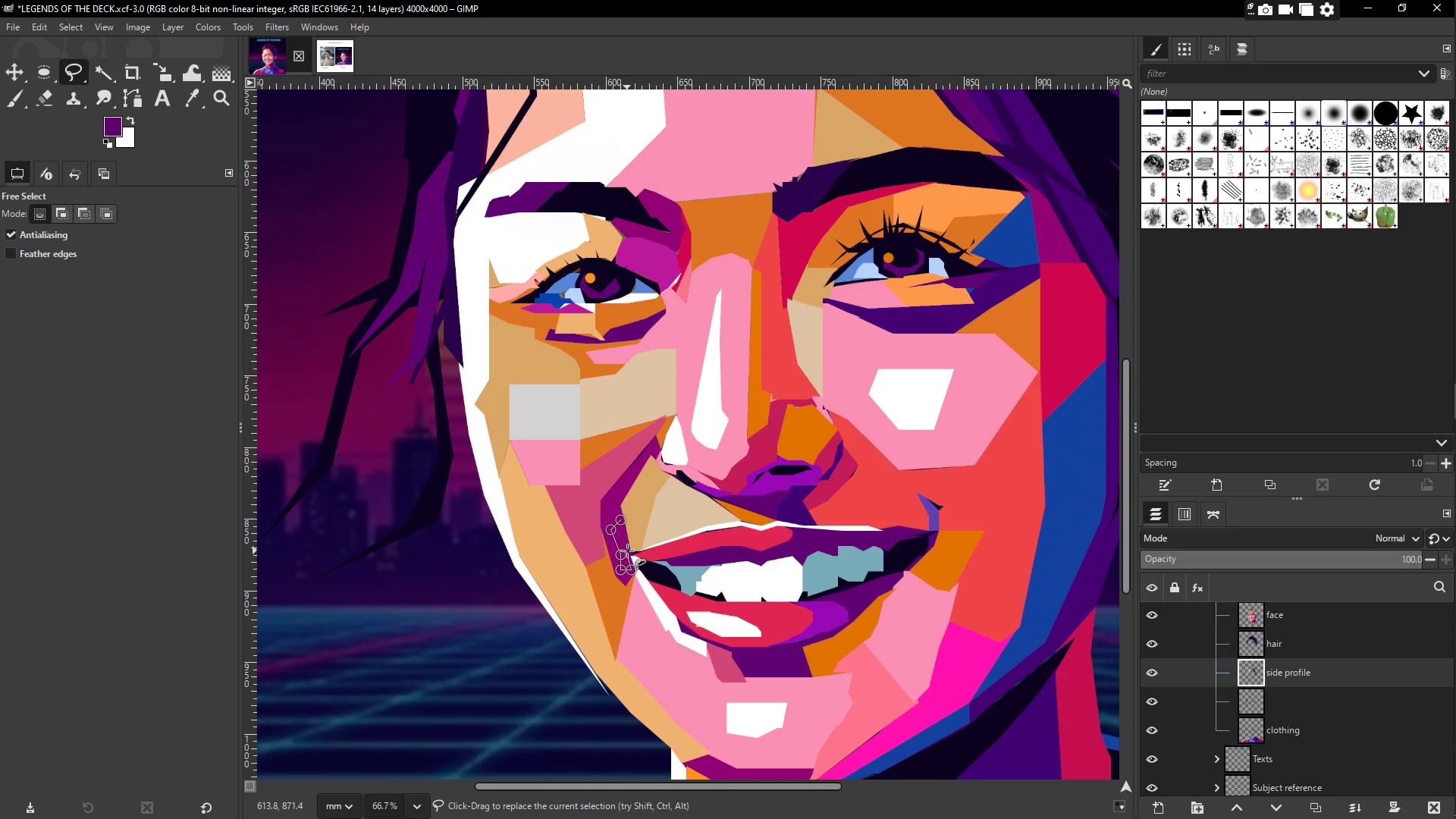 
left_click([627, 550])
 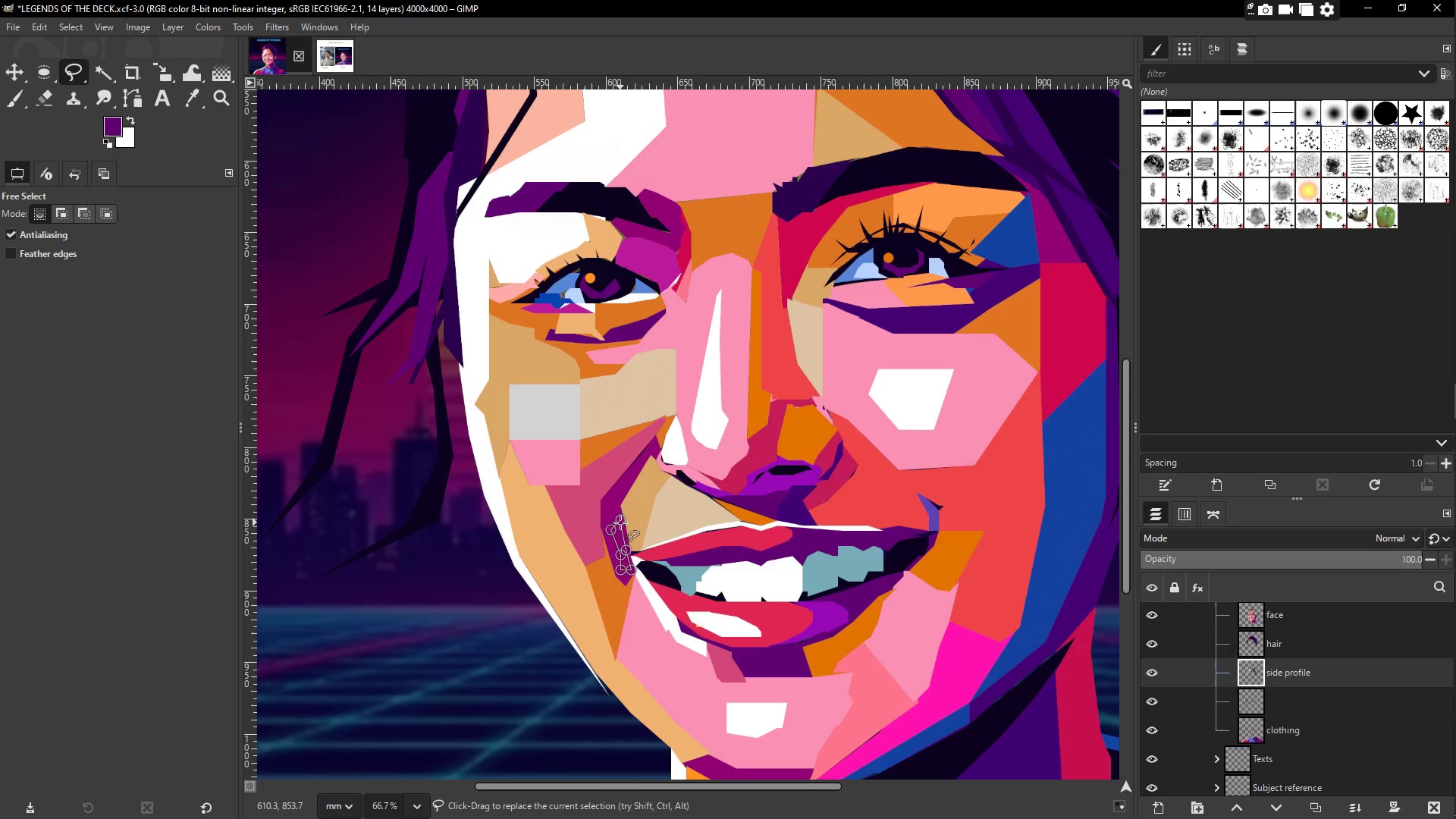 
left_click([621, 520])
 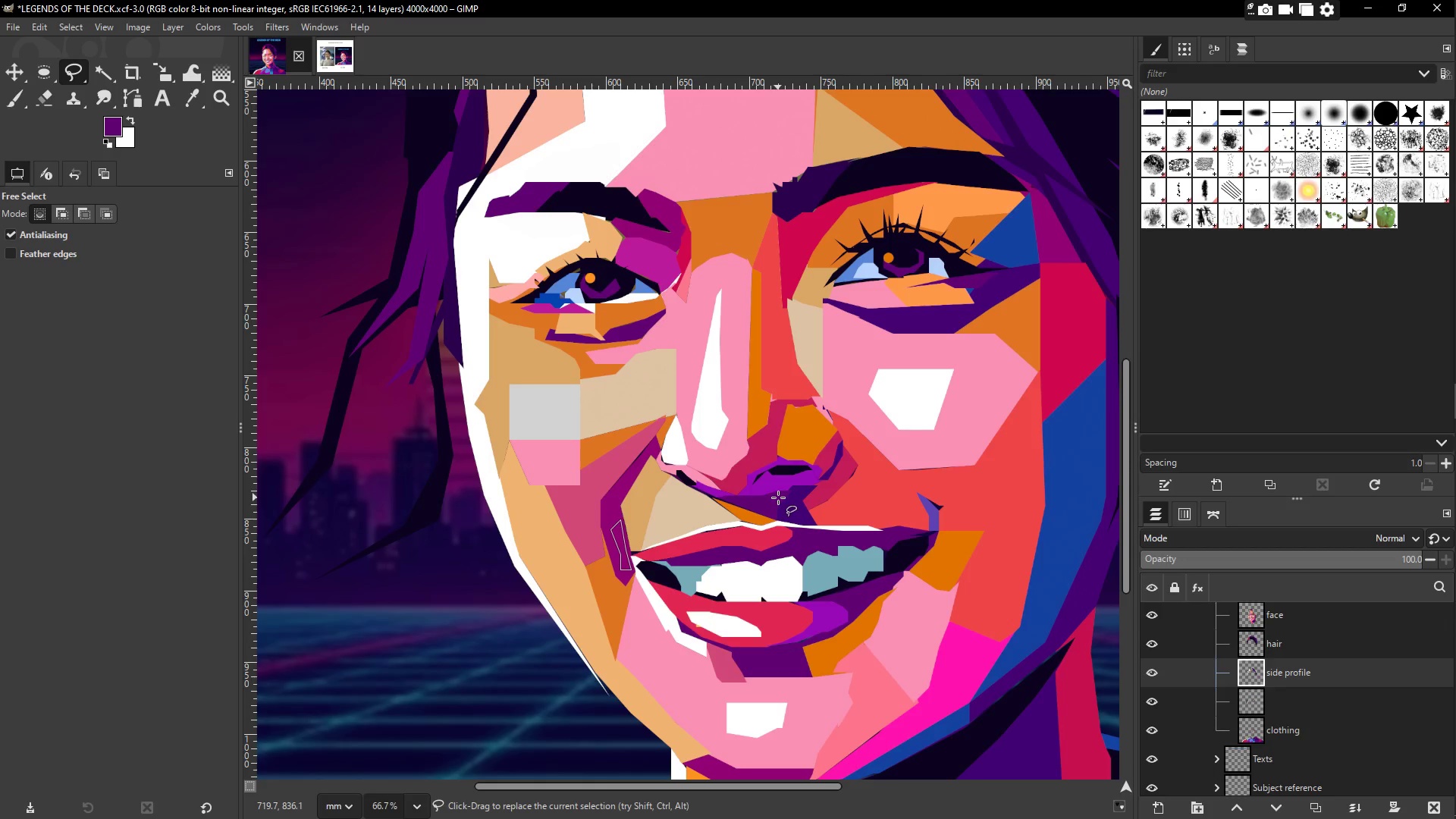 
key(O)
 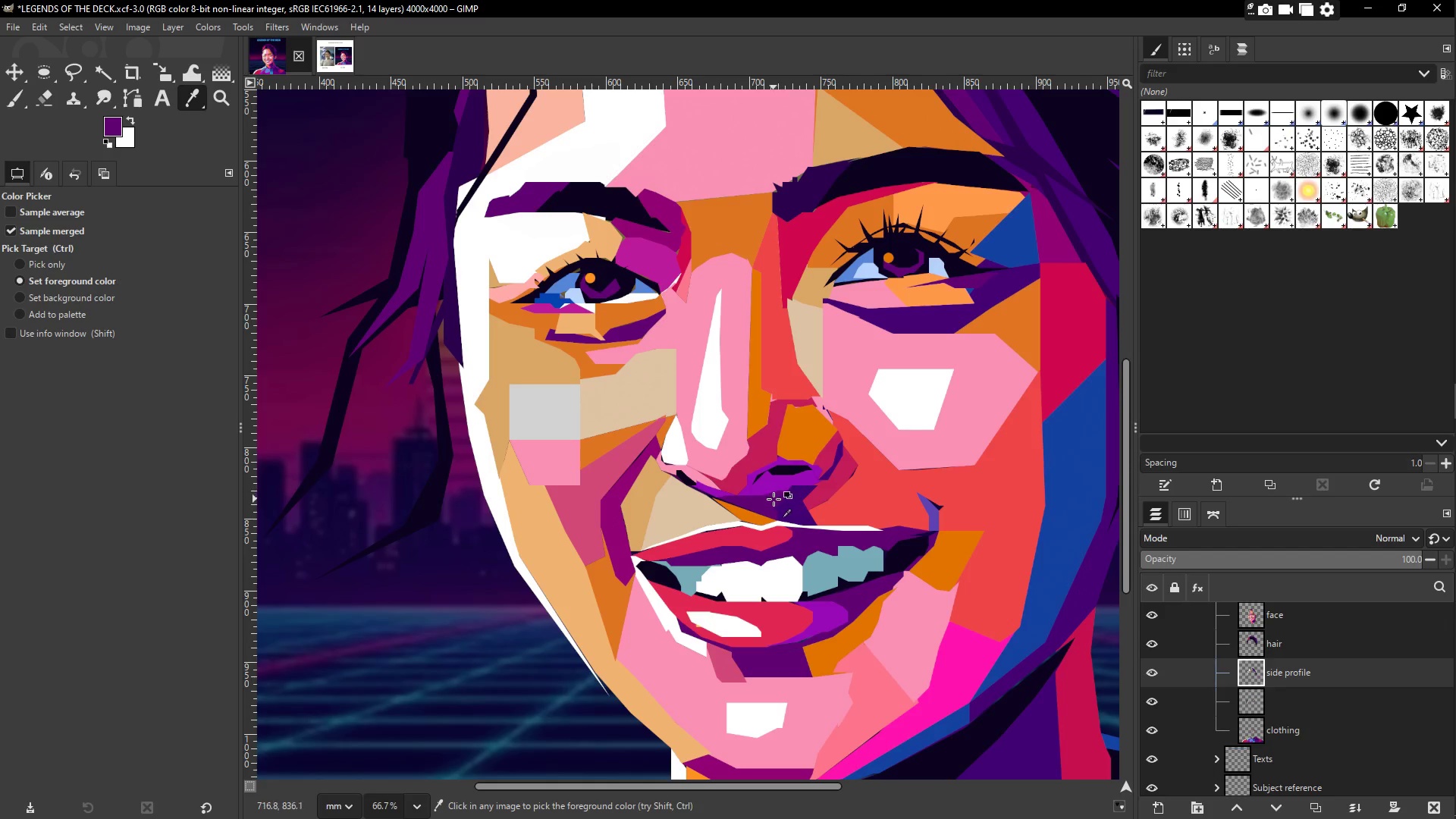 
left_click([770, 500])
 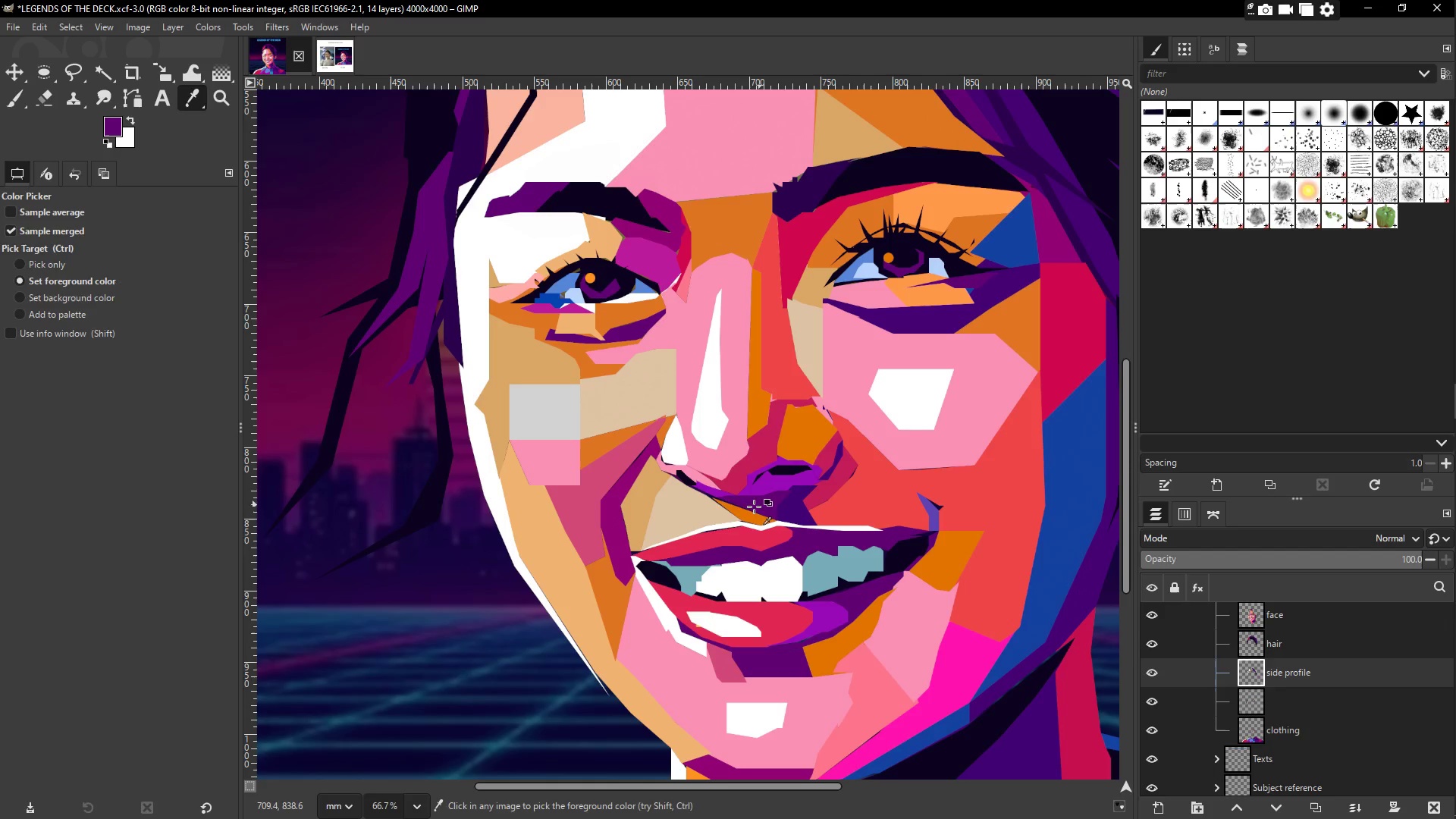 
key(G)
 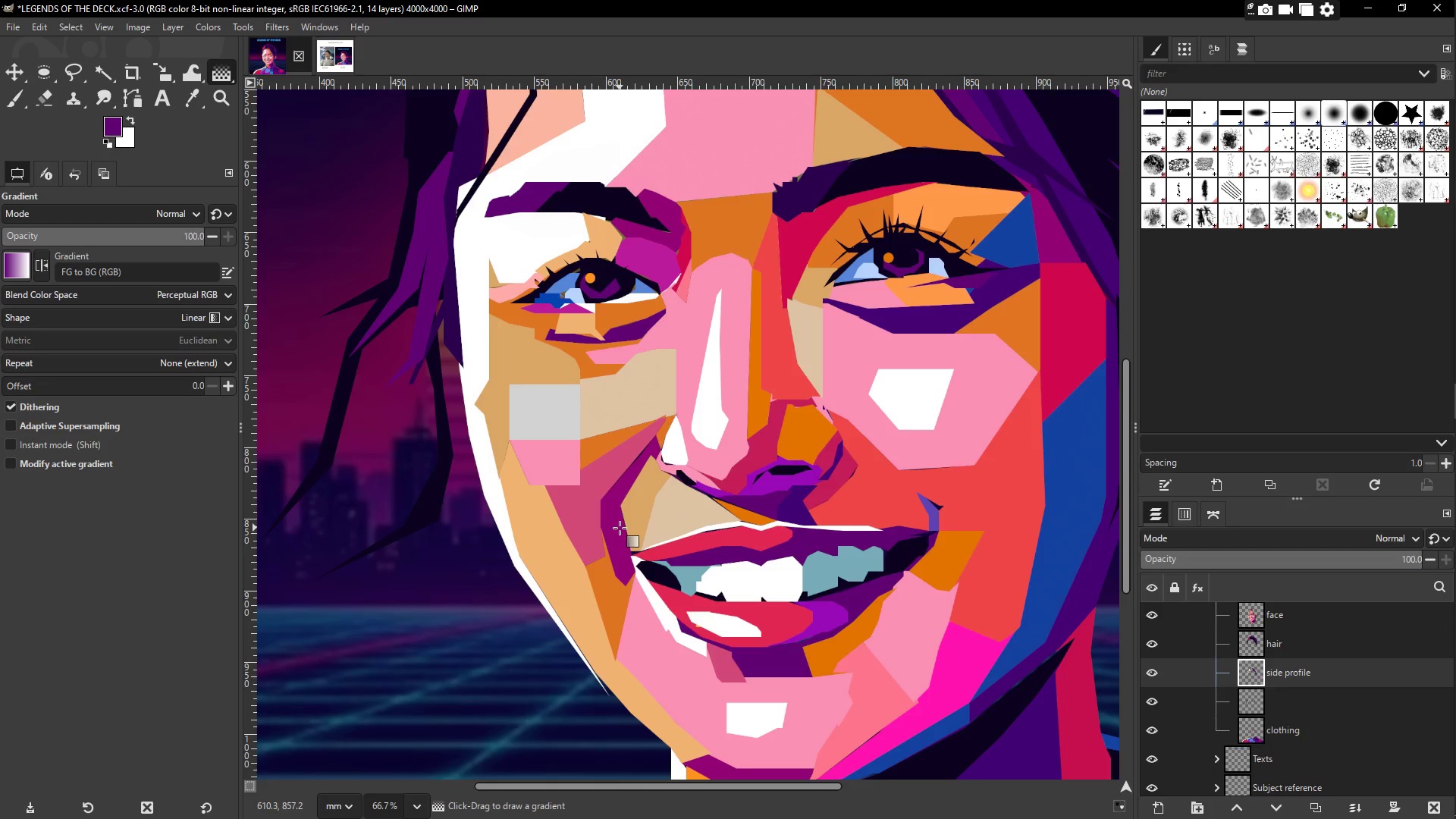 
left_click([619, 528])
 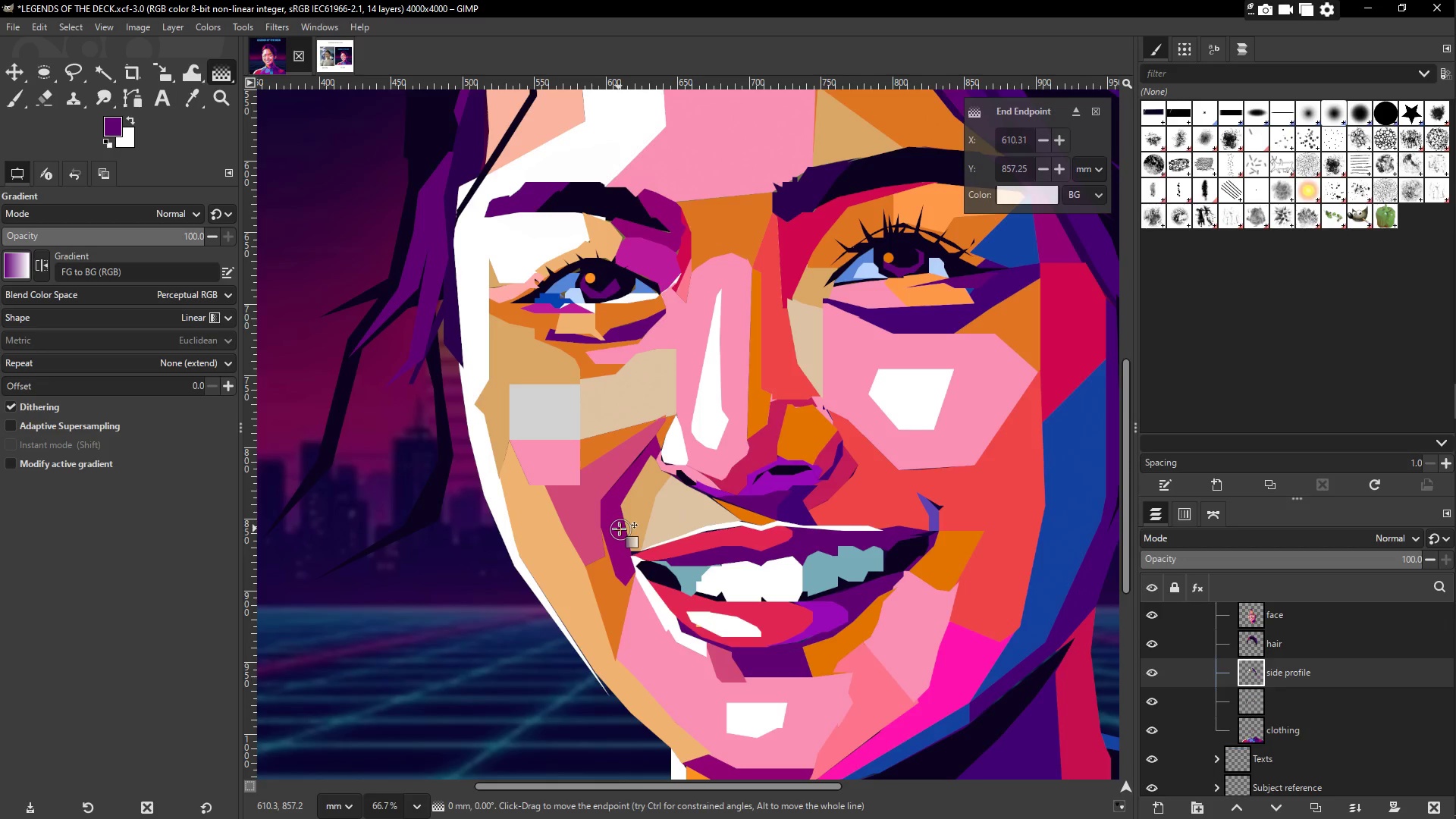 
key(Control+Z)
 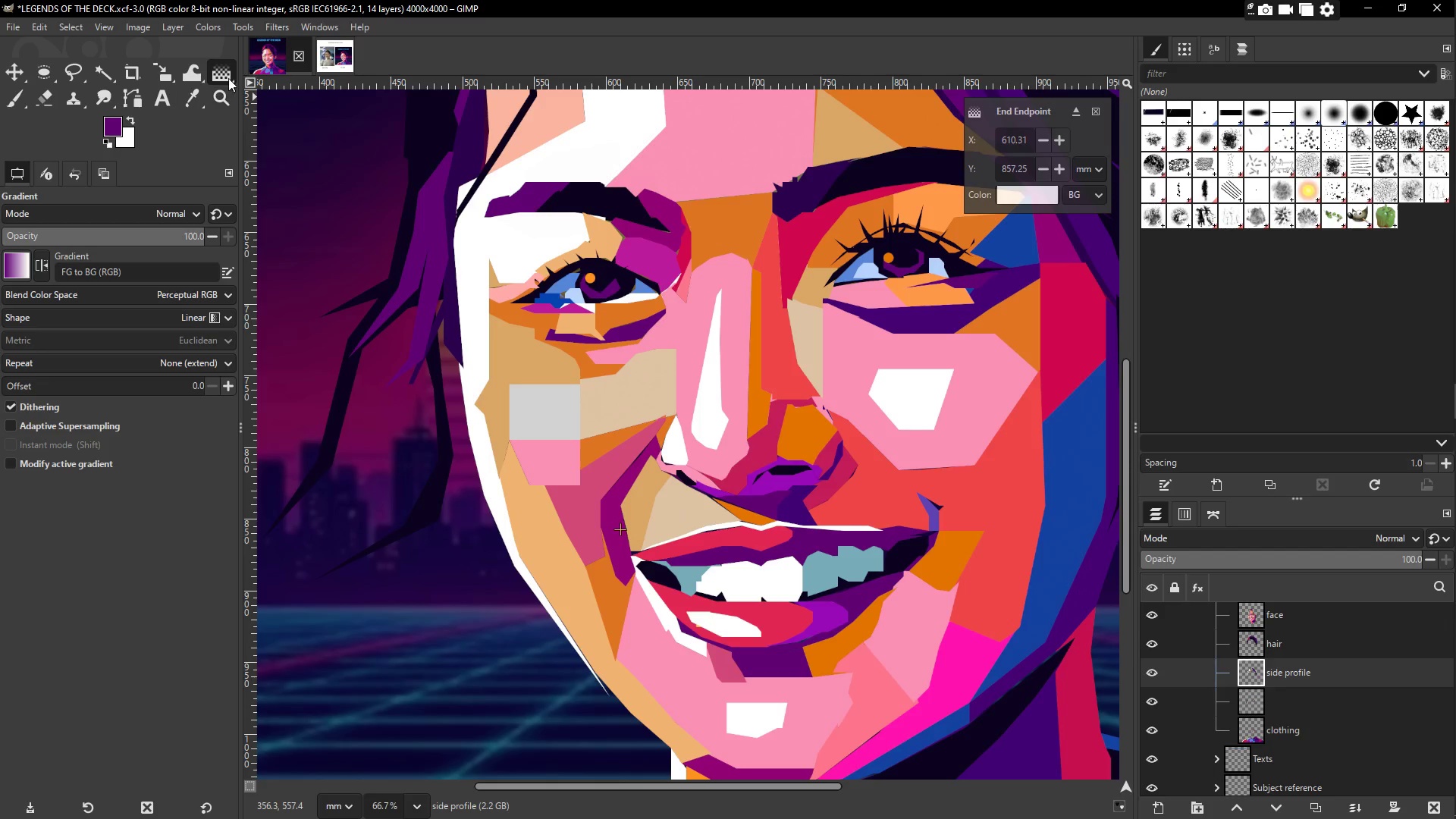 
left_click([293, 71])
 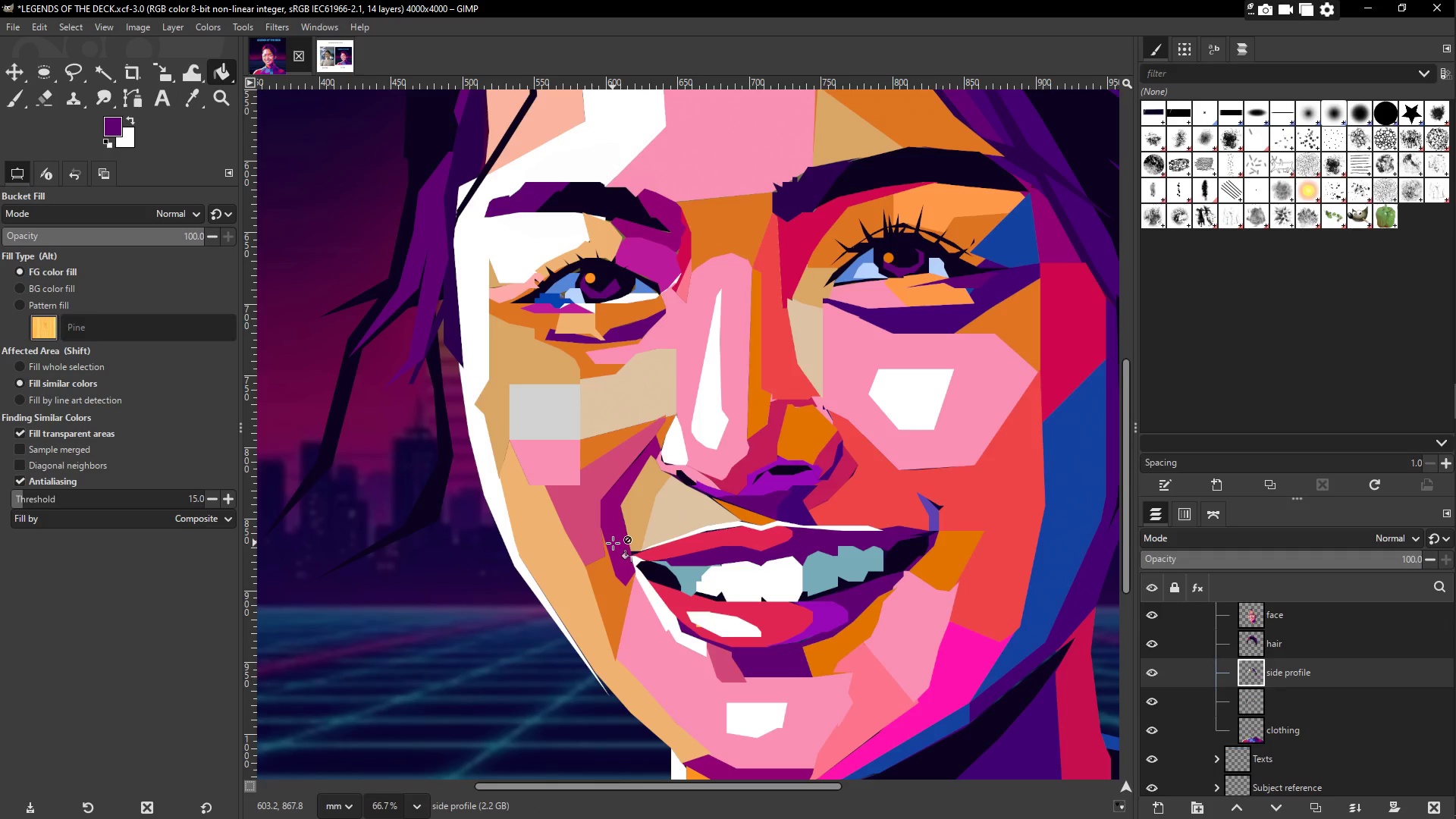 
left_click([621, 545])
 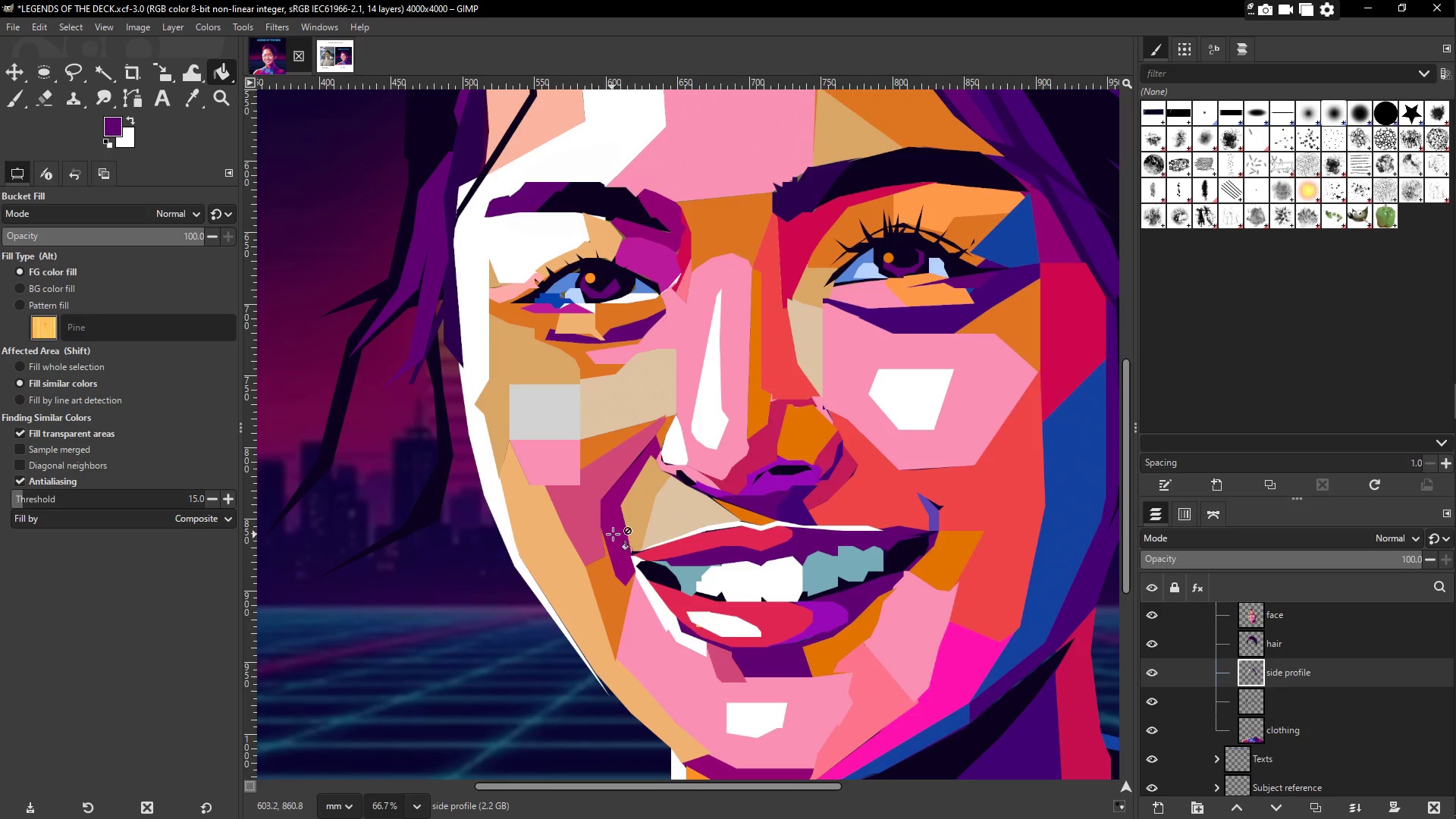 
left_click([619, 529])
 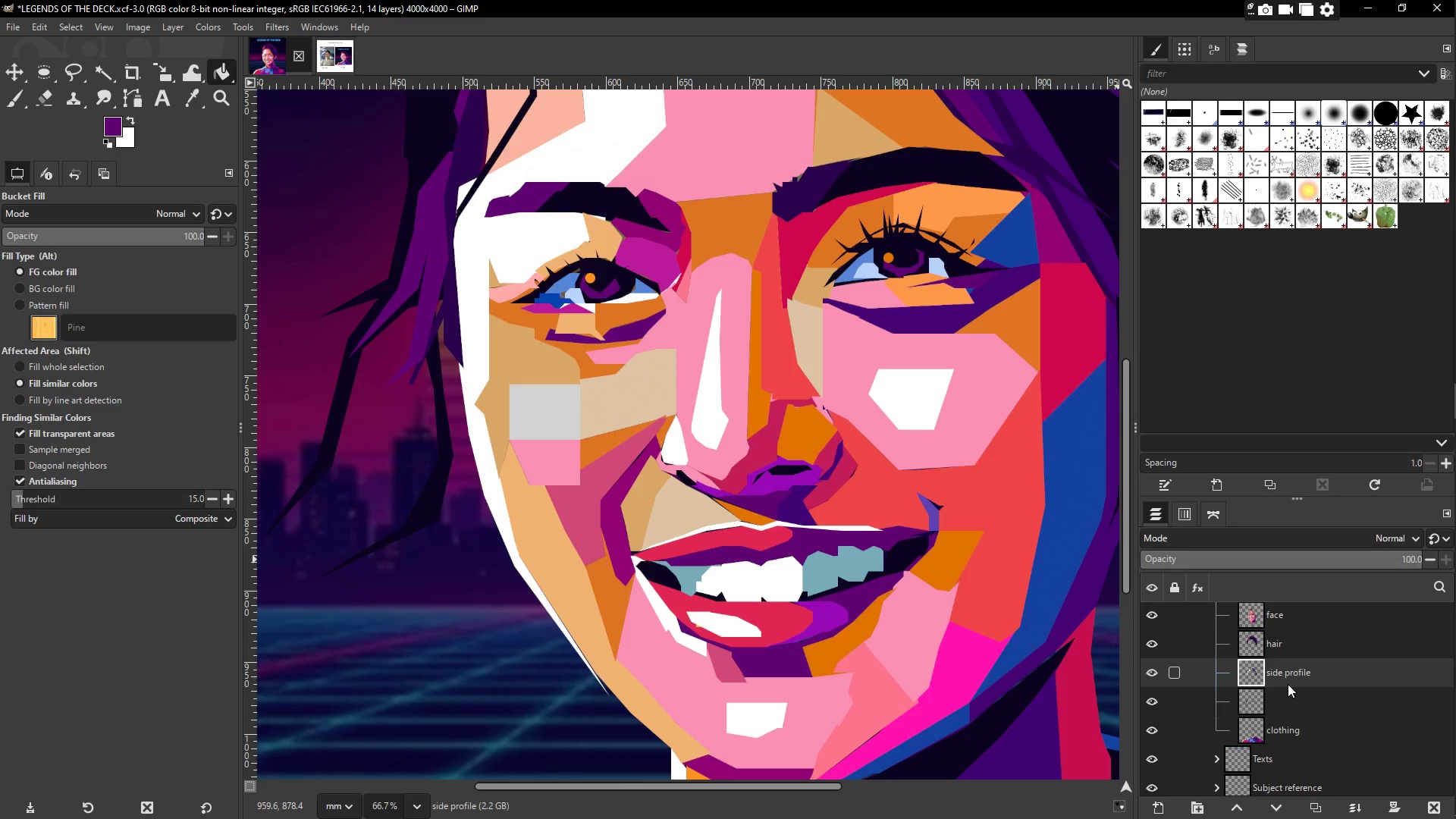 
wait(5.3)
 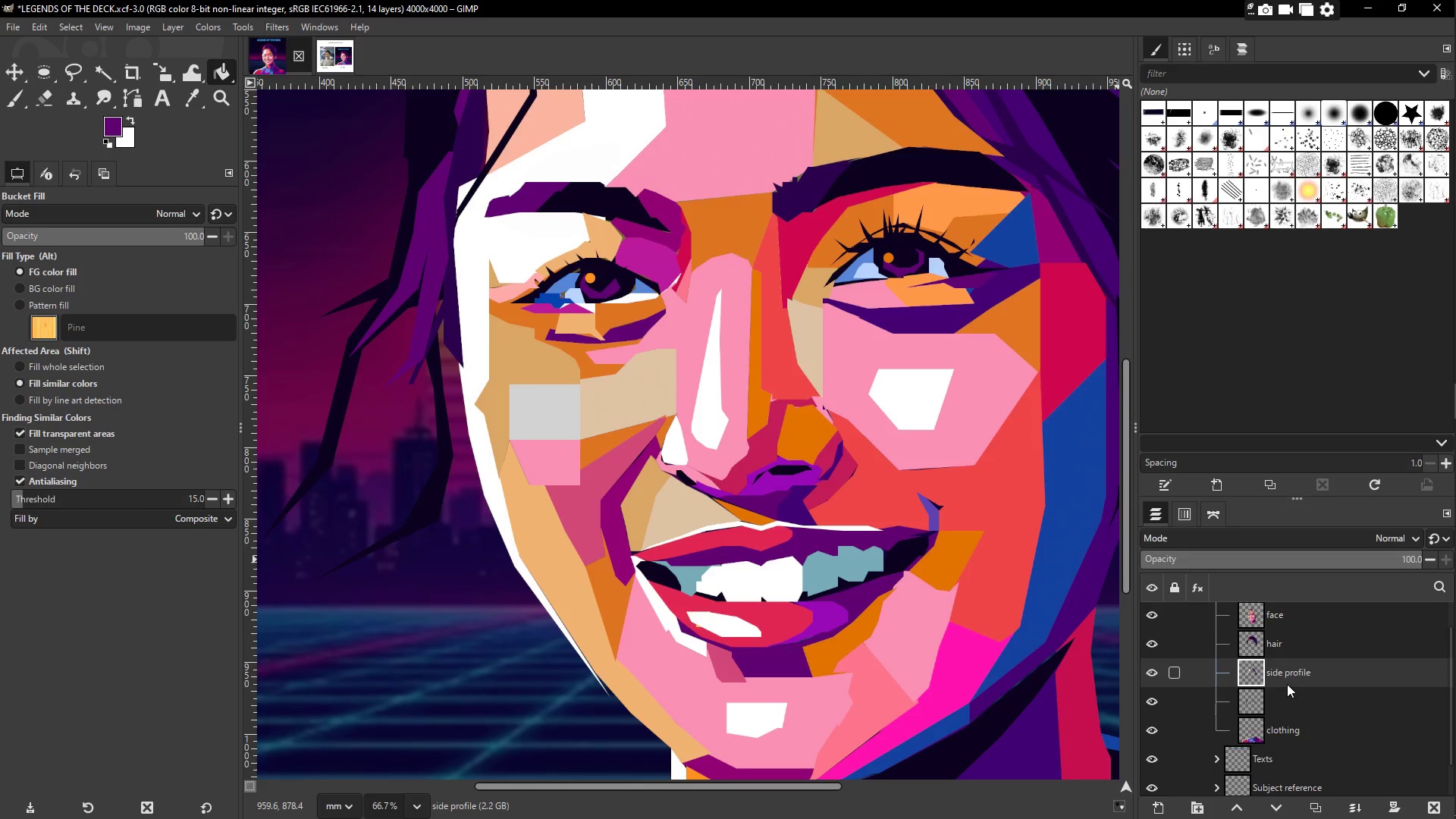 
left_click([1296, 615])
 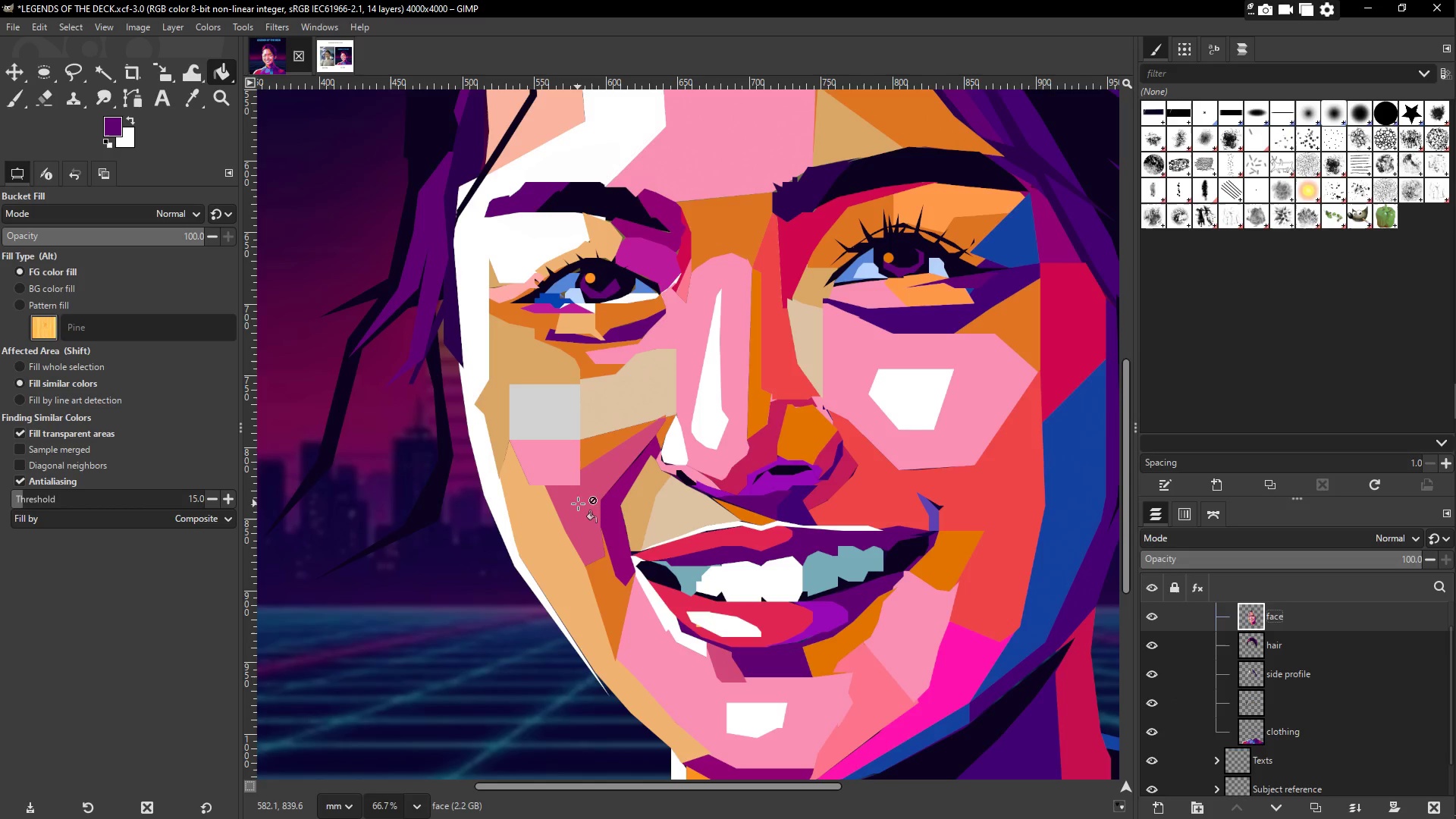 
key(Z)
 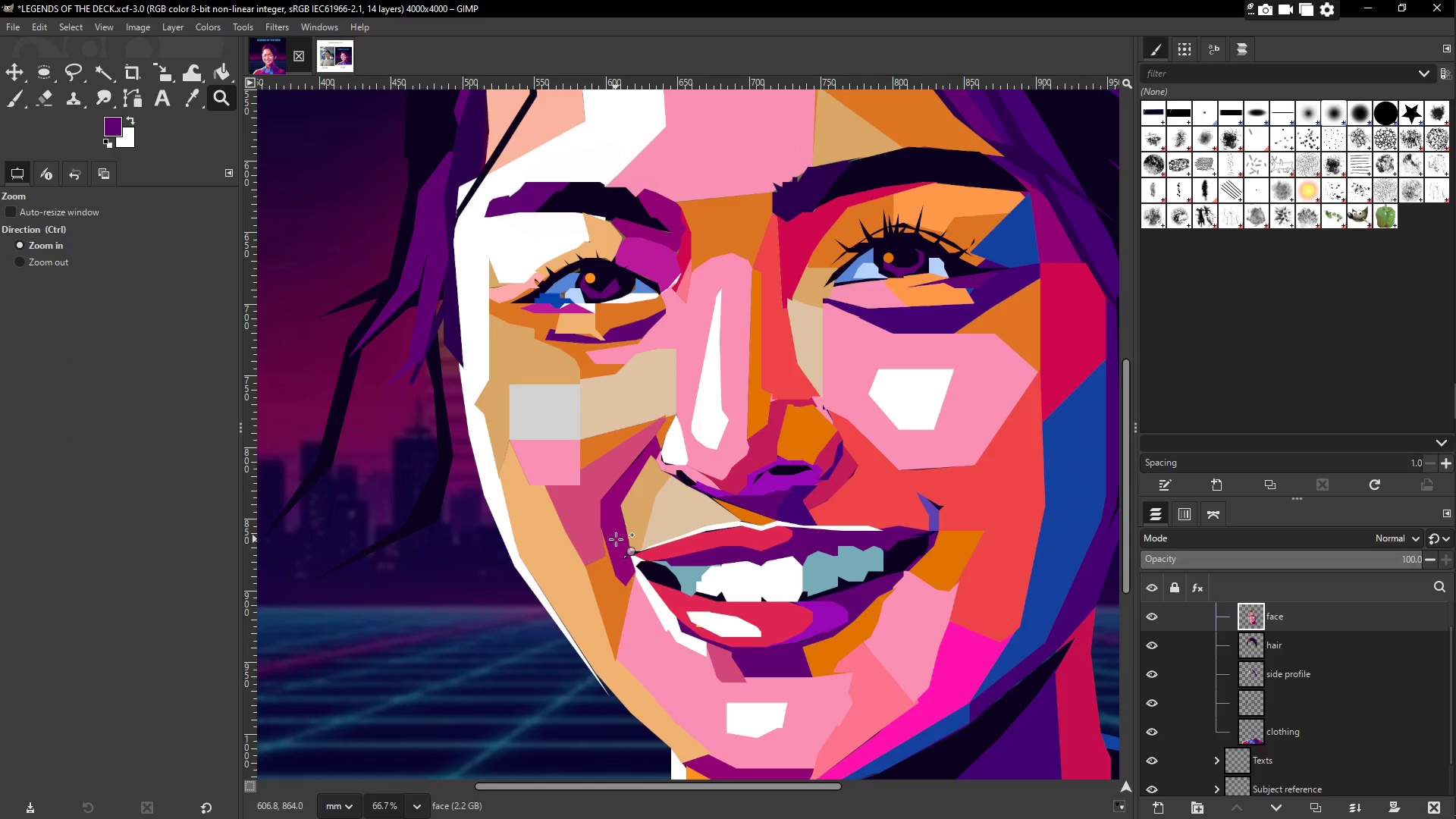 
left_click([616, 538])
 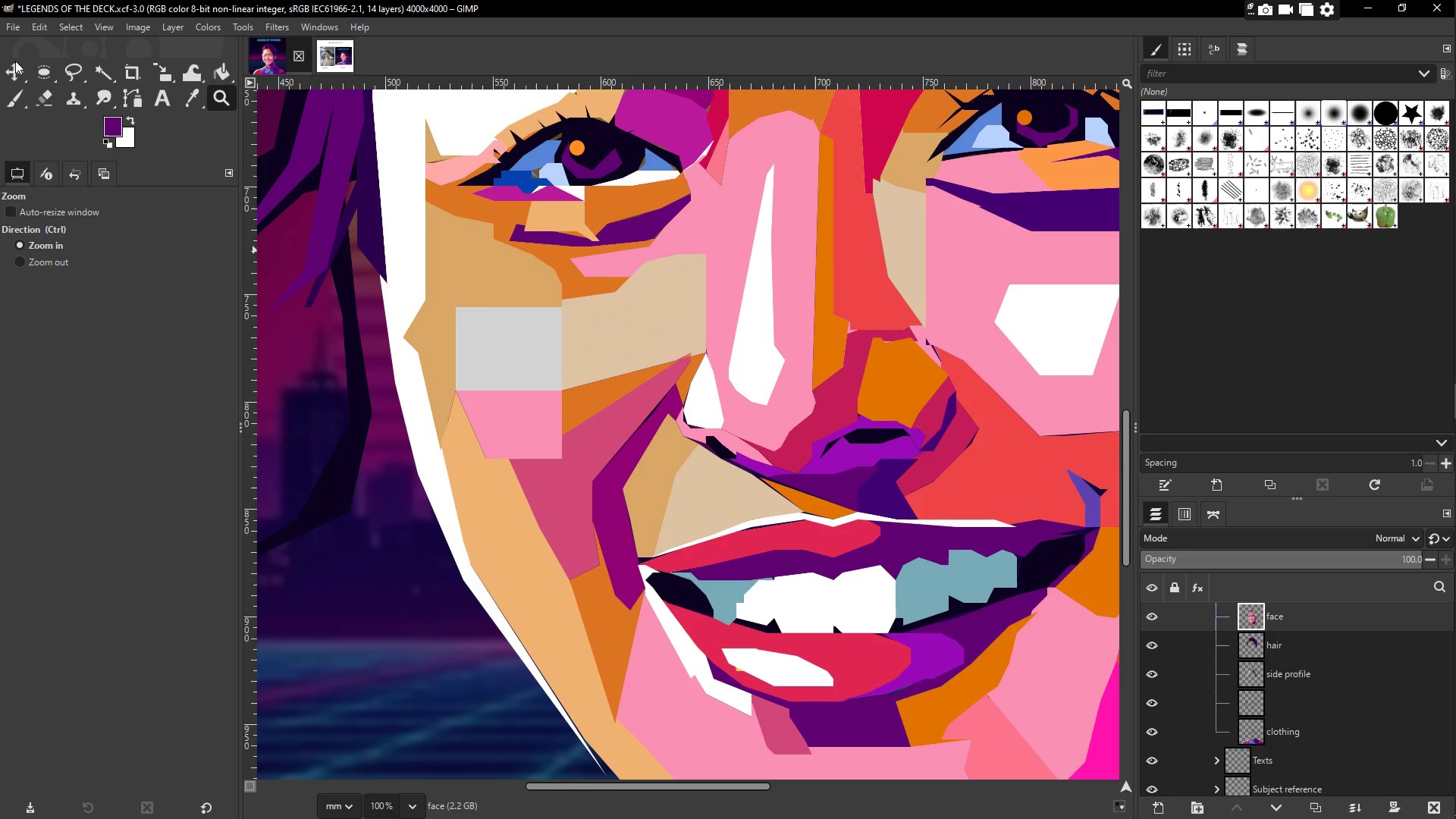 
left_click([74, 67])
 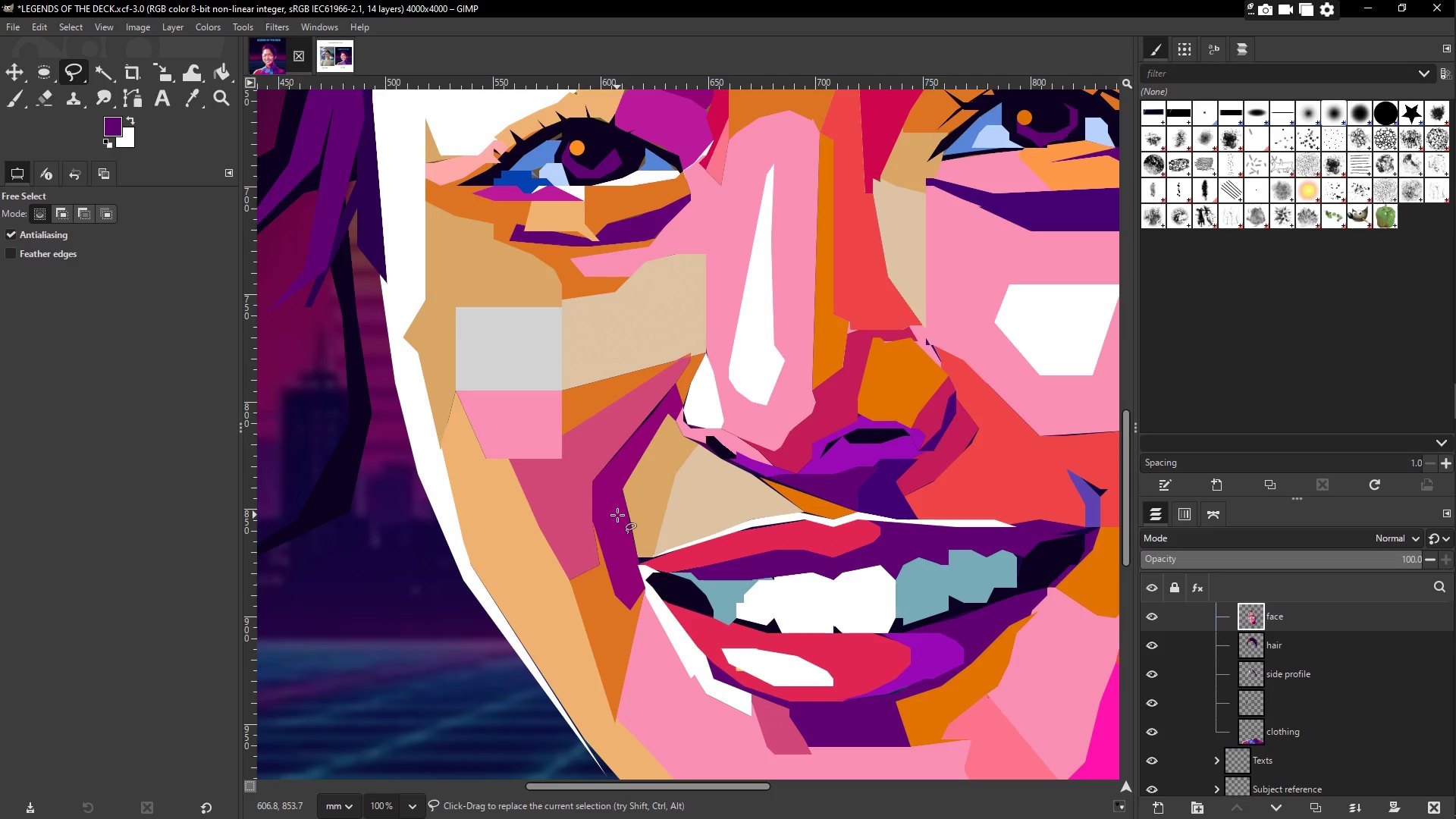 
left_click([620, 520])
 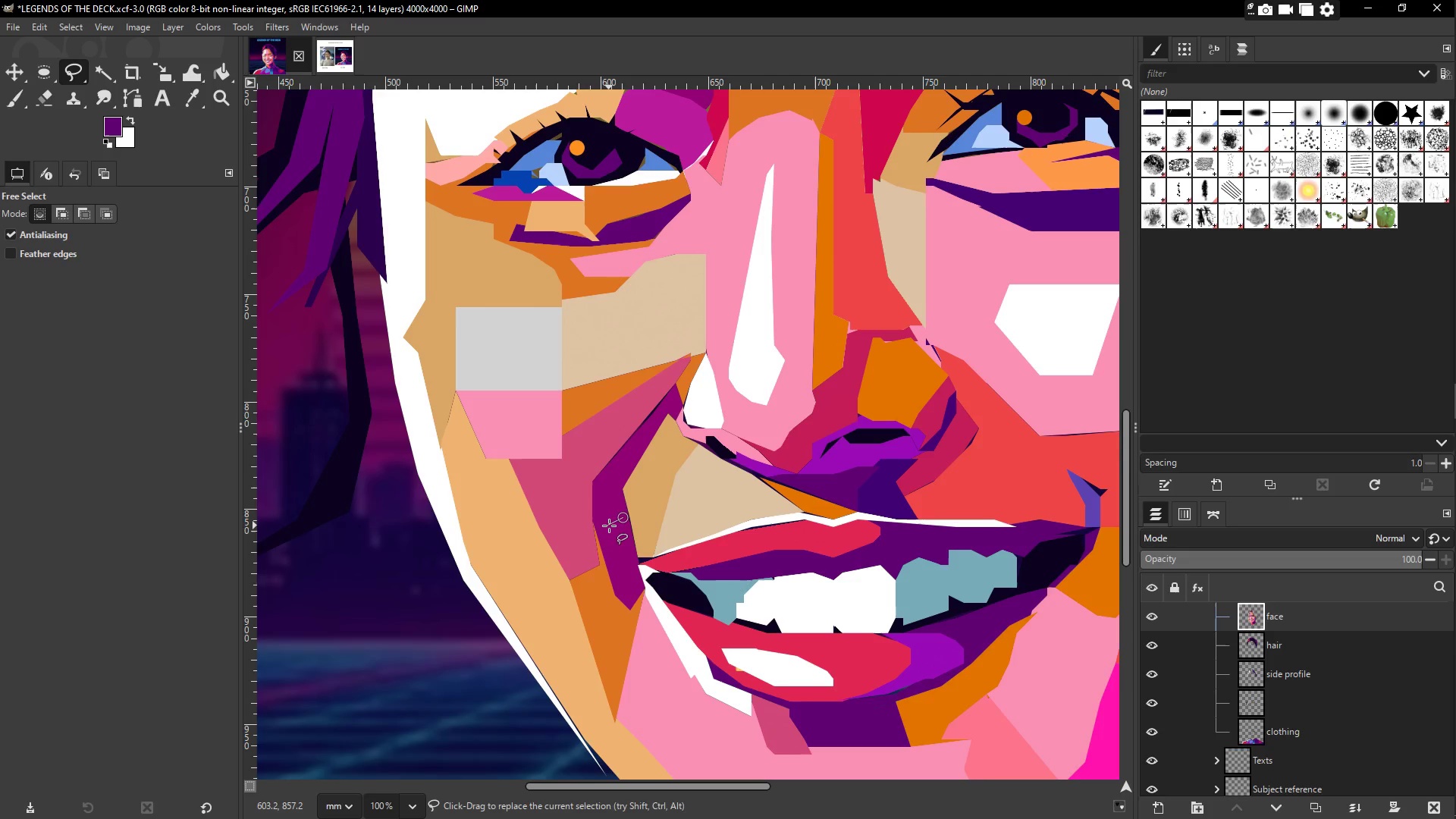 
left_click([609, 523])
 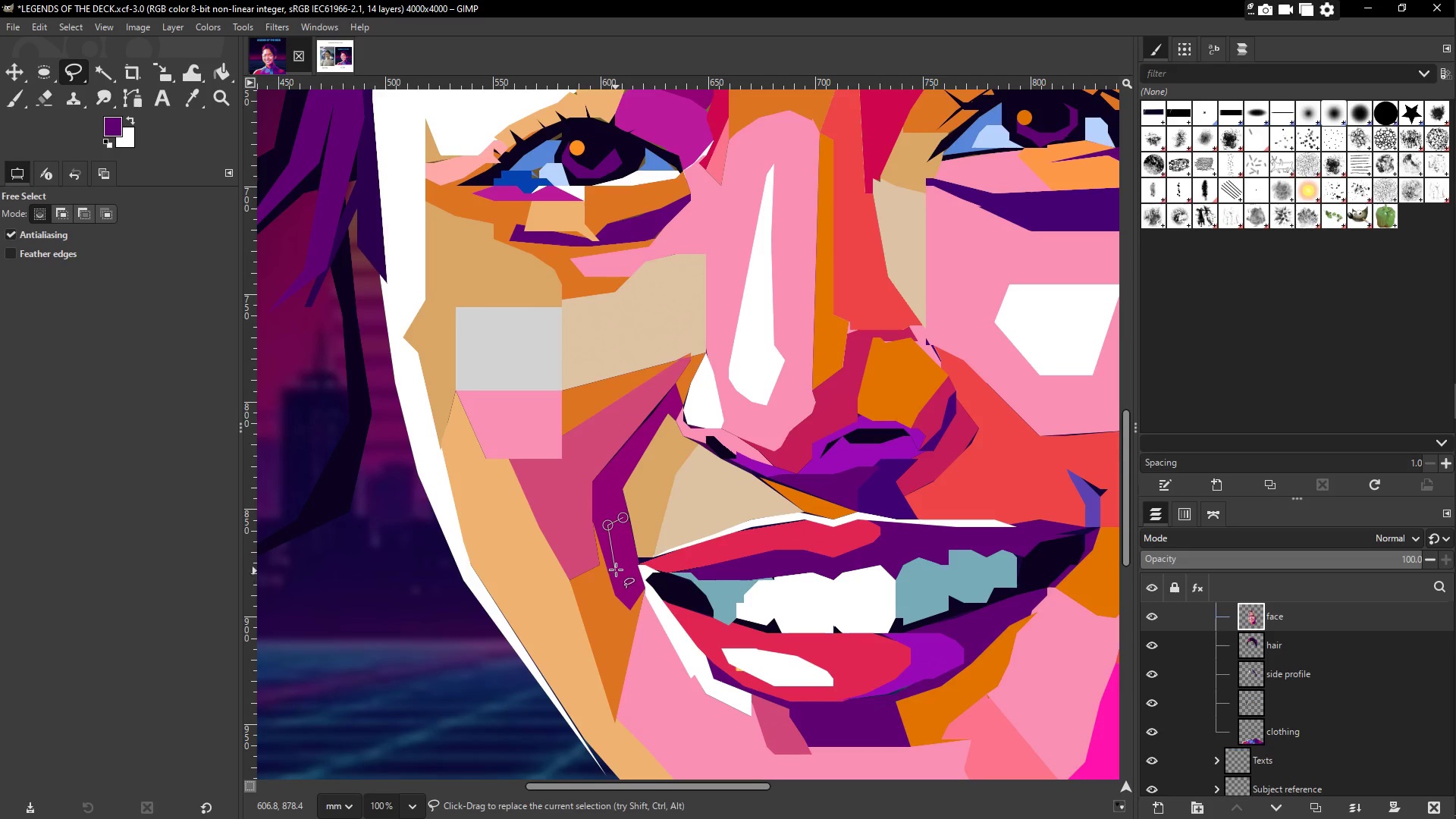 
left_click([618, 568])
 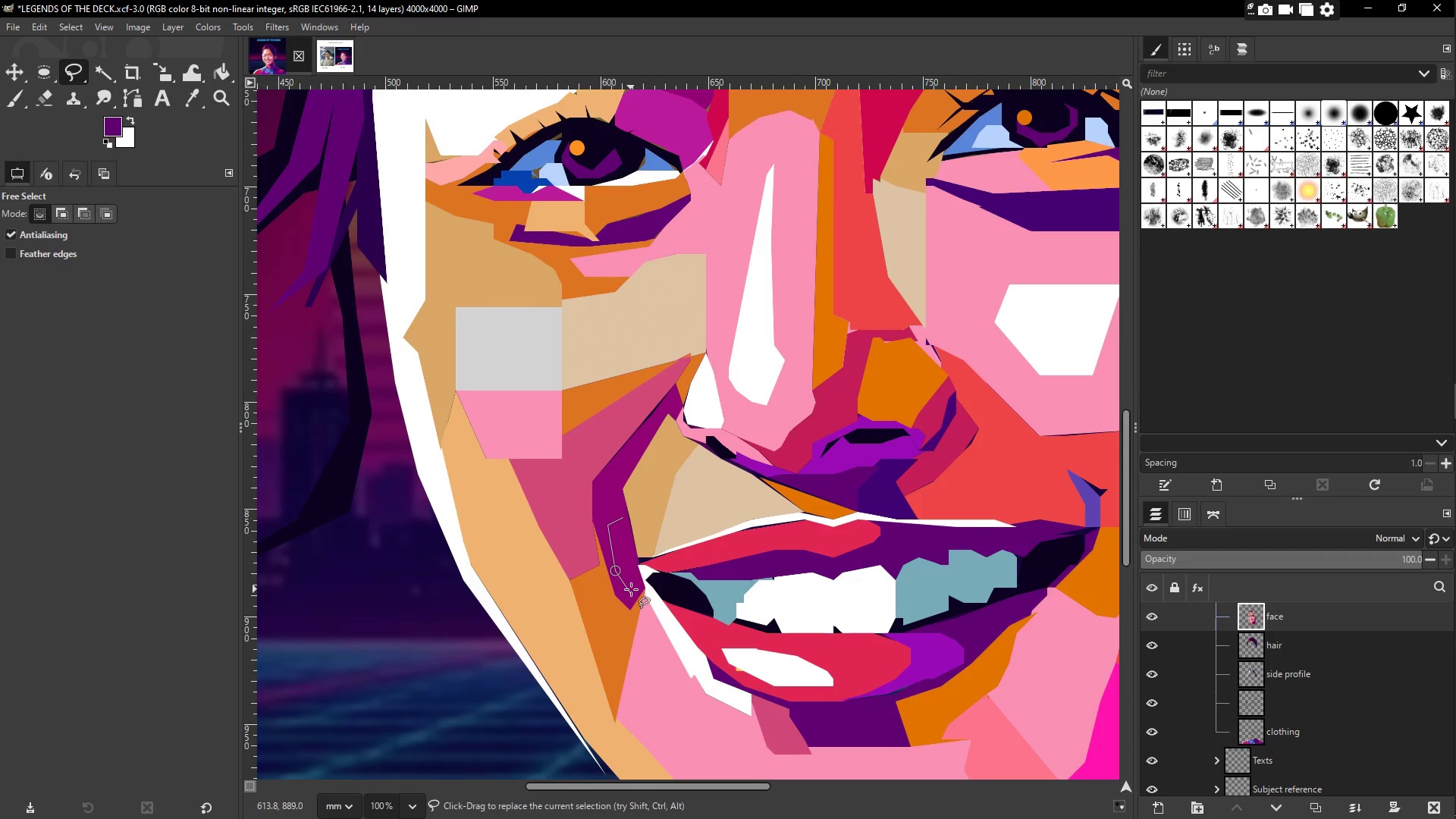 
left_click([631, 588])
 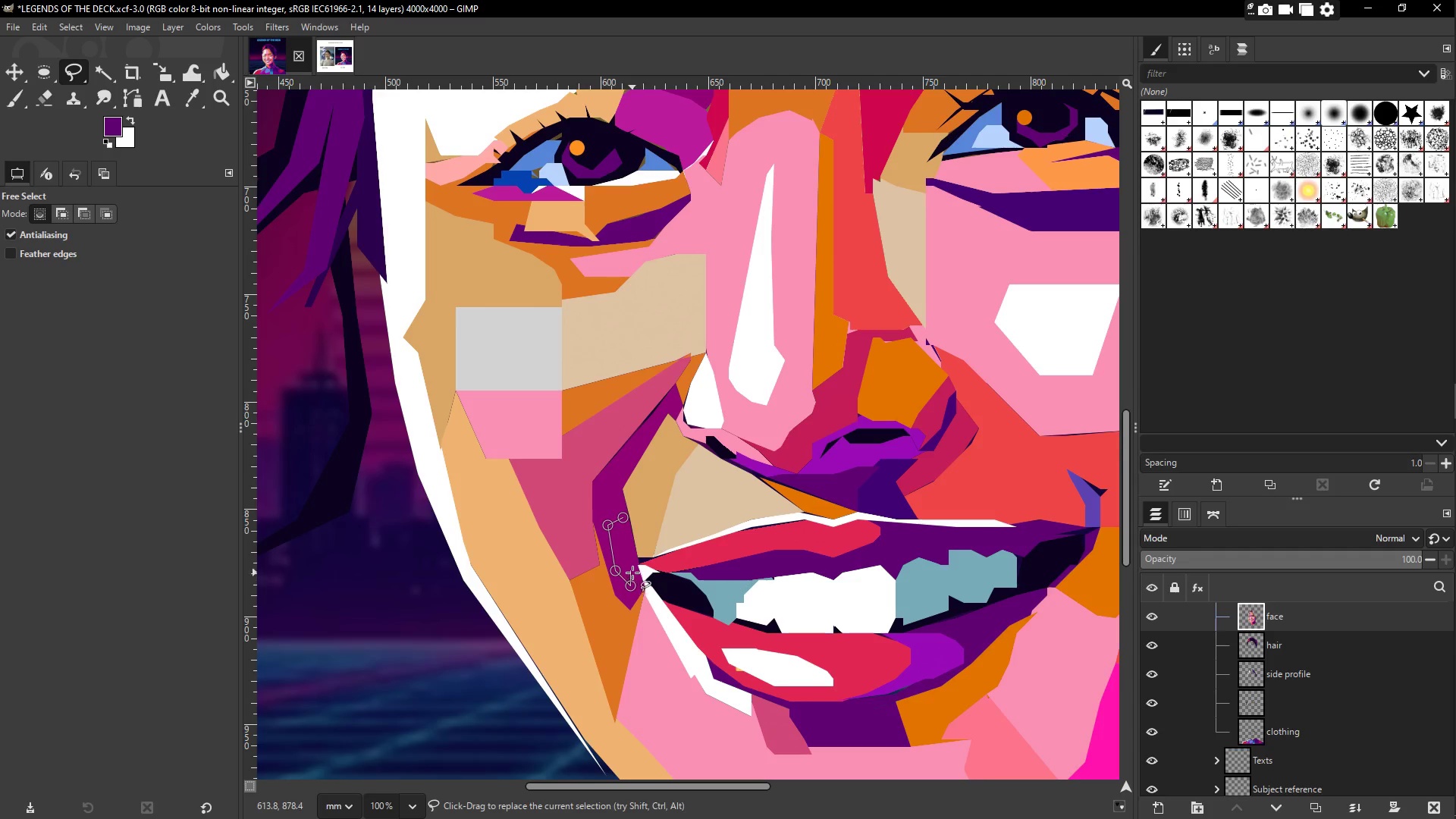 
left_click([632, 571])
 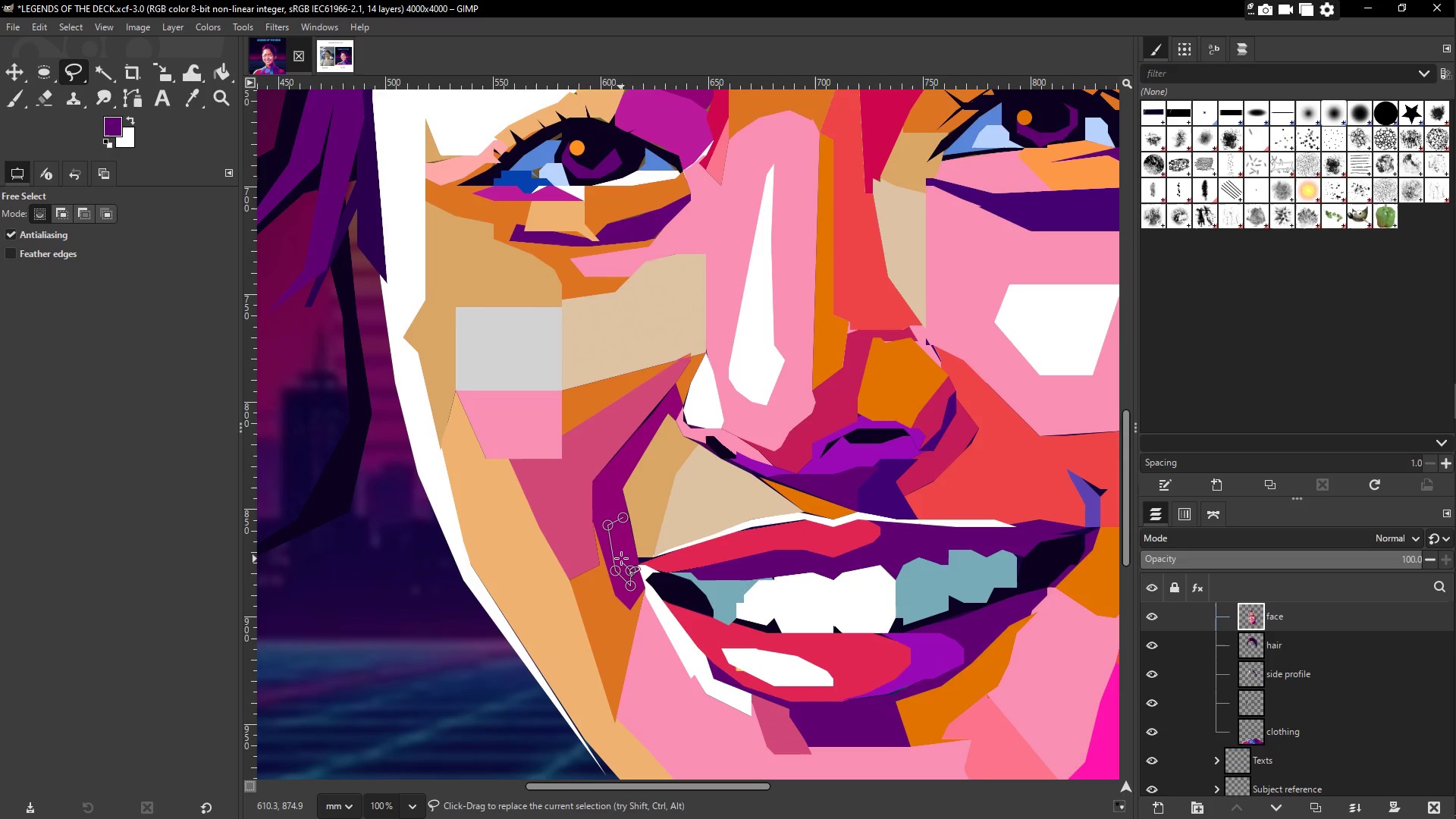 
left_click([621, 556])
 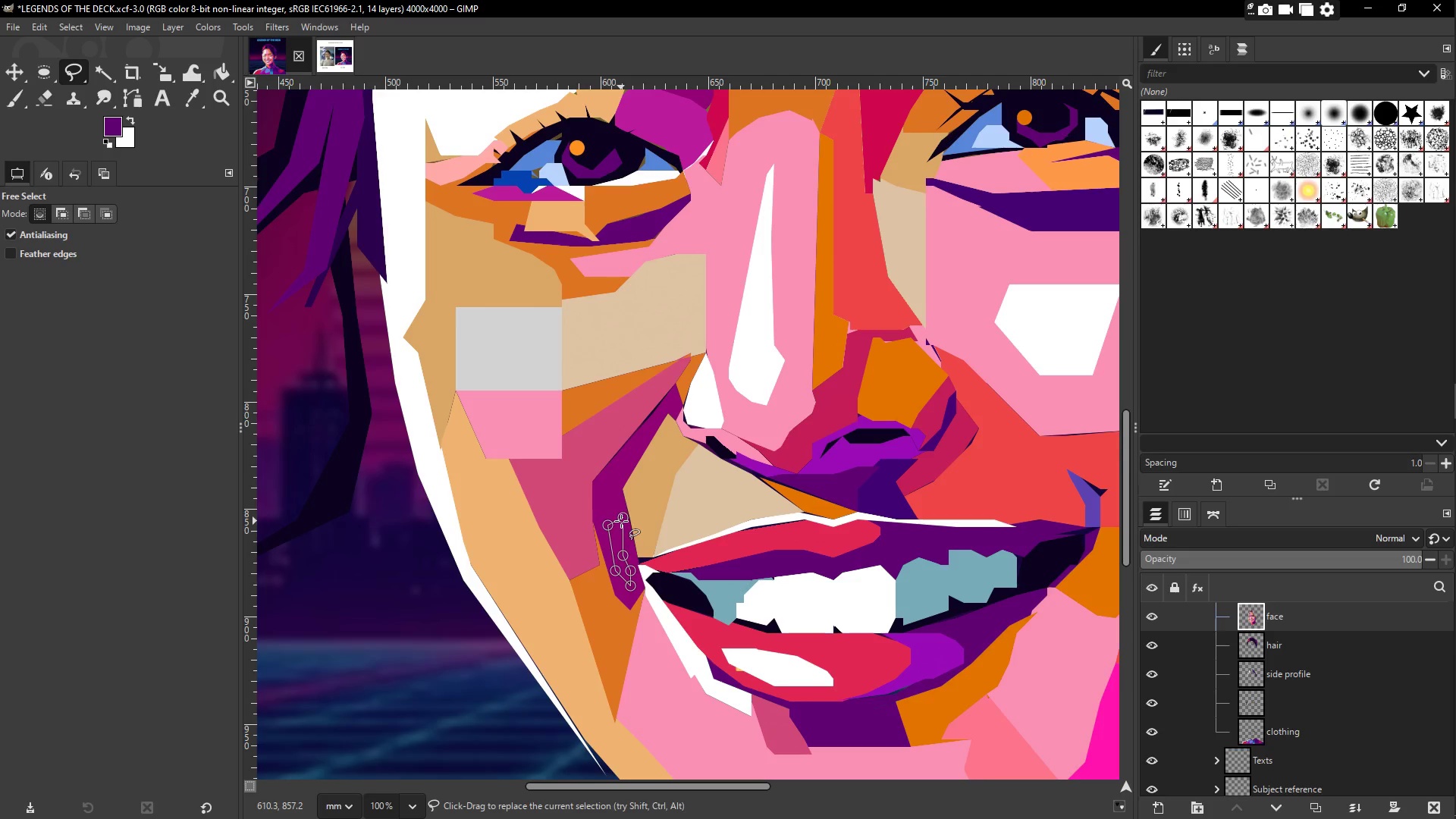 
left_click([622, 518])
 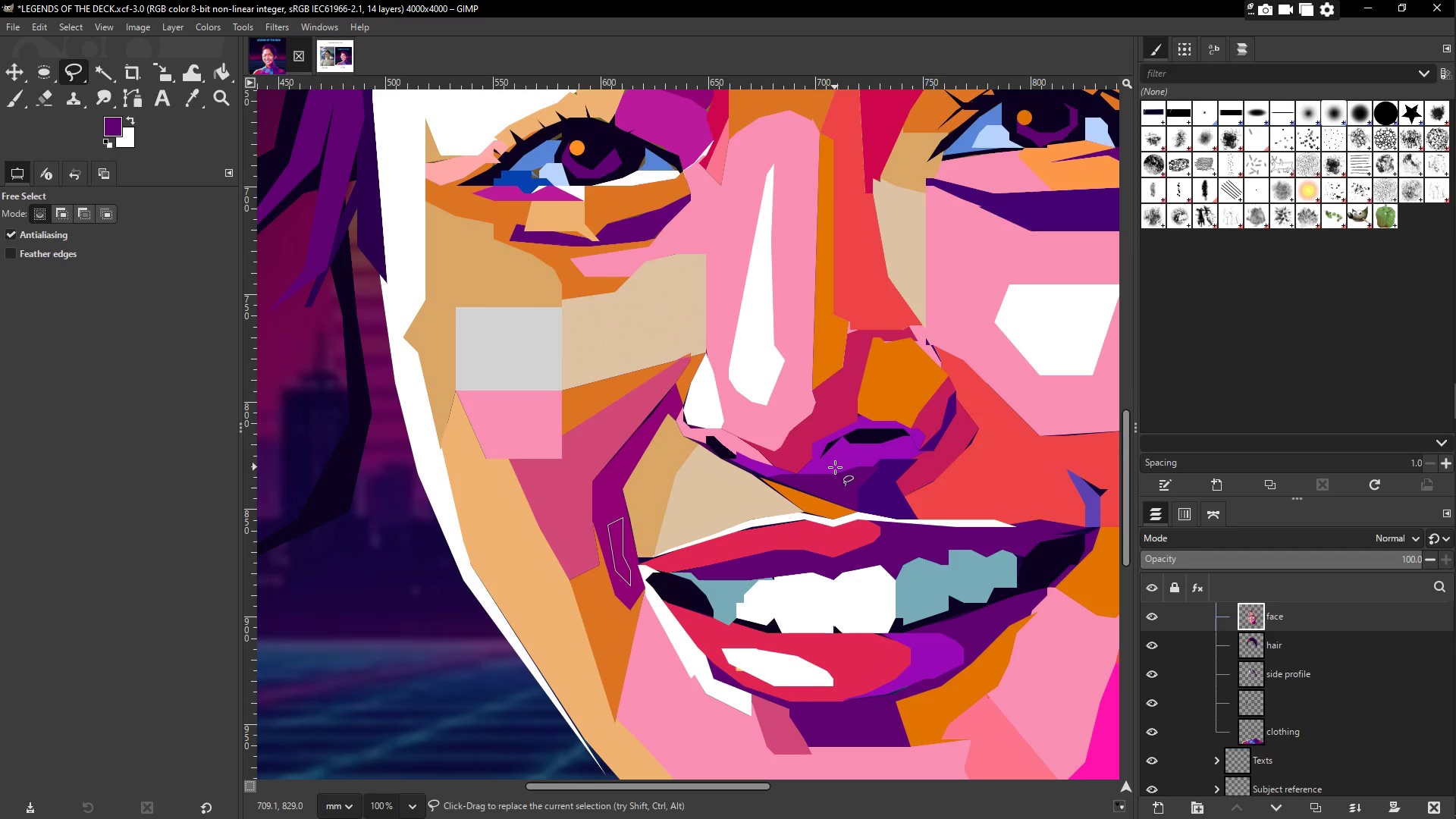 
key(O)
 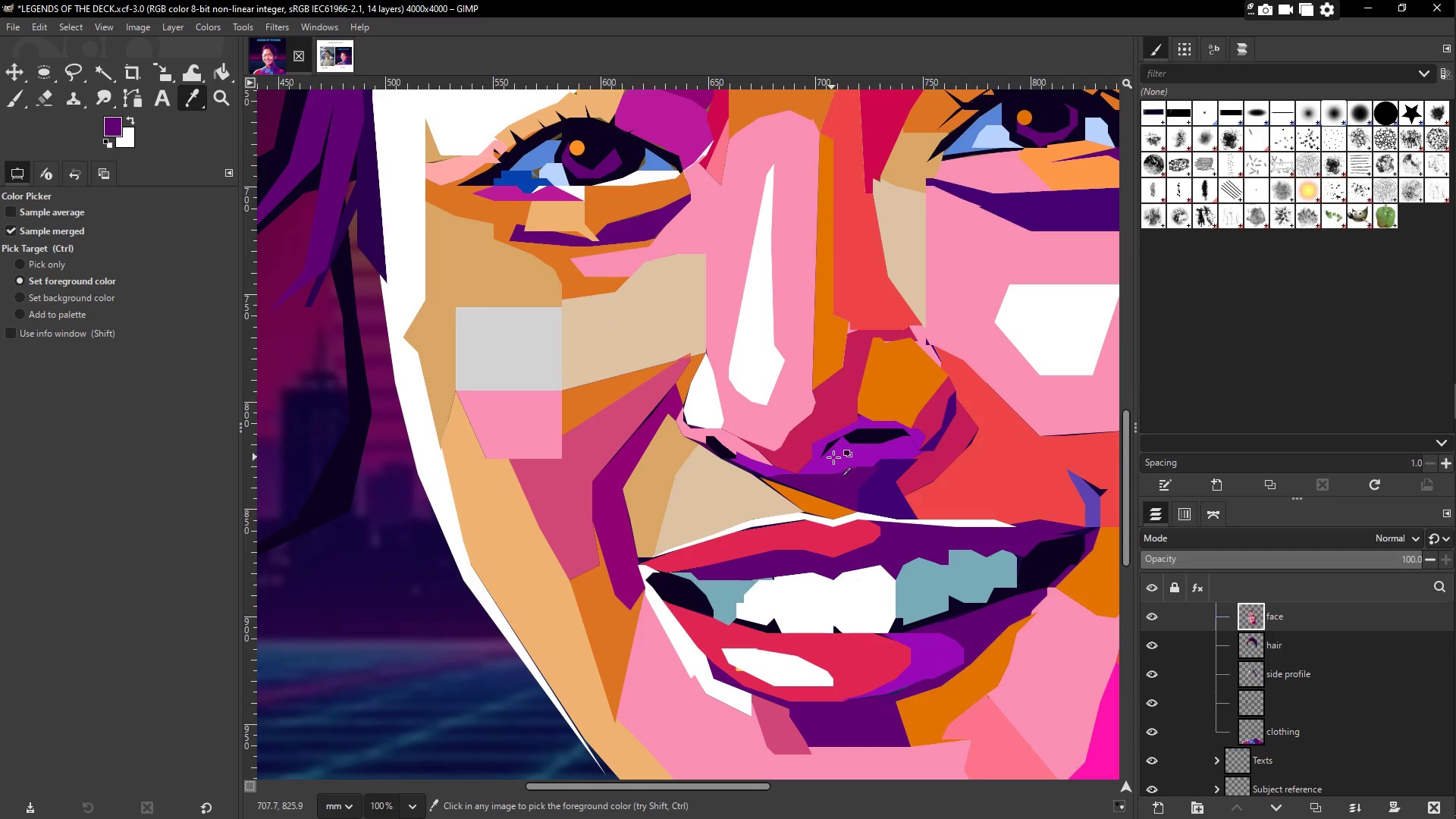 
left_click([837, 457])
 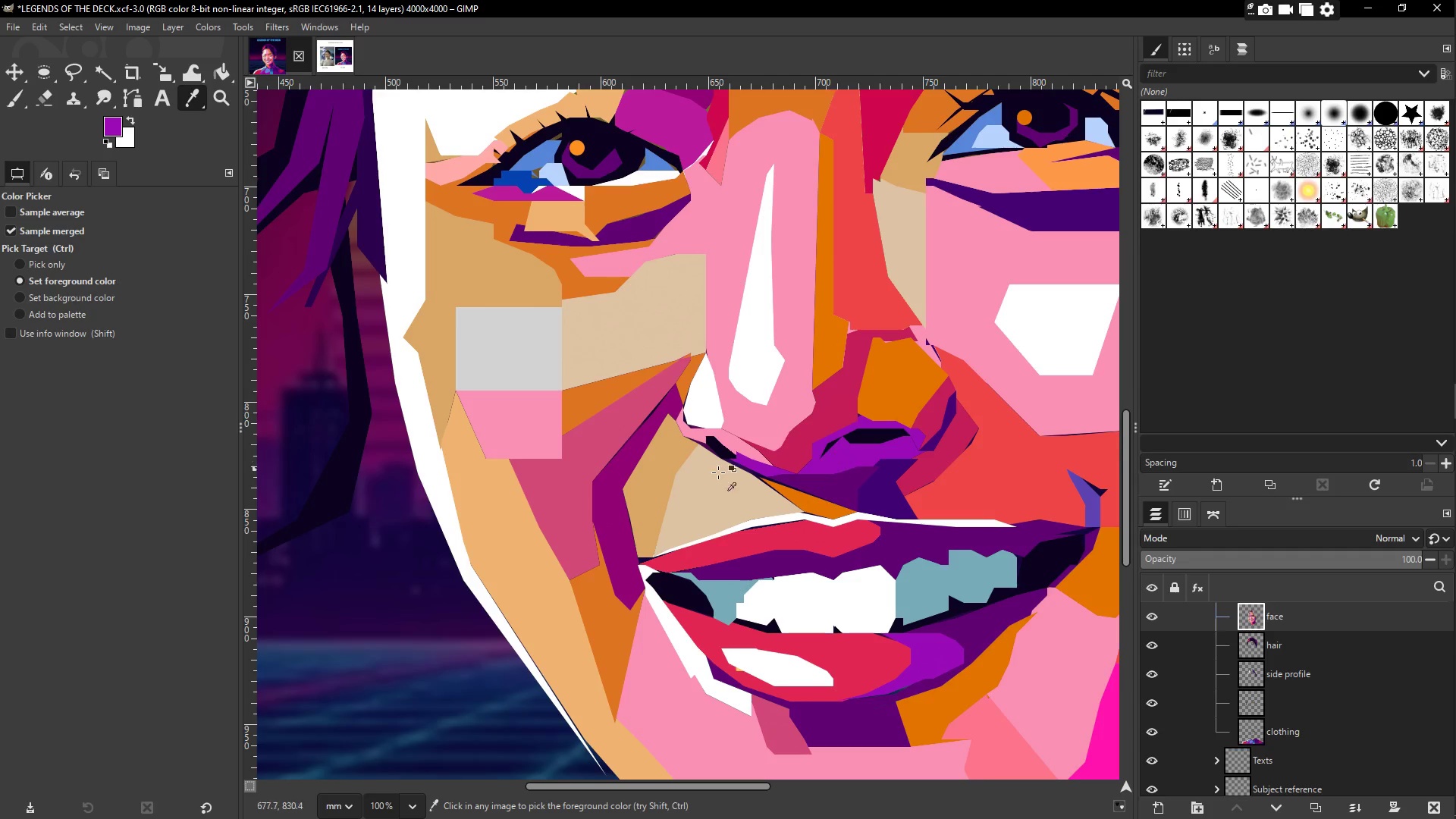 
key(G)
 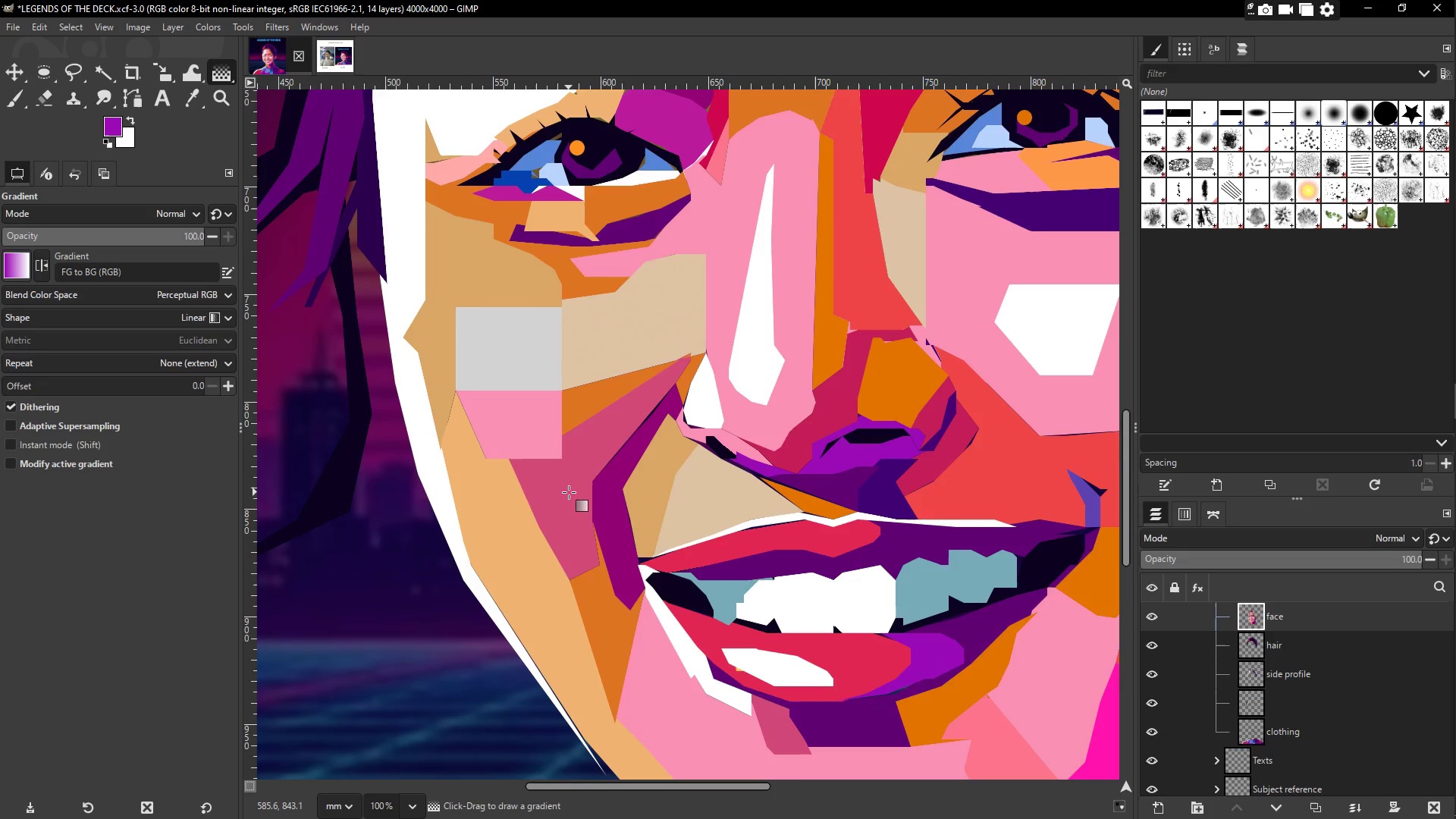 
left_click([569, 497])
 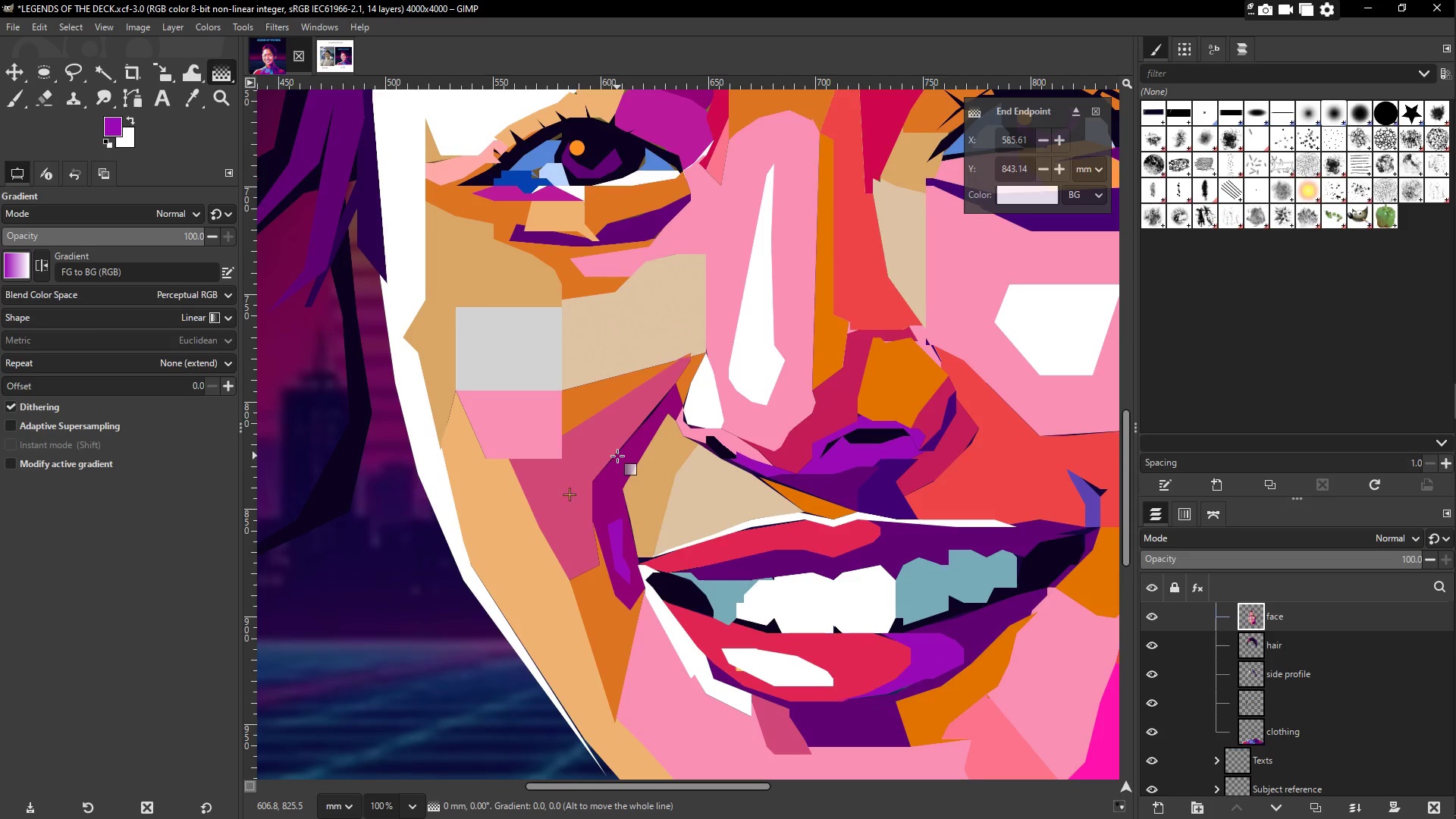 
hold_key(key=Space, duration=1.5)
 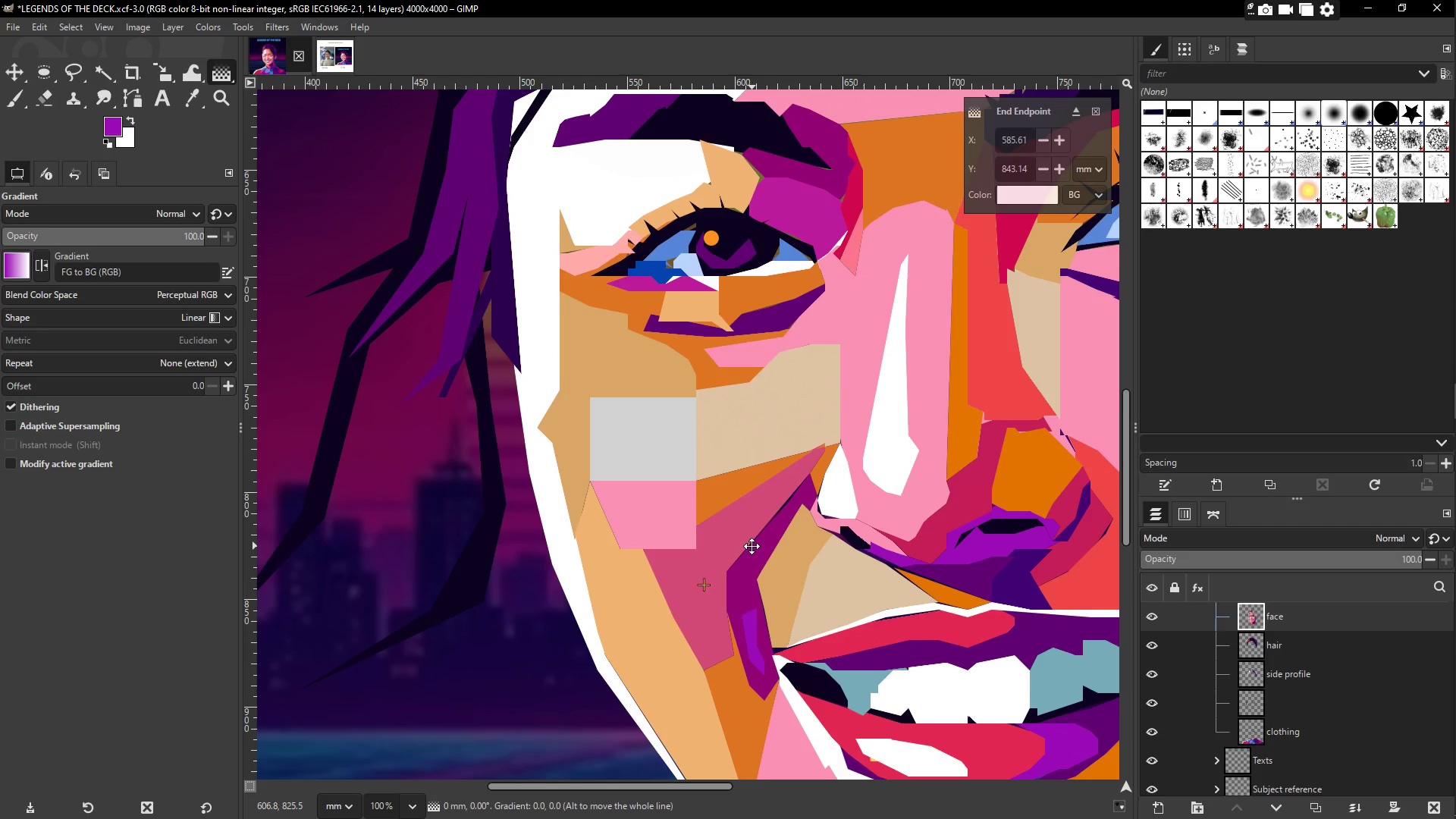 
hold_key(key=Space, duration=1.5)
 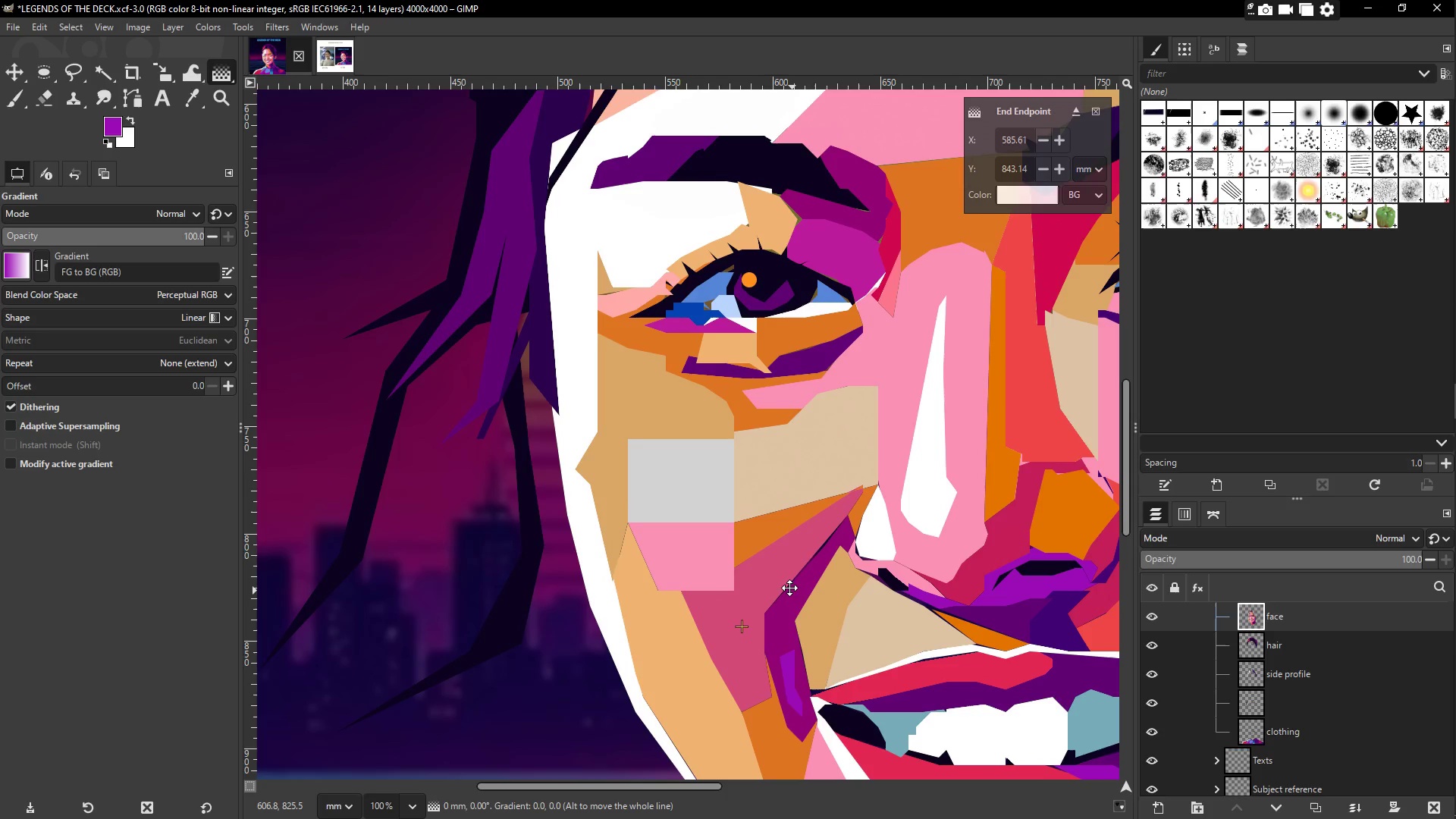 
hold_key(key=Space, duration=1.5)
 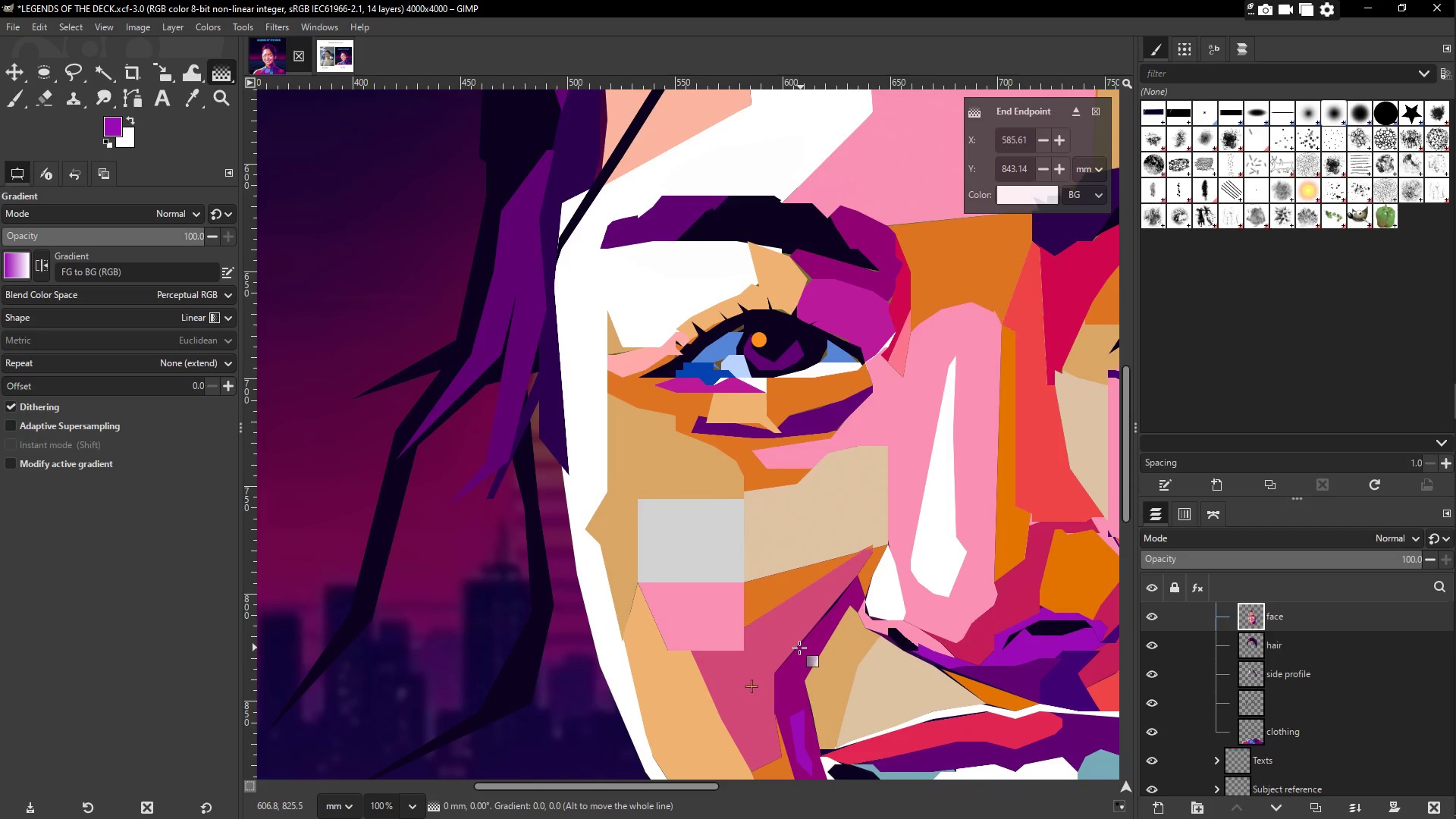 
hold_key(key=Space, duration=0.34)
 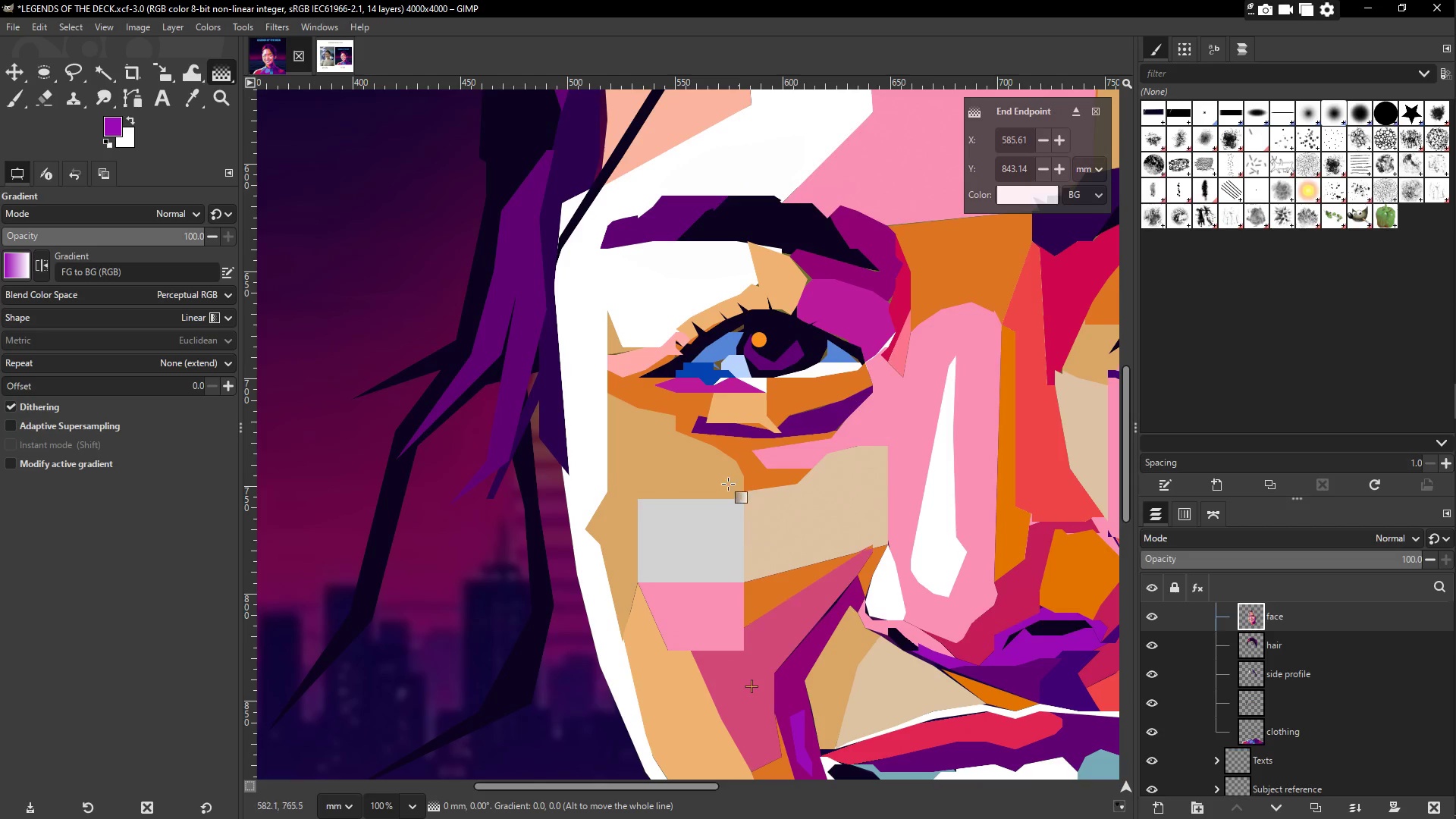 
hold_key(key=Space, duration=0.91)
 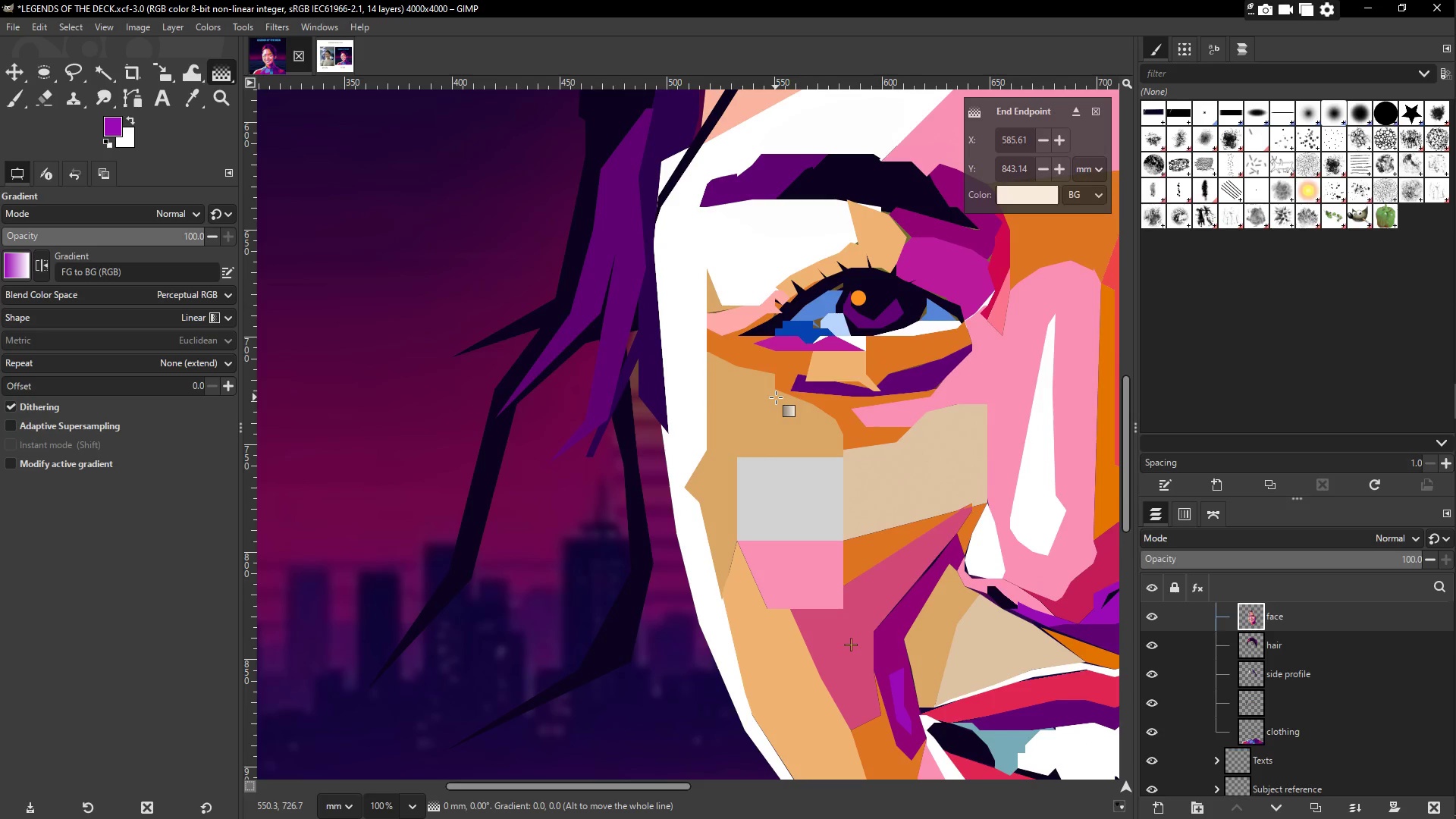 
hold_key(key=Space, duration=0.78)
 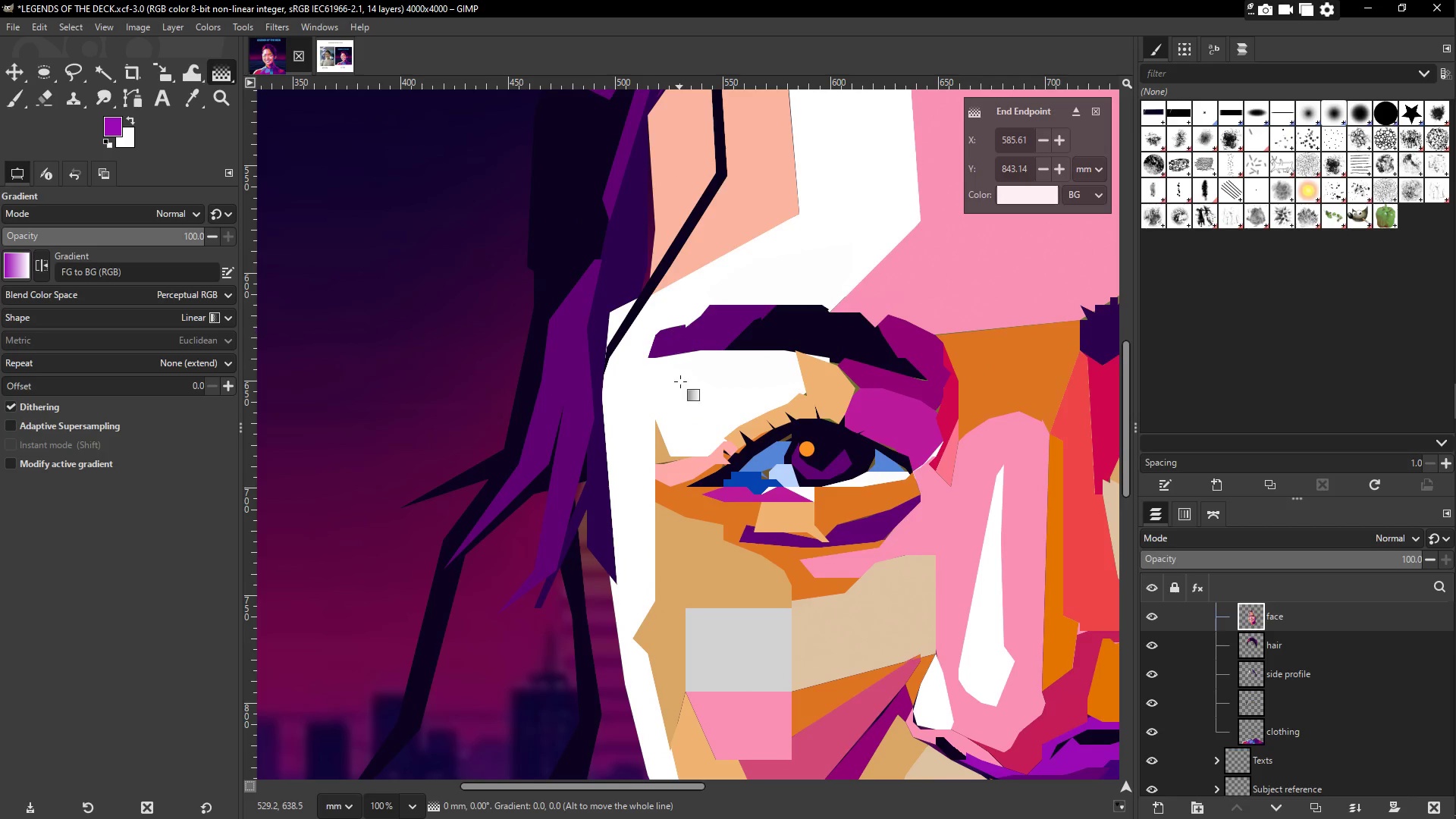 
hold_key(key=Space, duration=1.22)
 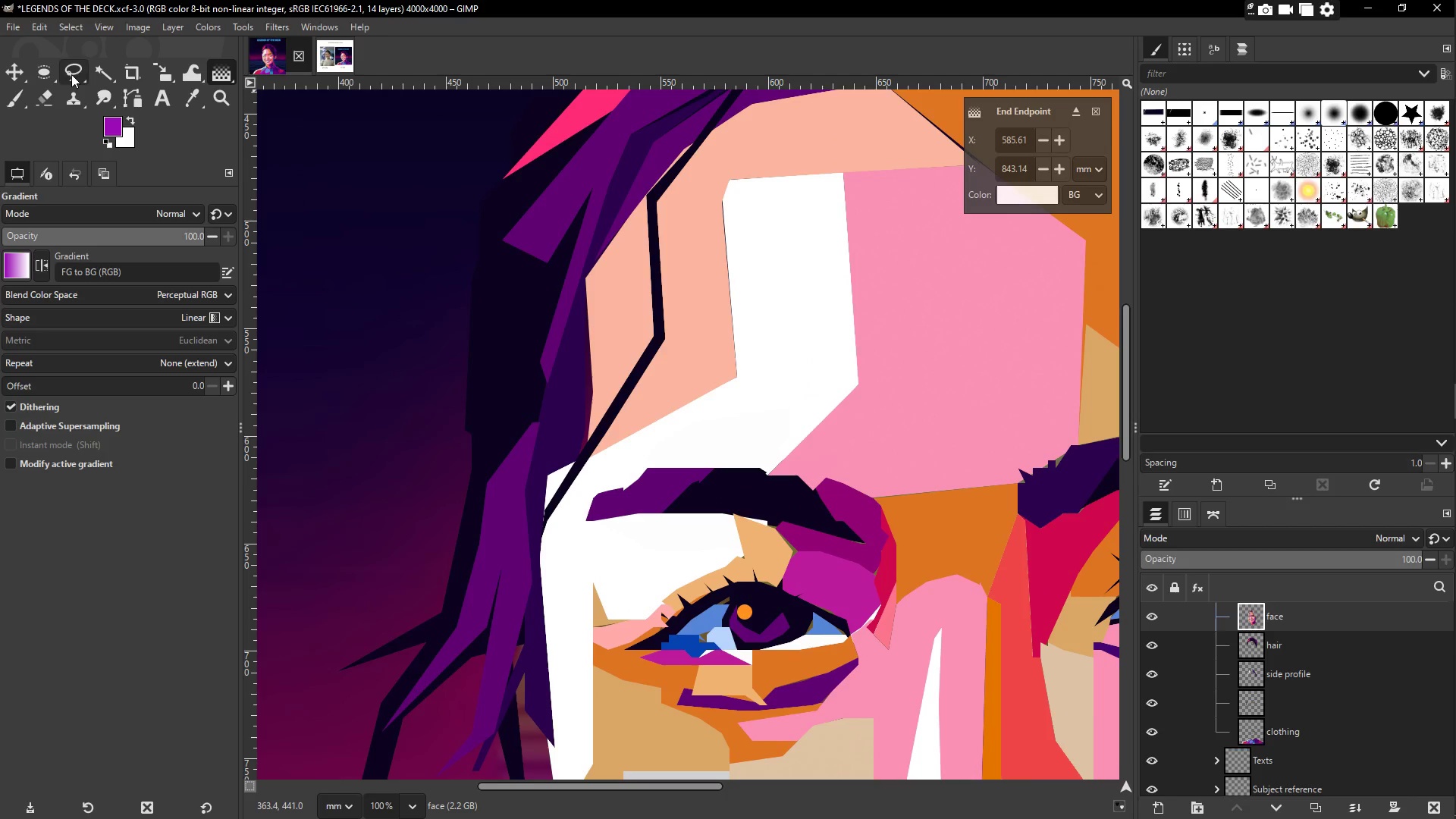 
hold_key(key=Space, duration=0.61)
 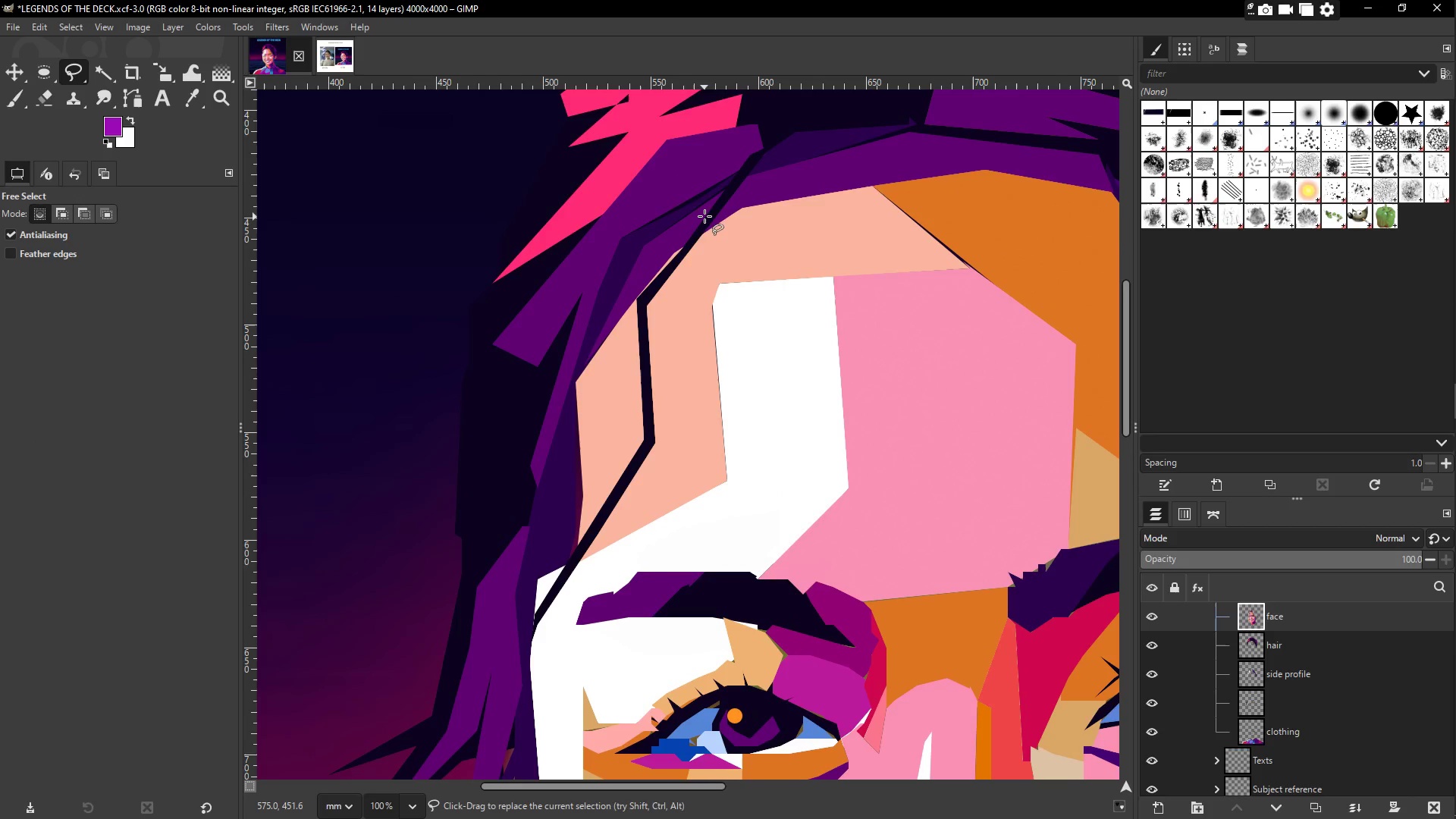 
left_click([709, 214])
 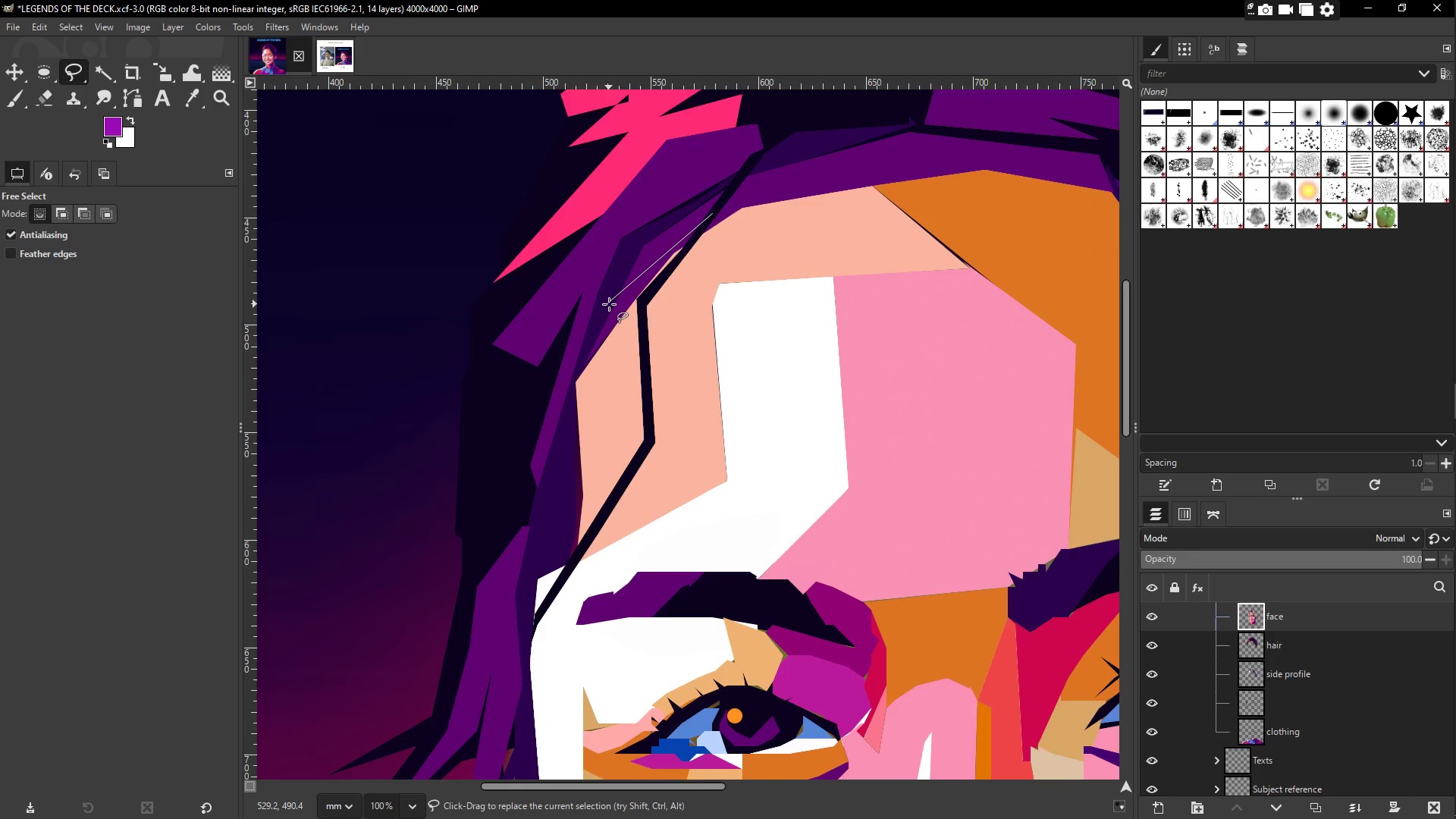 
left_click([609, 304])
 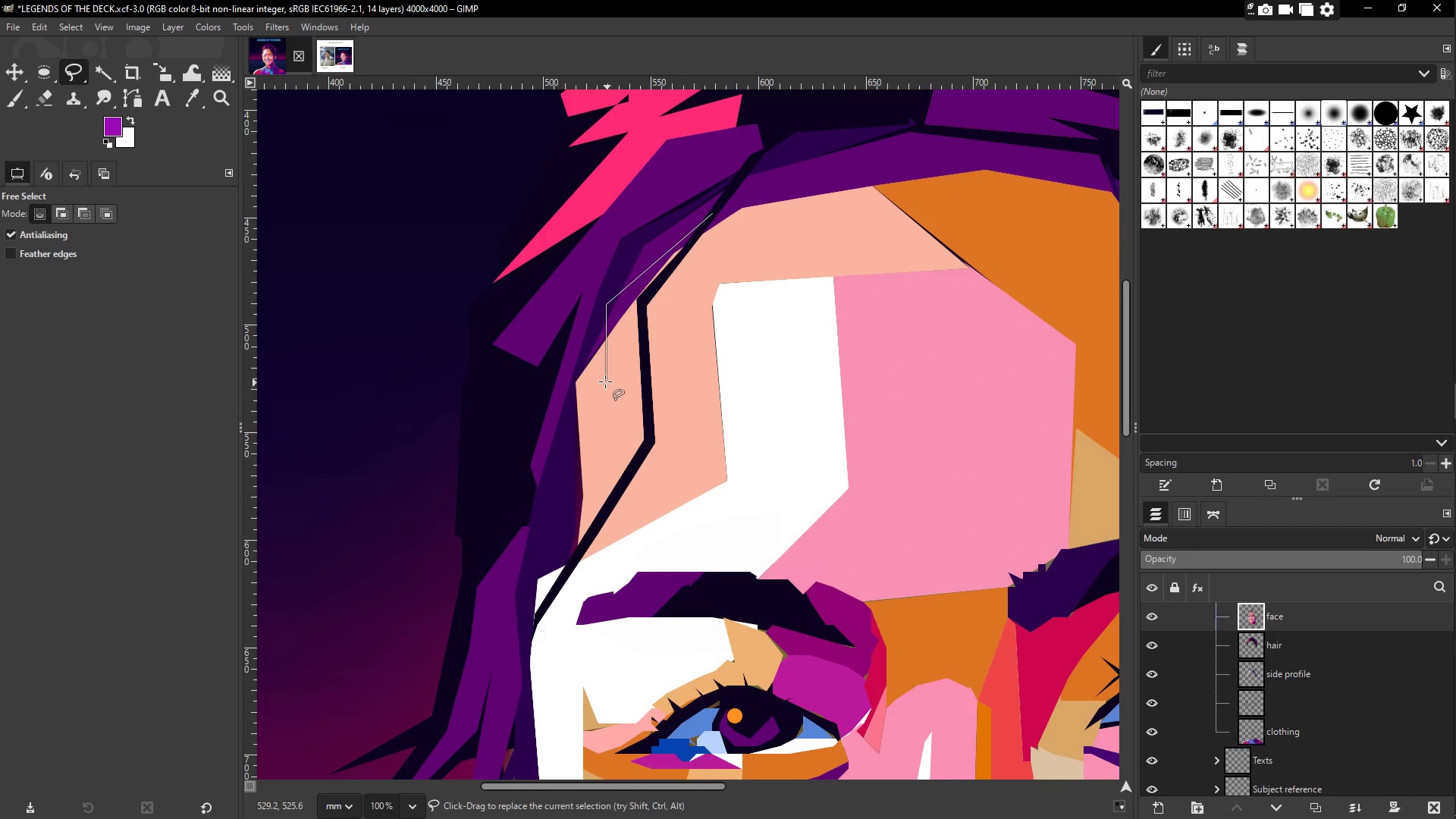 
left_click([598, 383])
 